 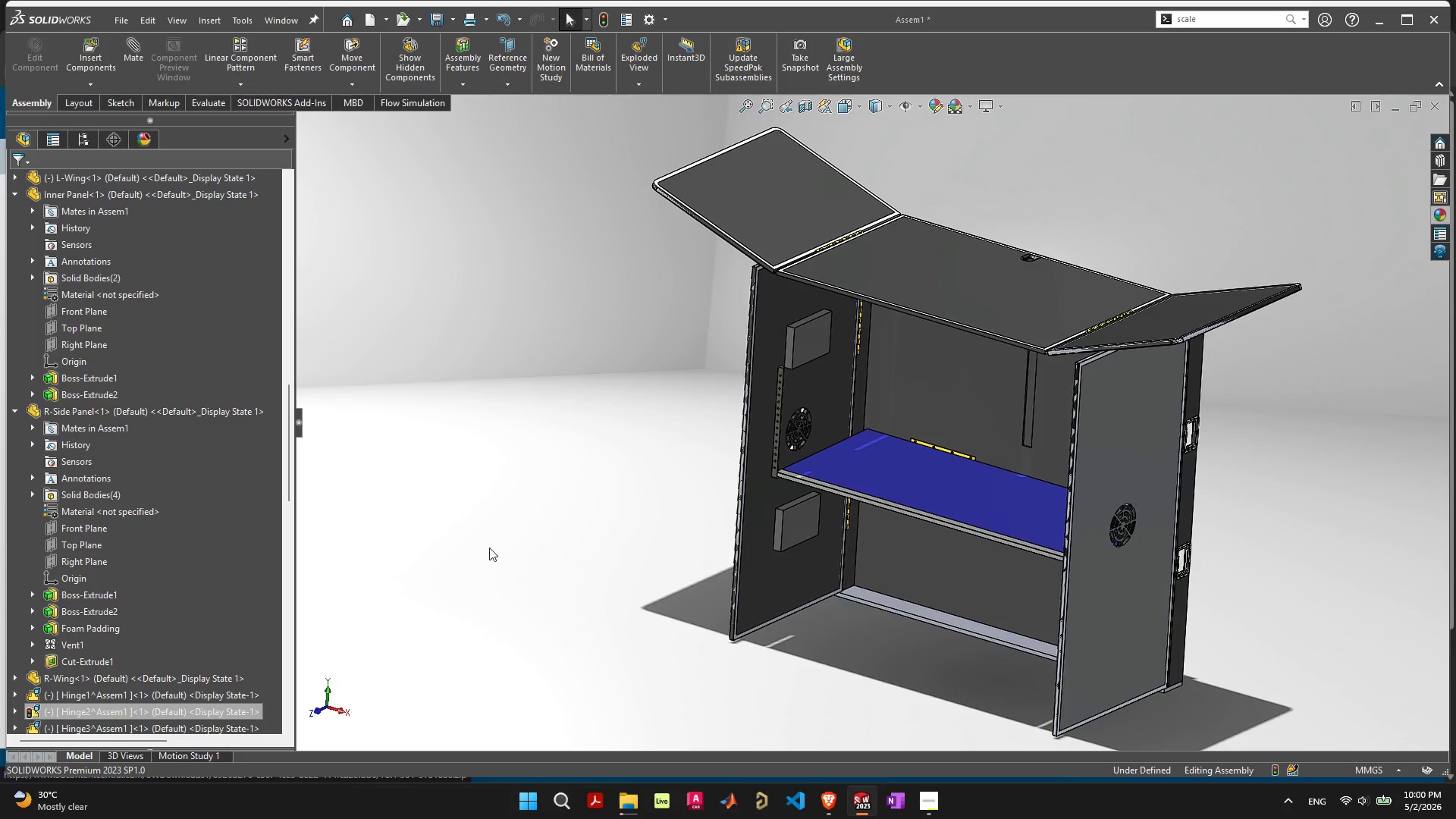 
double_click([146, 322])
 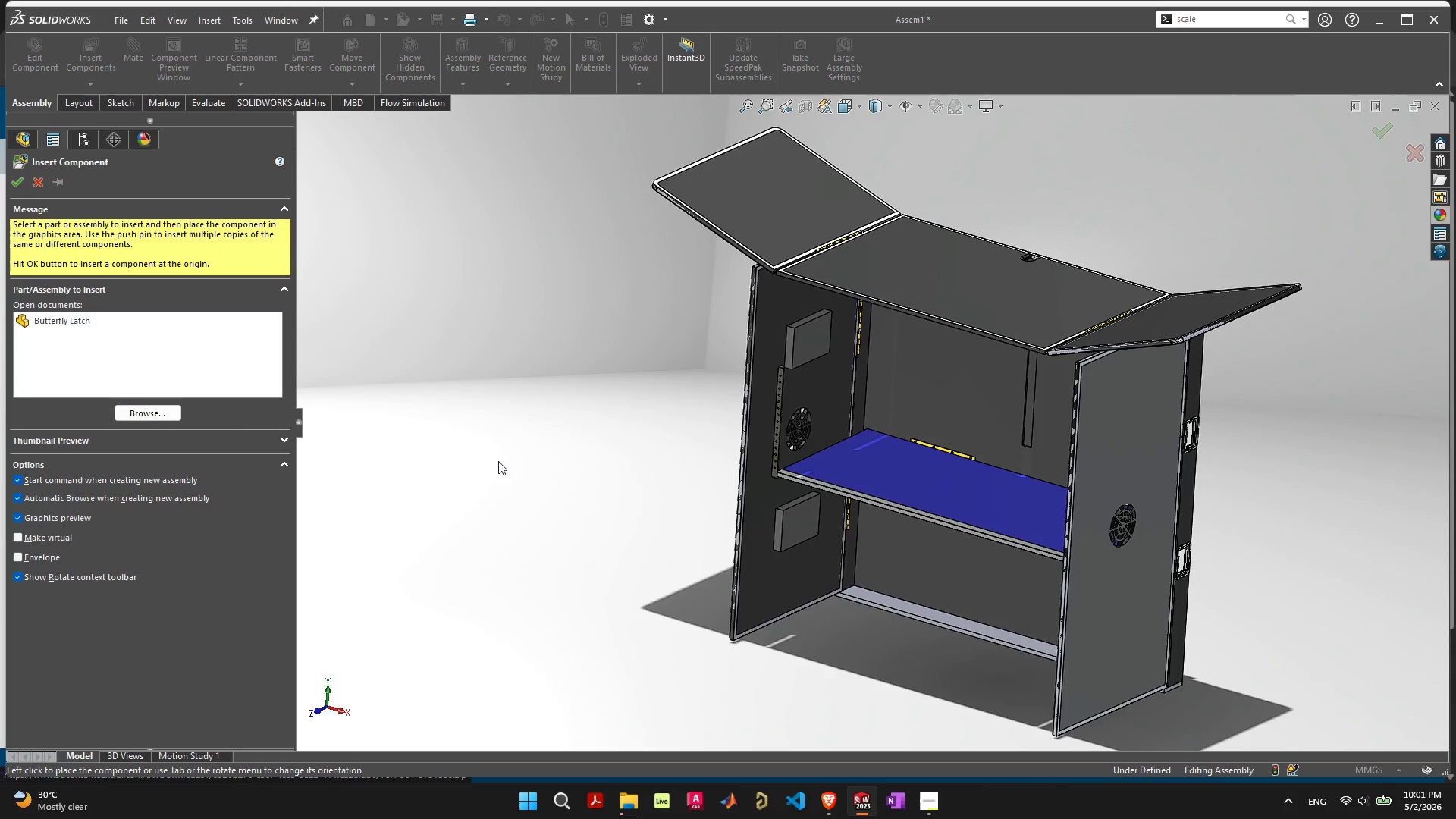 
left_click([85, 320])
 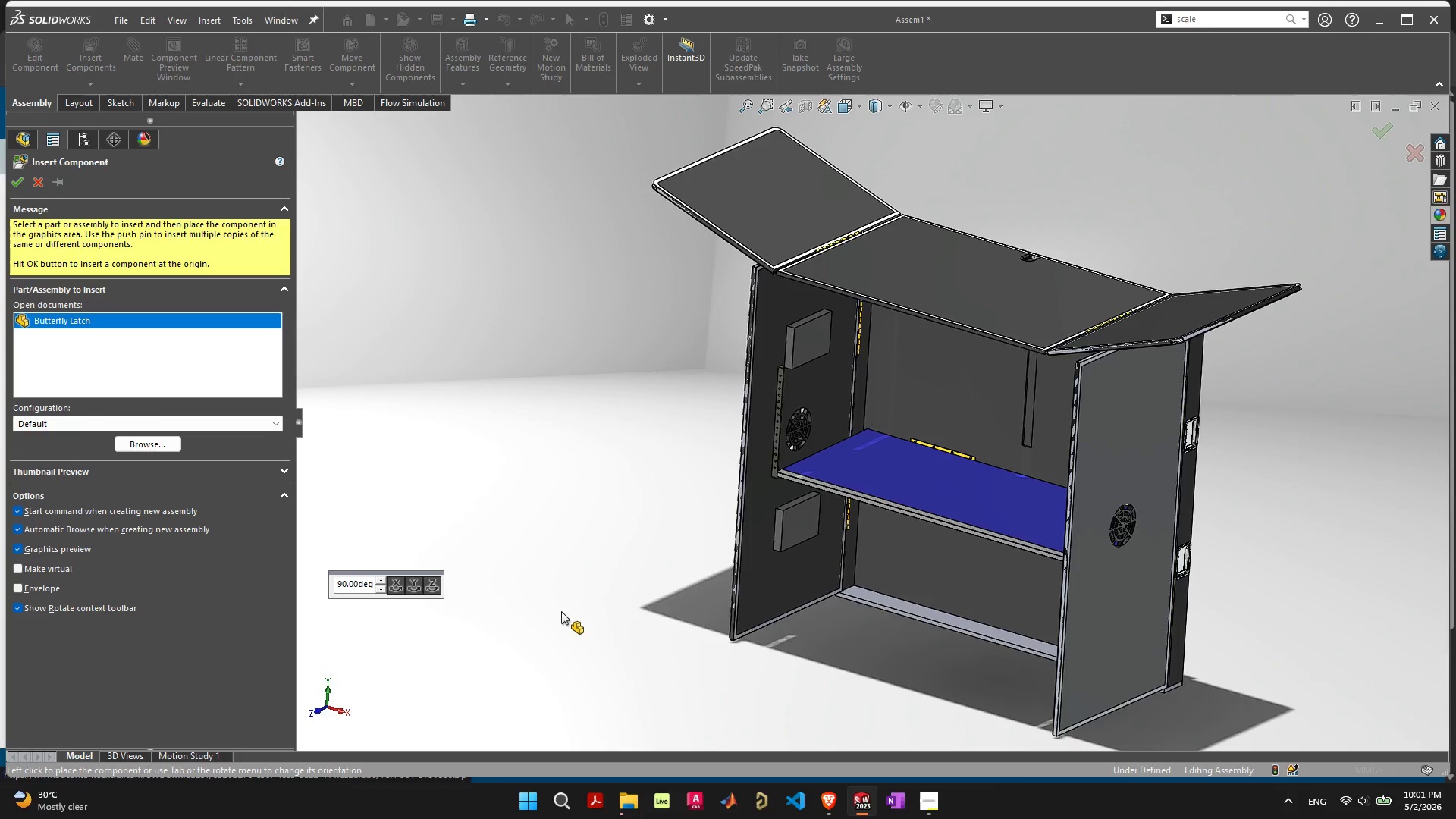 
scroll: coordinate [673, 579], scroll_direction: down, amount: 6.0
 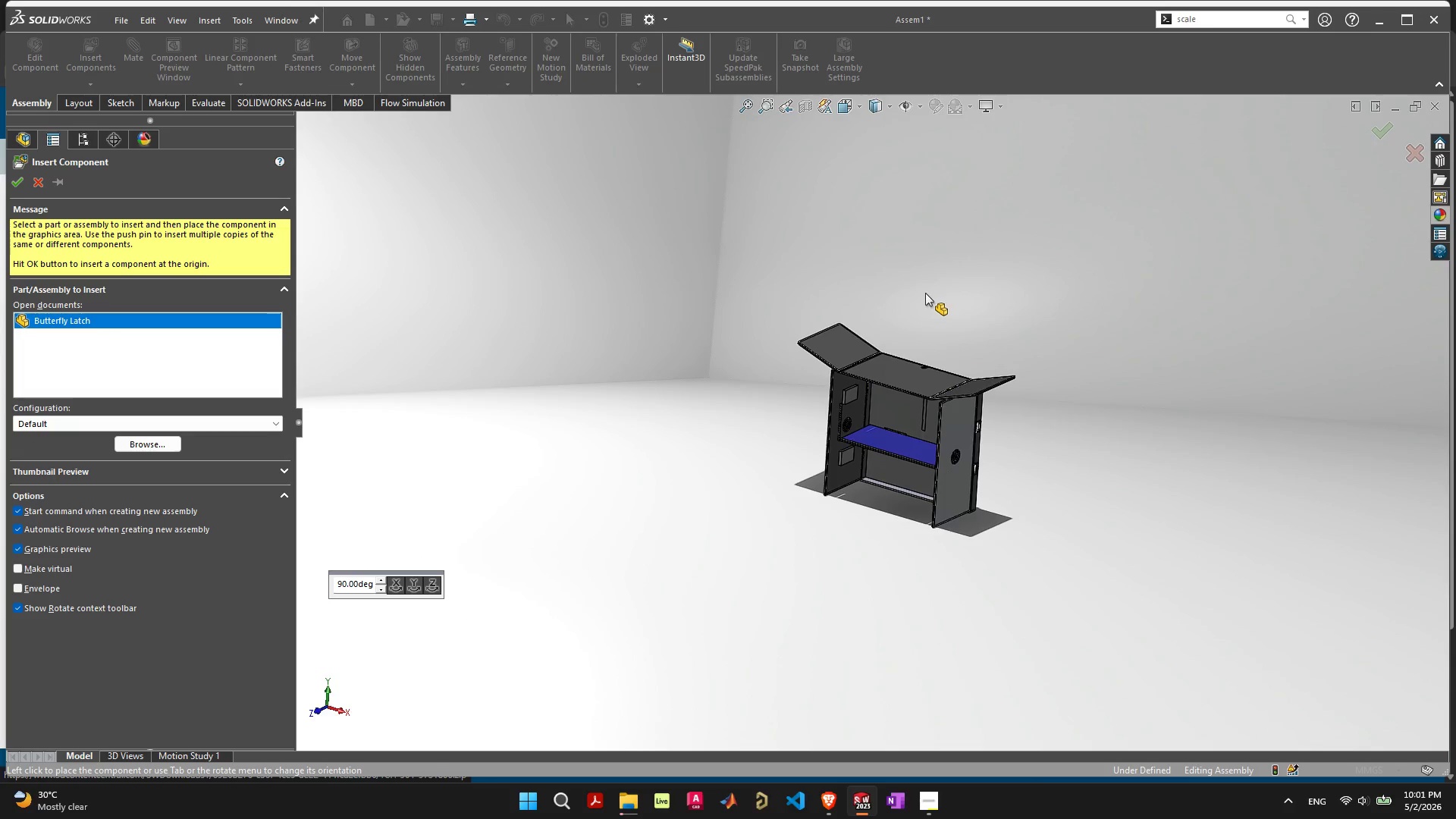 
left_click([925, 293])
 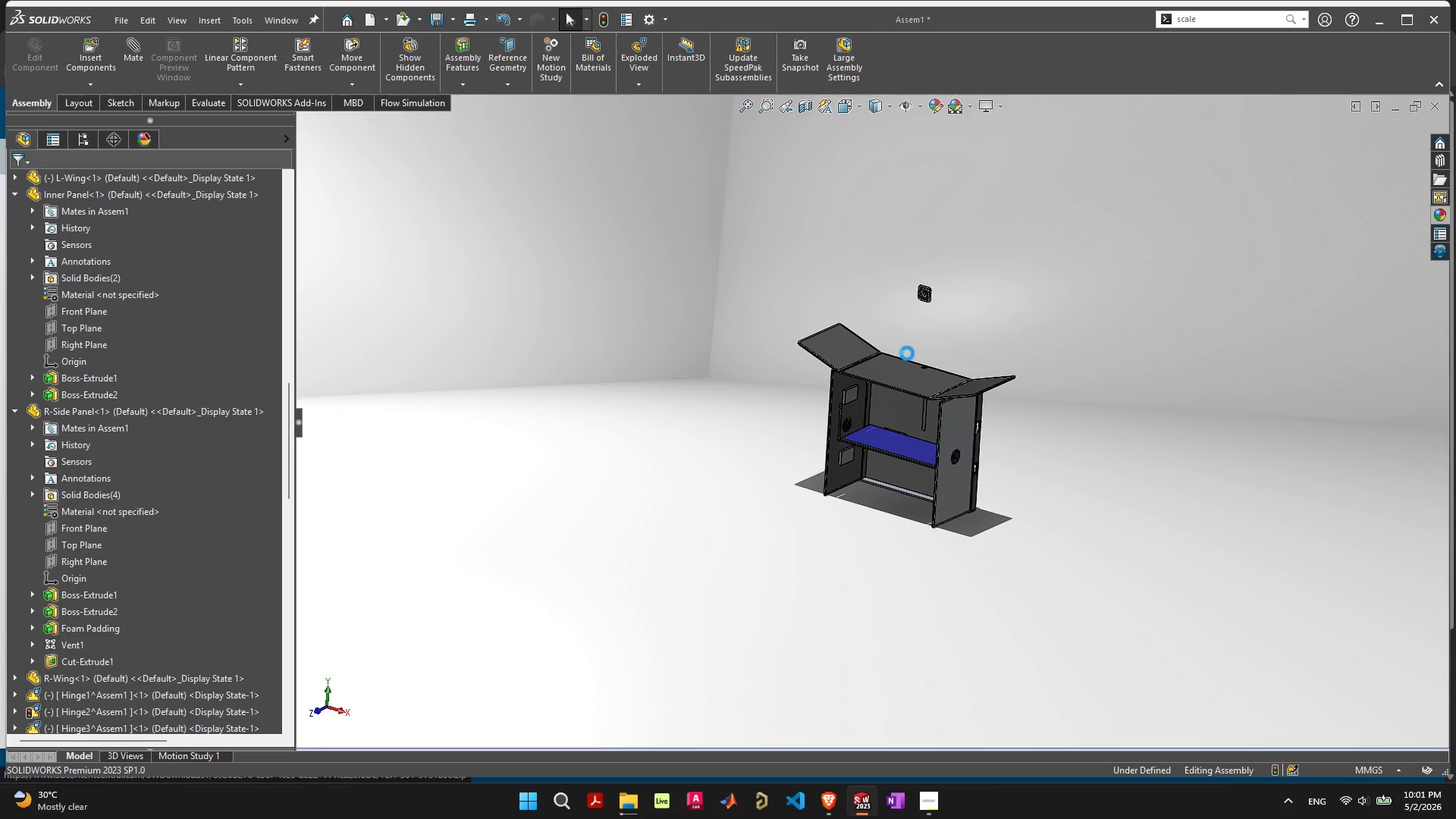 
scroll: coordinate [923, 314], scroll_direction: up, amount: 4.0
 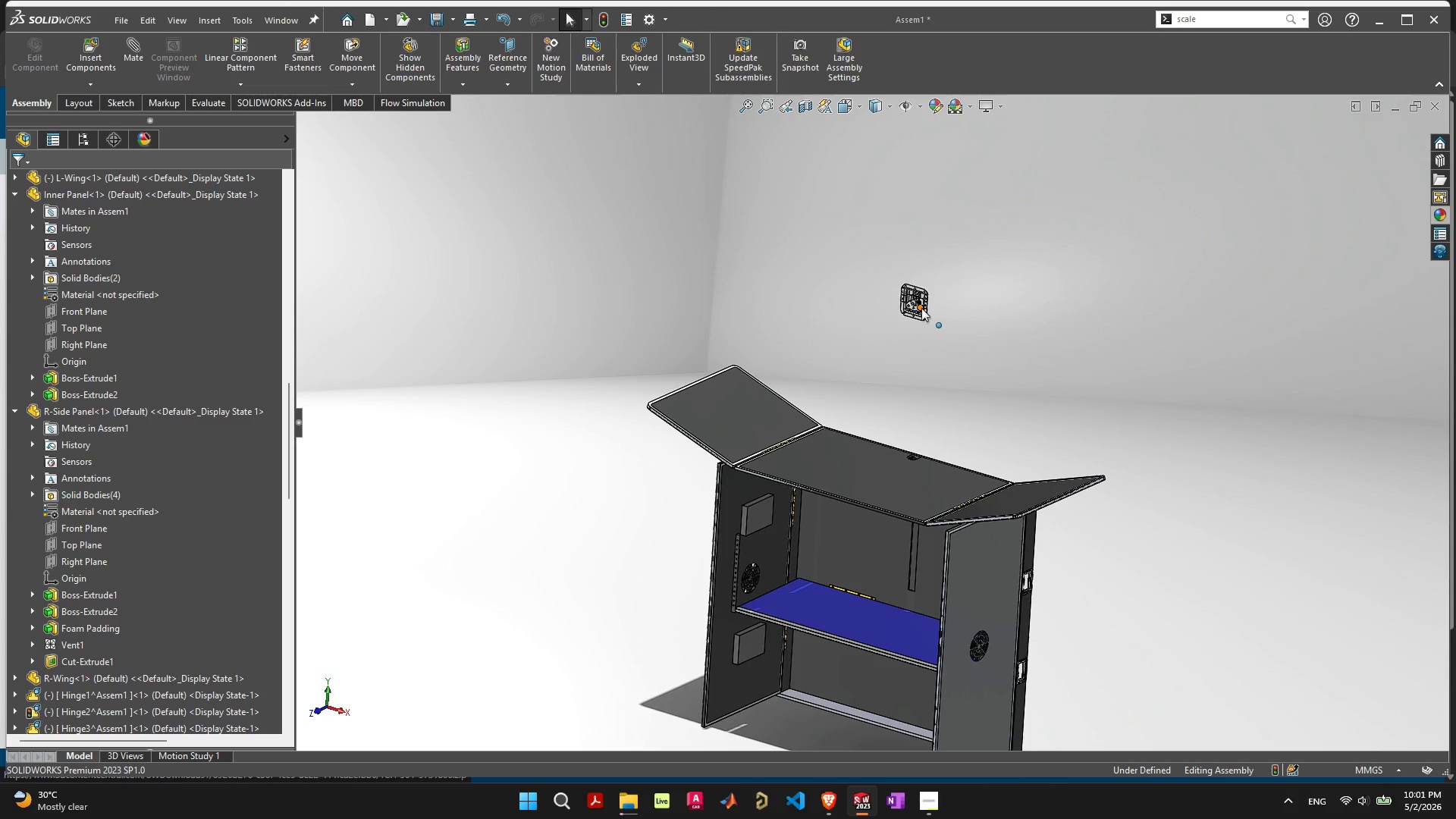 
left_click([921, 308])
 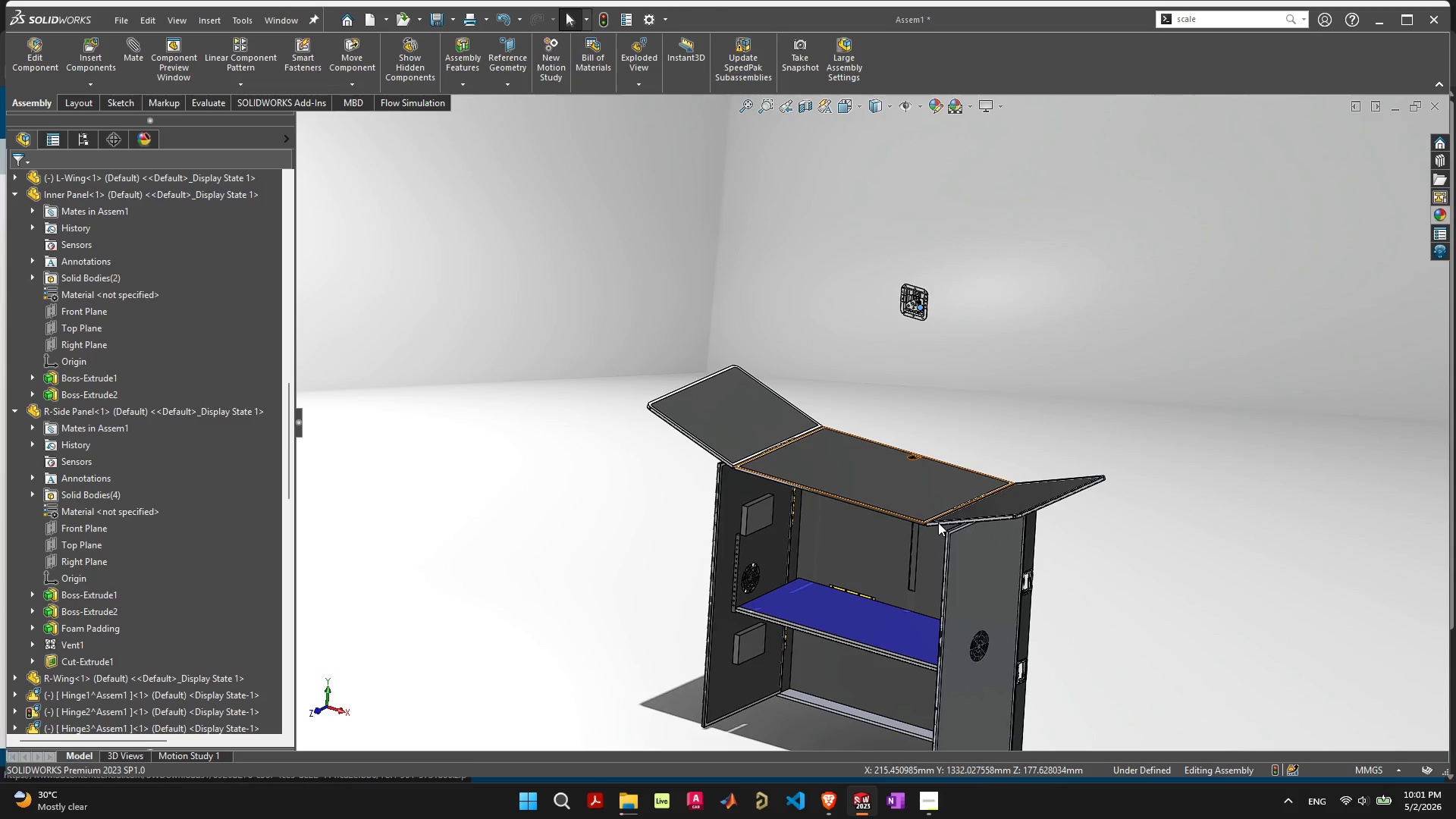 
scroll: coordinate [893, 344], scroll_direction: up, amount: 8.0
 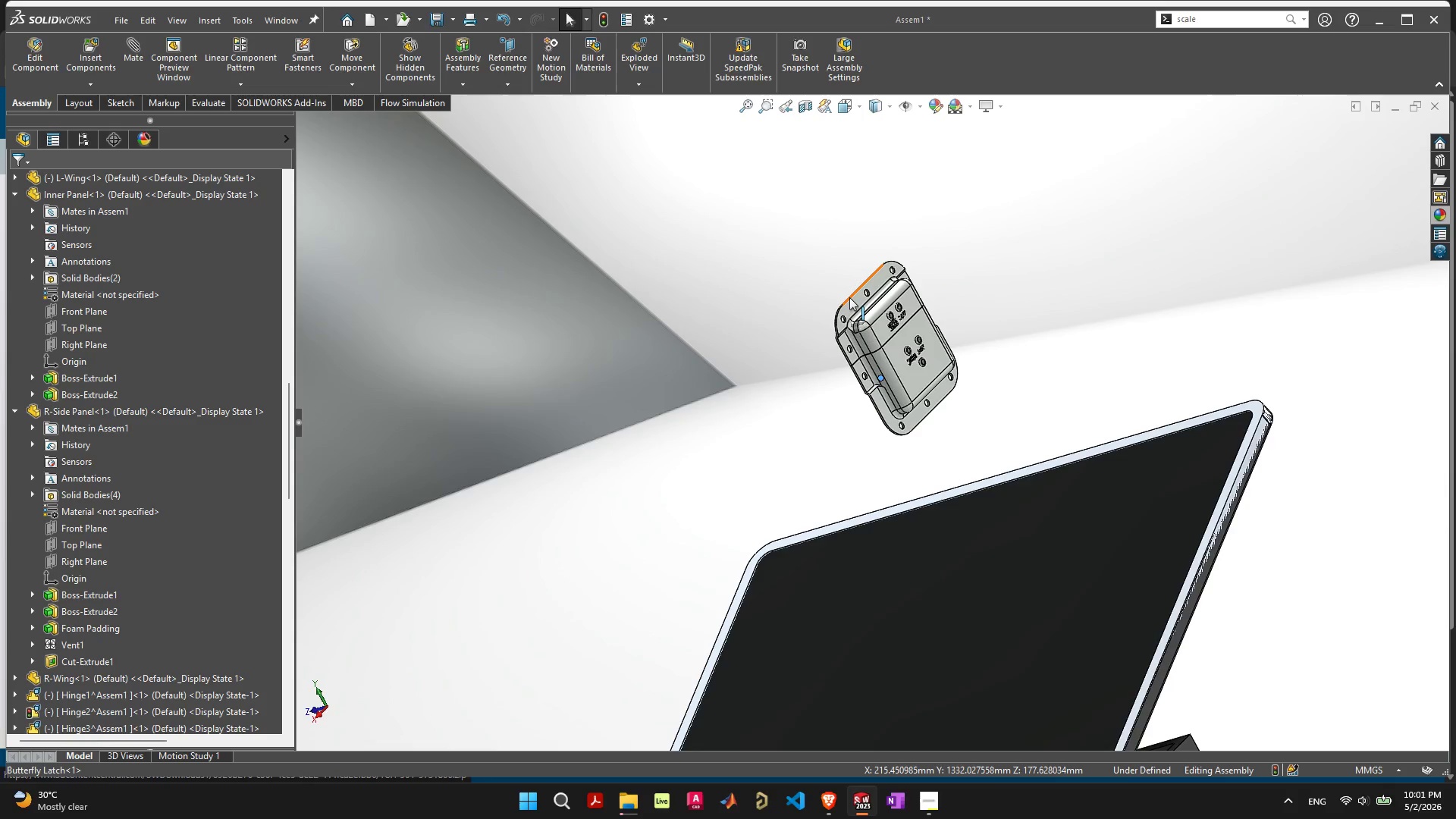 
left_click([853, 305])
 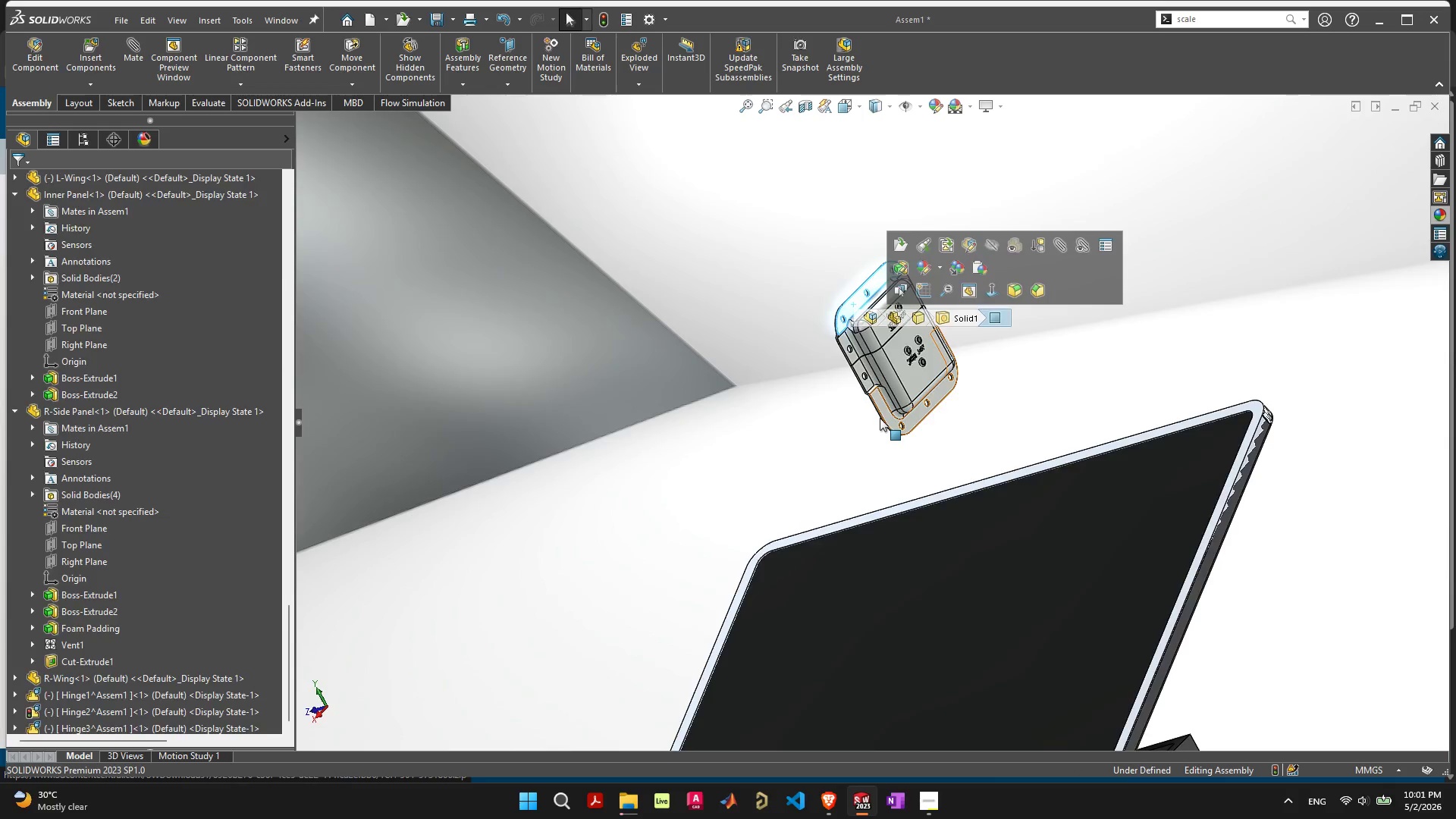 
scroll: coordinate [893, 481], scroll_direction: down, amount: 12.0
 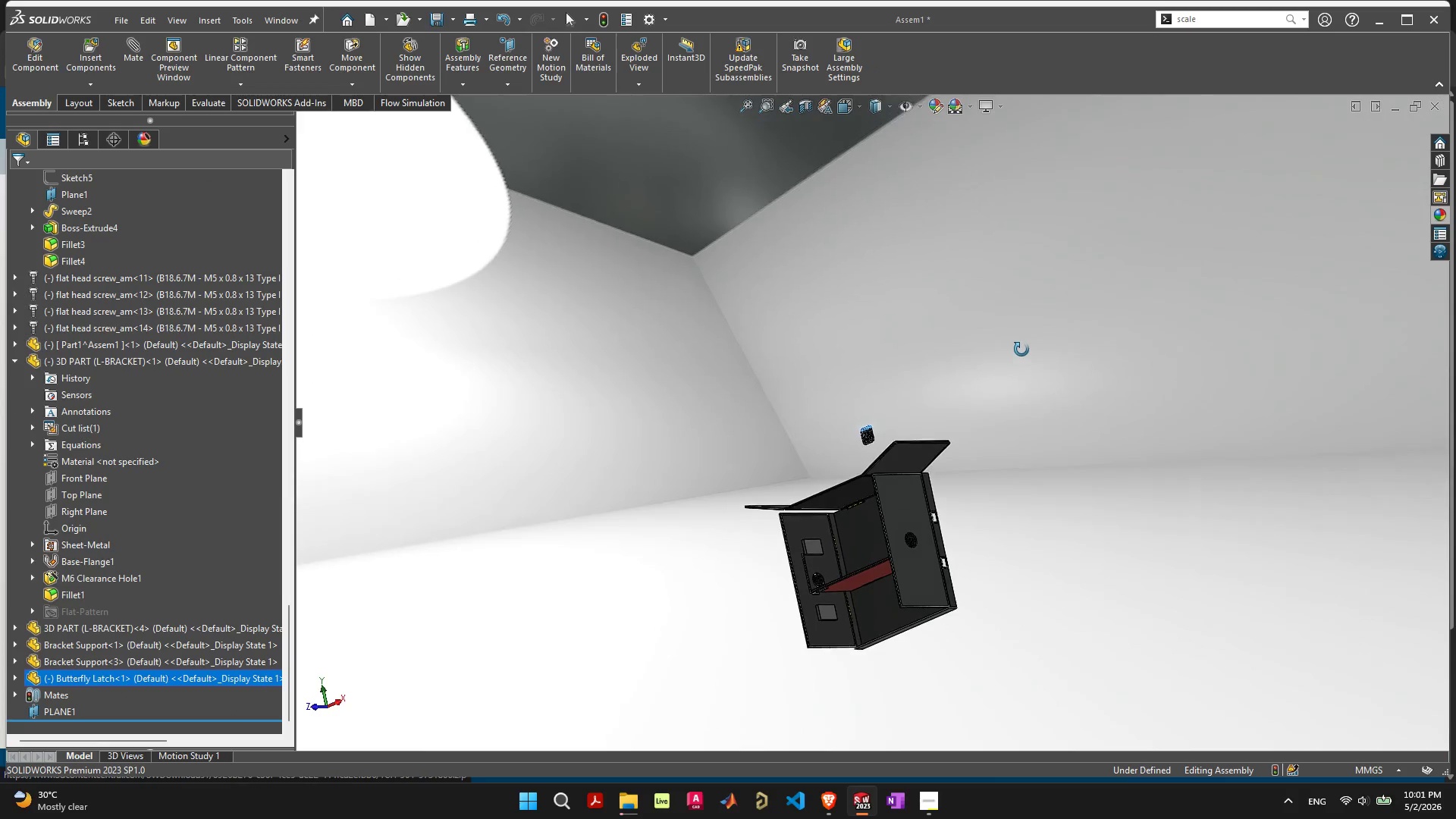 
hold_key(key=ShiftLeft, duration=0.42)
 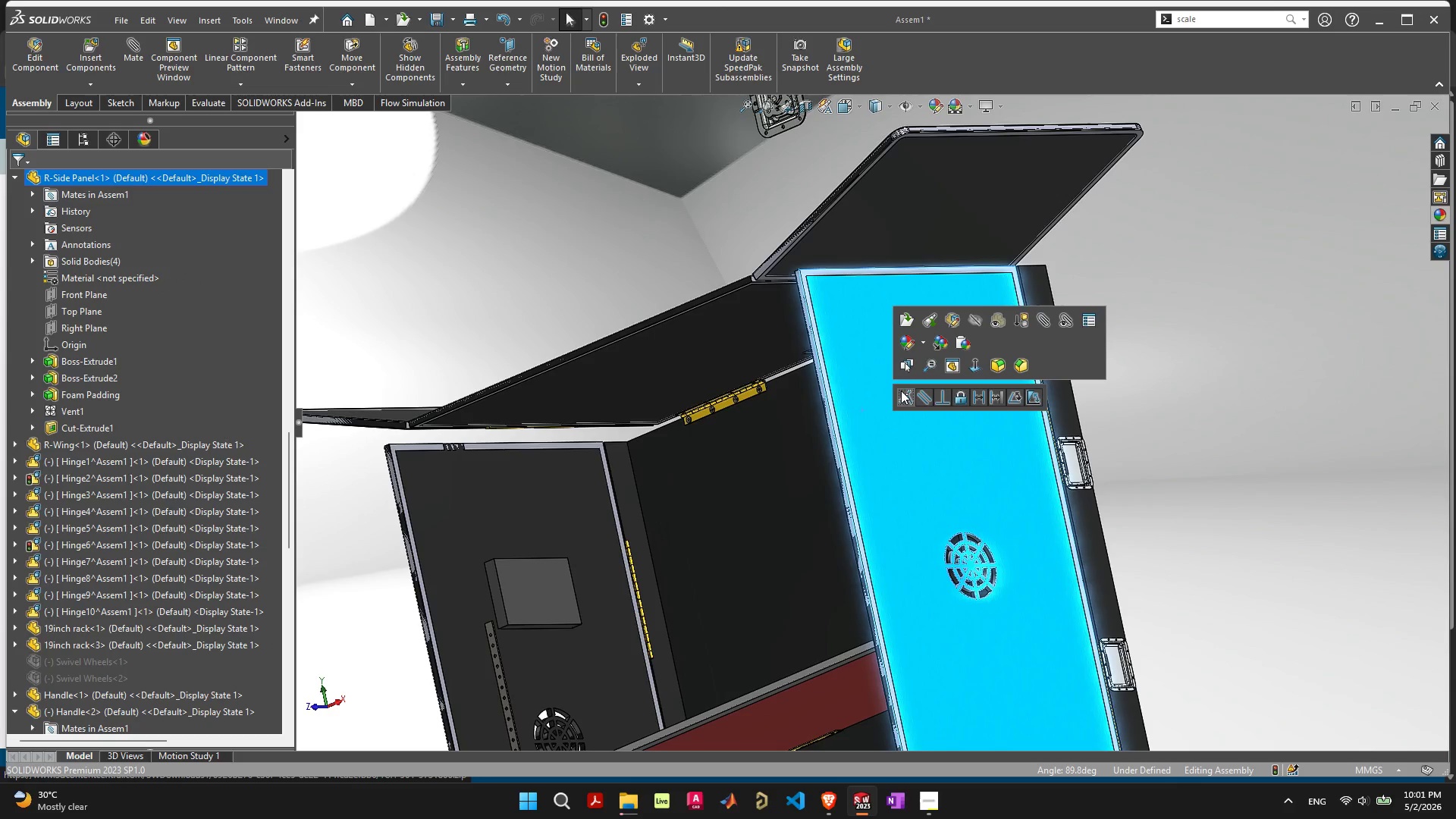 
scroll: coordinate [859, 497], scroll_direction: up, amount: 8.0
 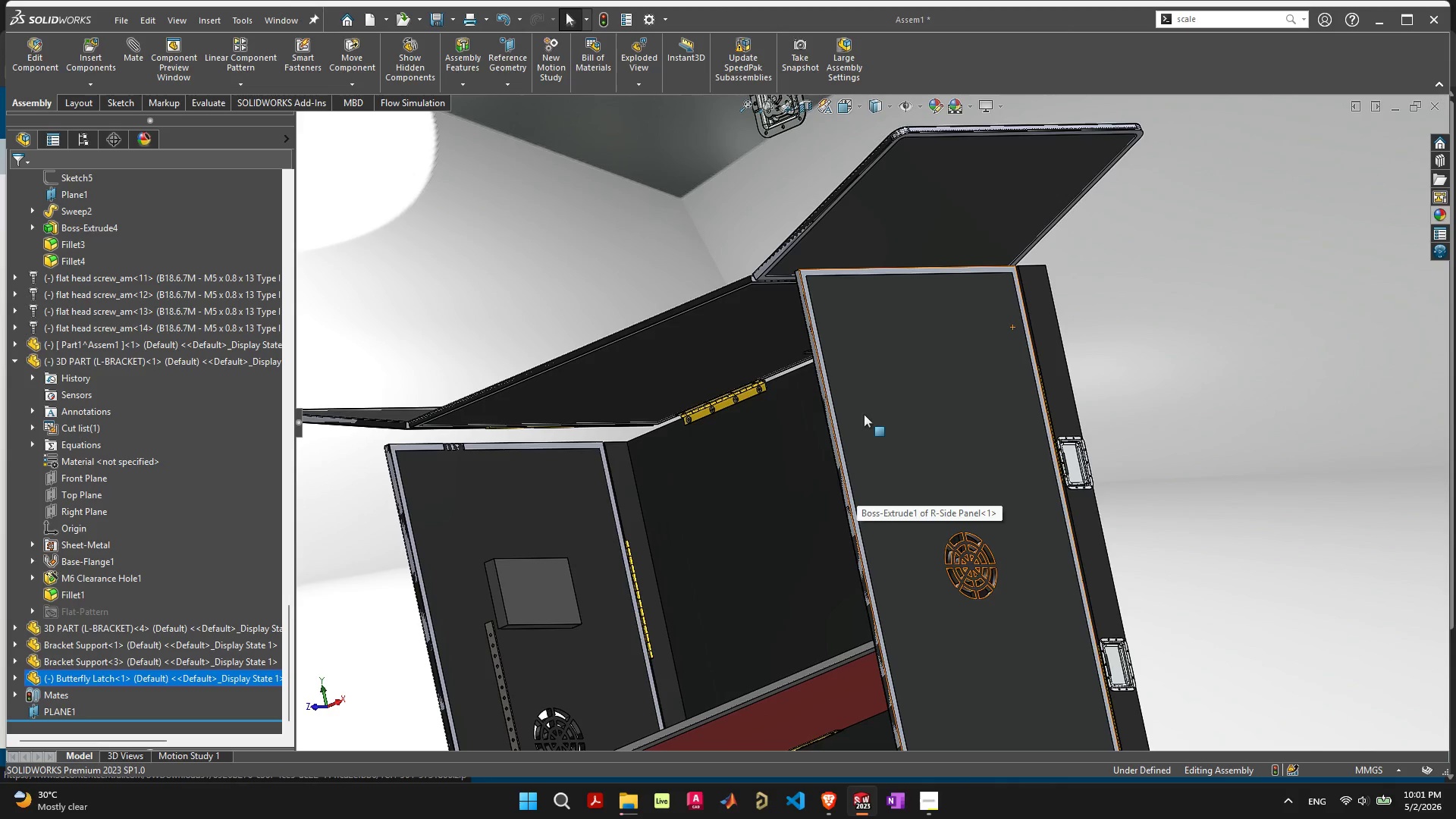 
left_click([862, 410])
 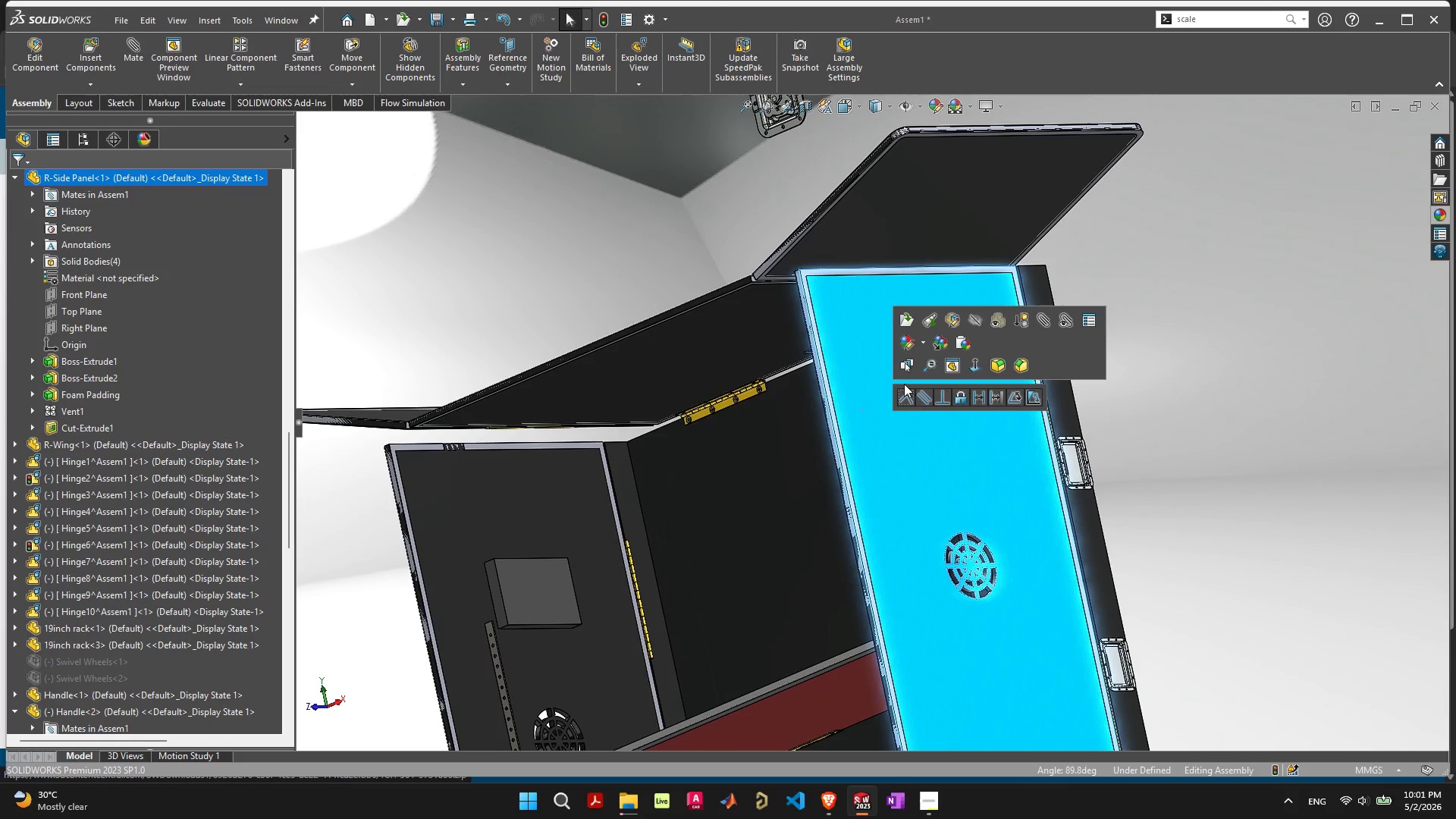 
left_click([905, 394])
 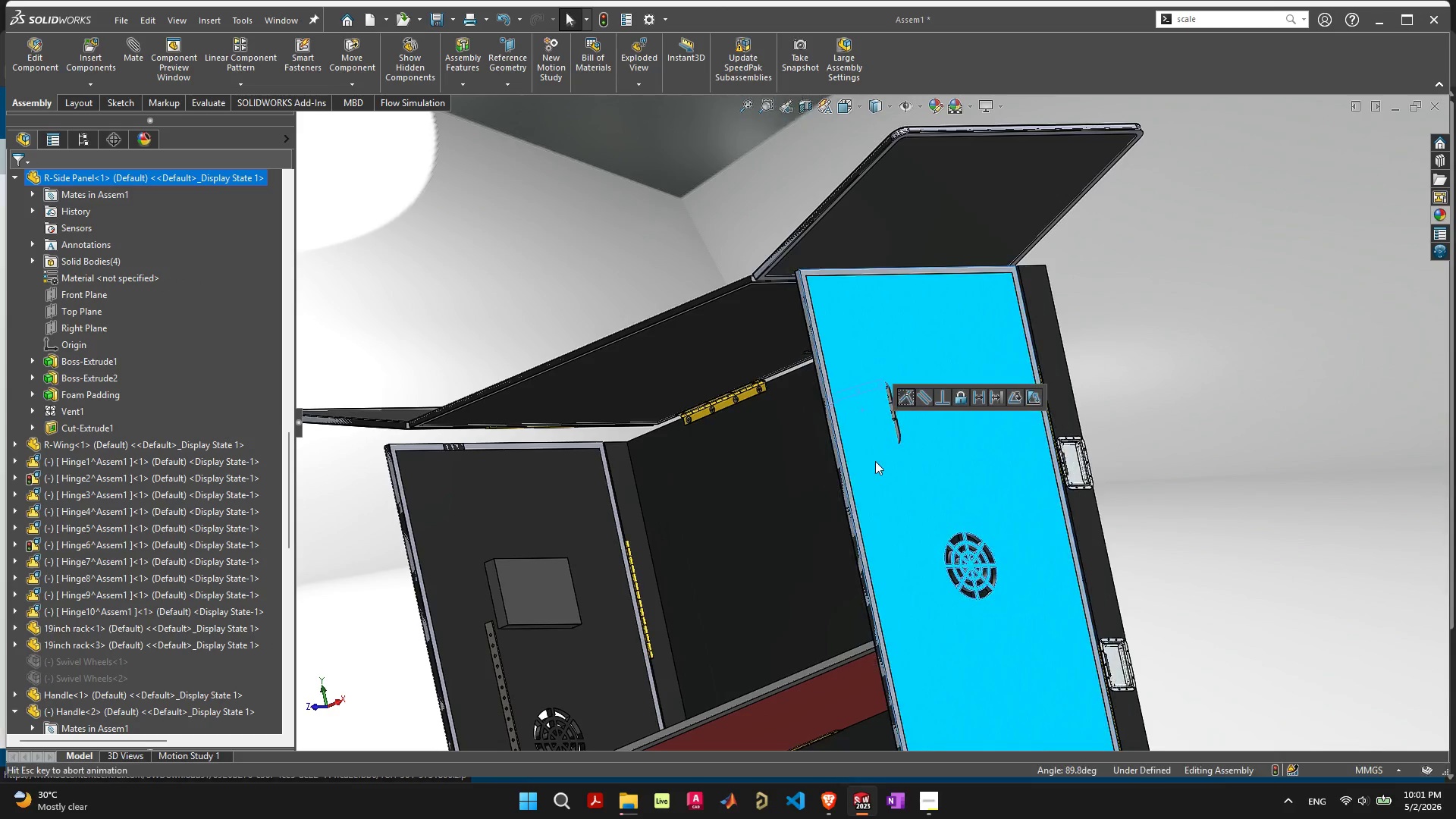 
mouse_move([886, 471])
 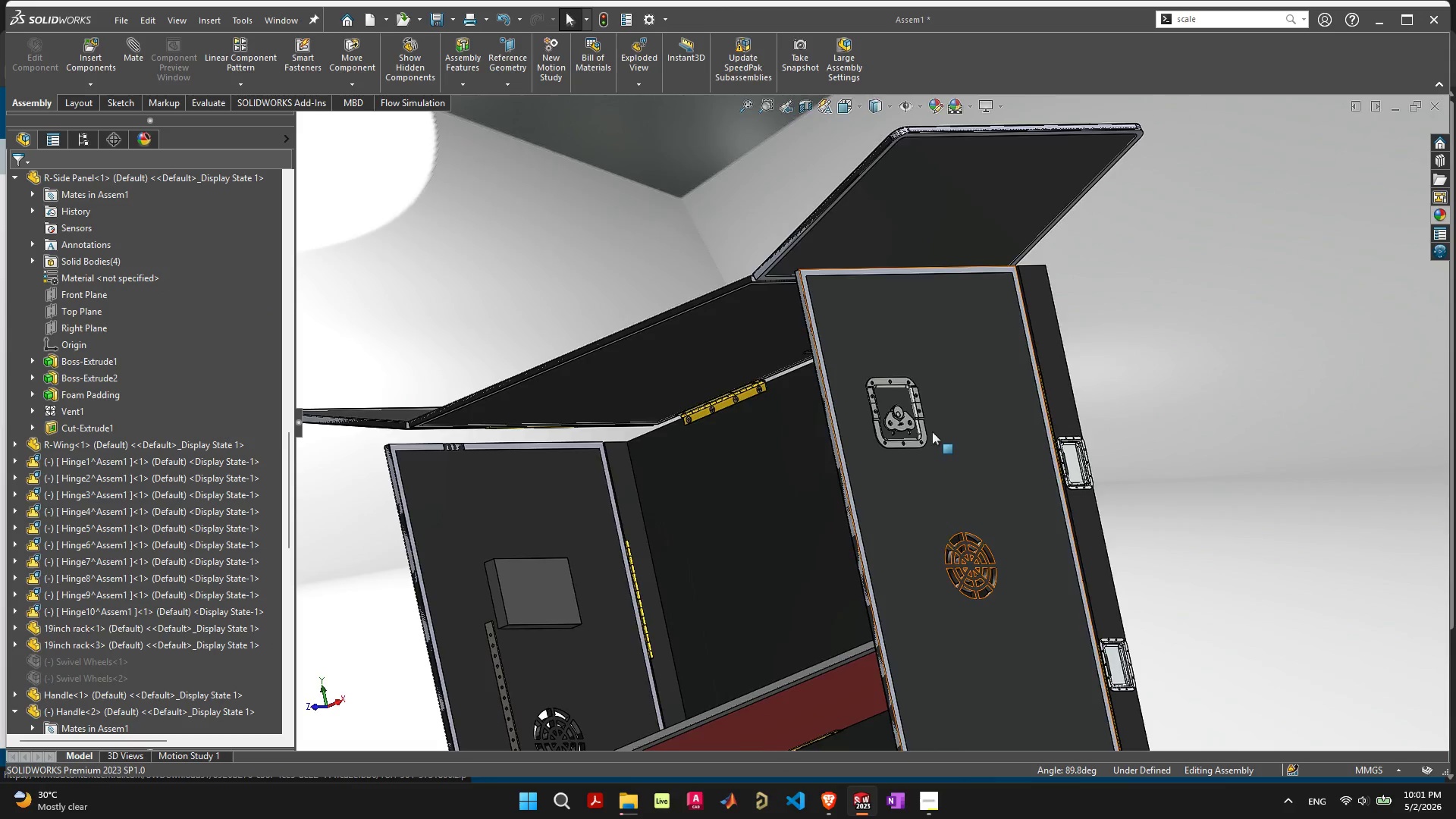 
scroll: coordinate [931, 431], scroll_direction: up, amount: 4.0
 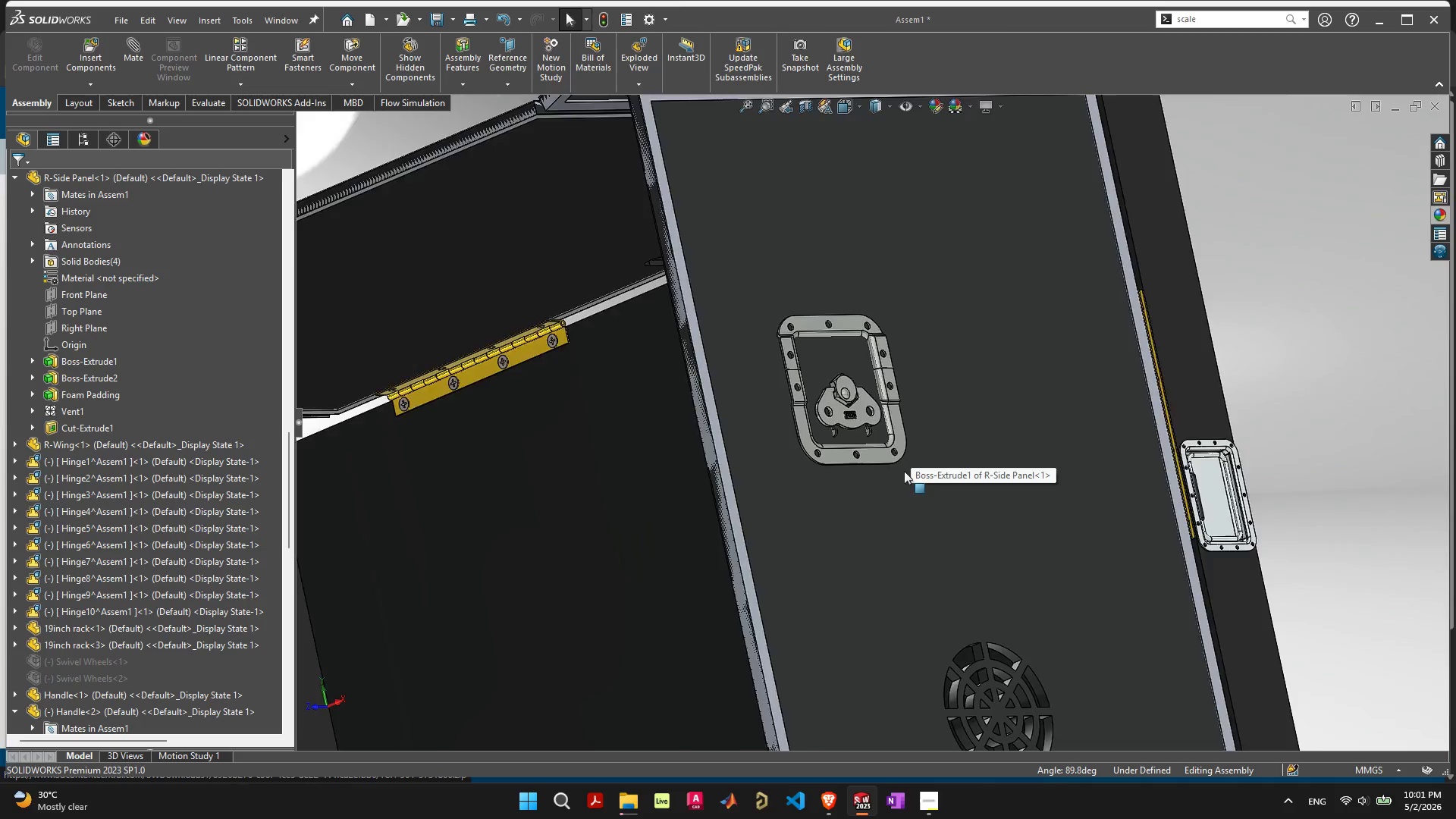 
scroll: coordinate [869, 469], scroll_direction: down, amount: 8.0
 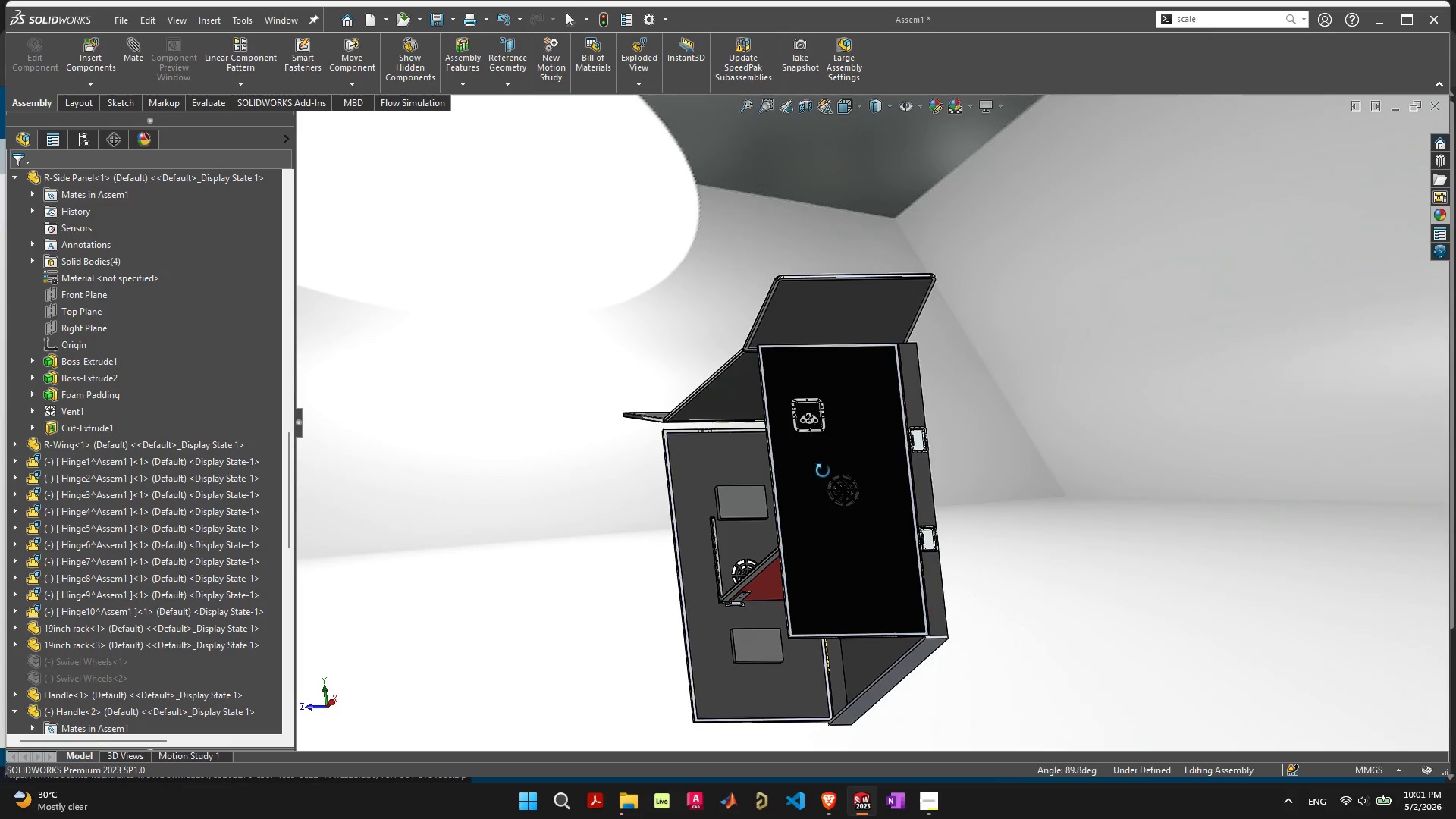 
scroll: coordinate [822, 448], scroll_direction: up, amount: 5.0
 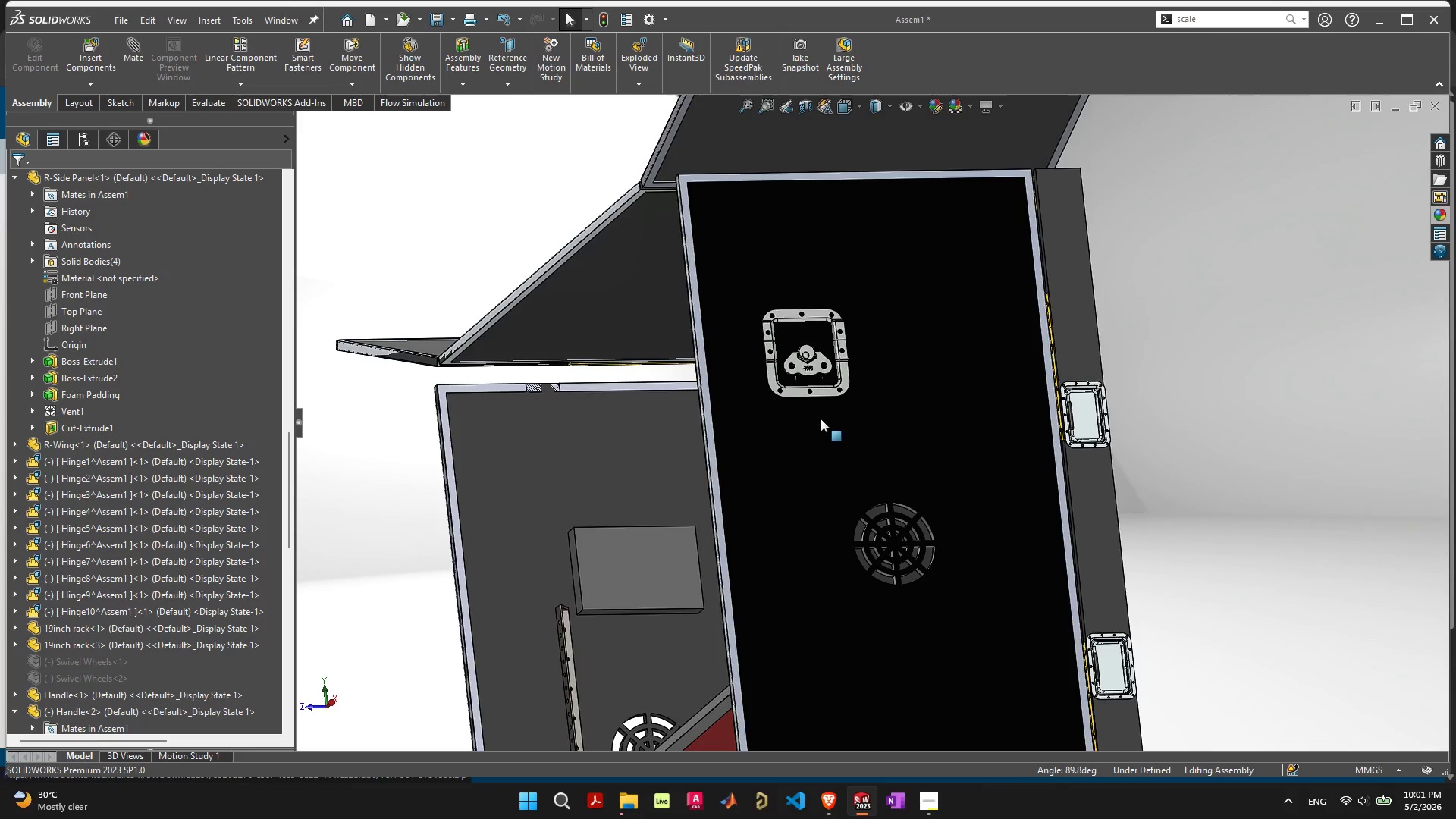 
scroll: coordinate [821, 425], scroll_direction: down, amount: 2.0
 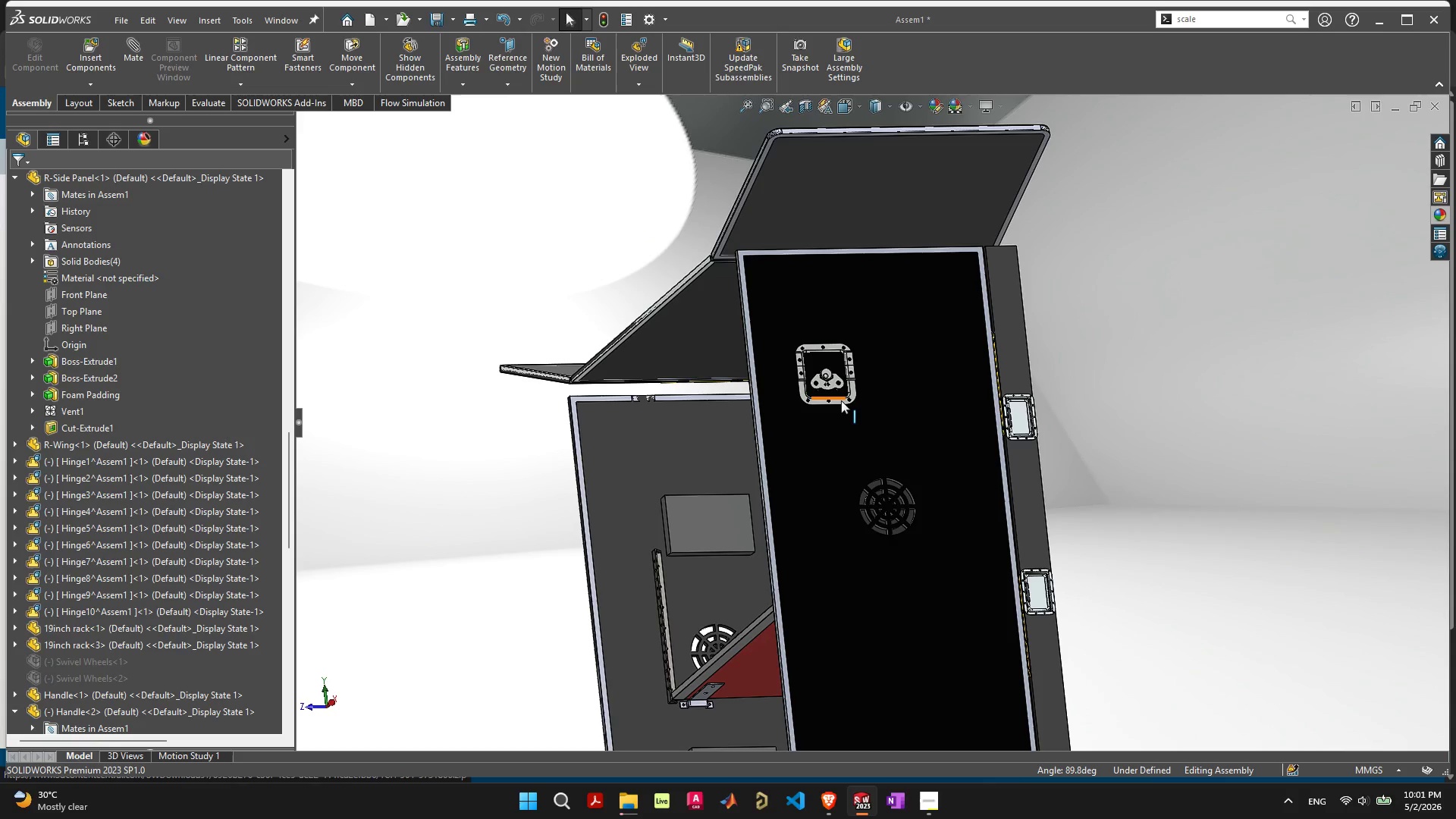 
hold_key(key=ControlLeft, duration=18.05)
left_click_drag(start_coordinate=[841, 402], to_coordinate=[849, 663])
 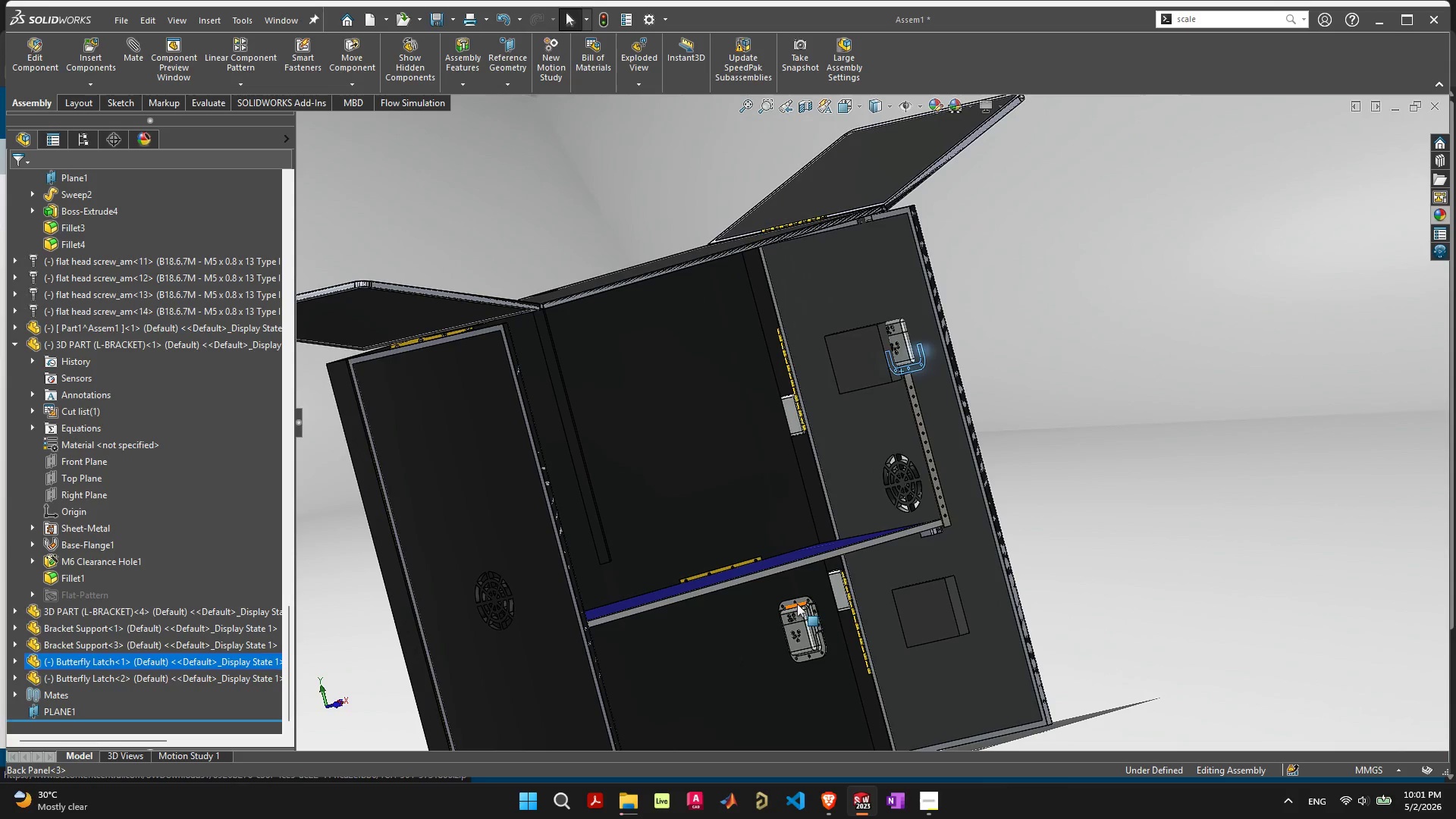 
left_click([801, 601])
 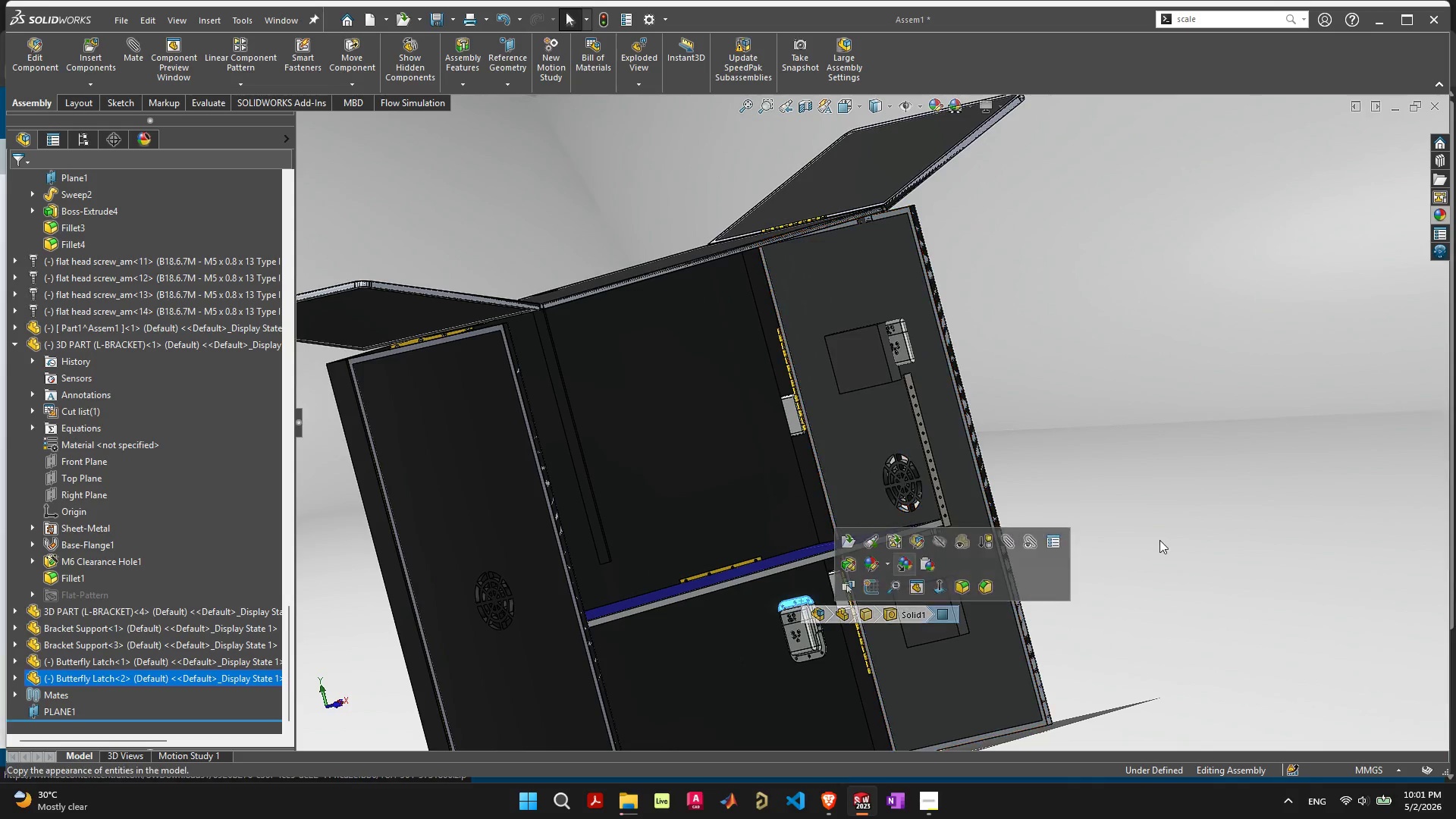 
hold_key(key=ShiftLeft, duration=0.45)
left_click([973, 566])
 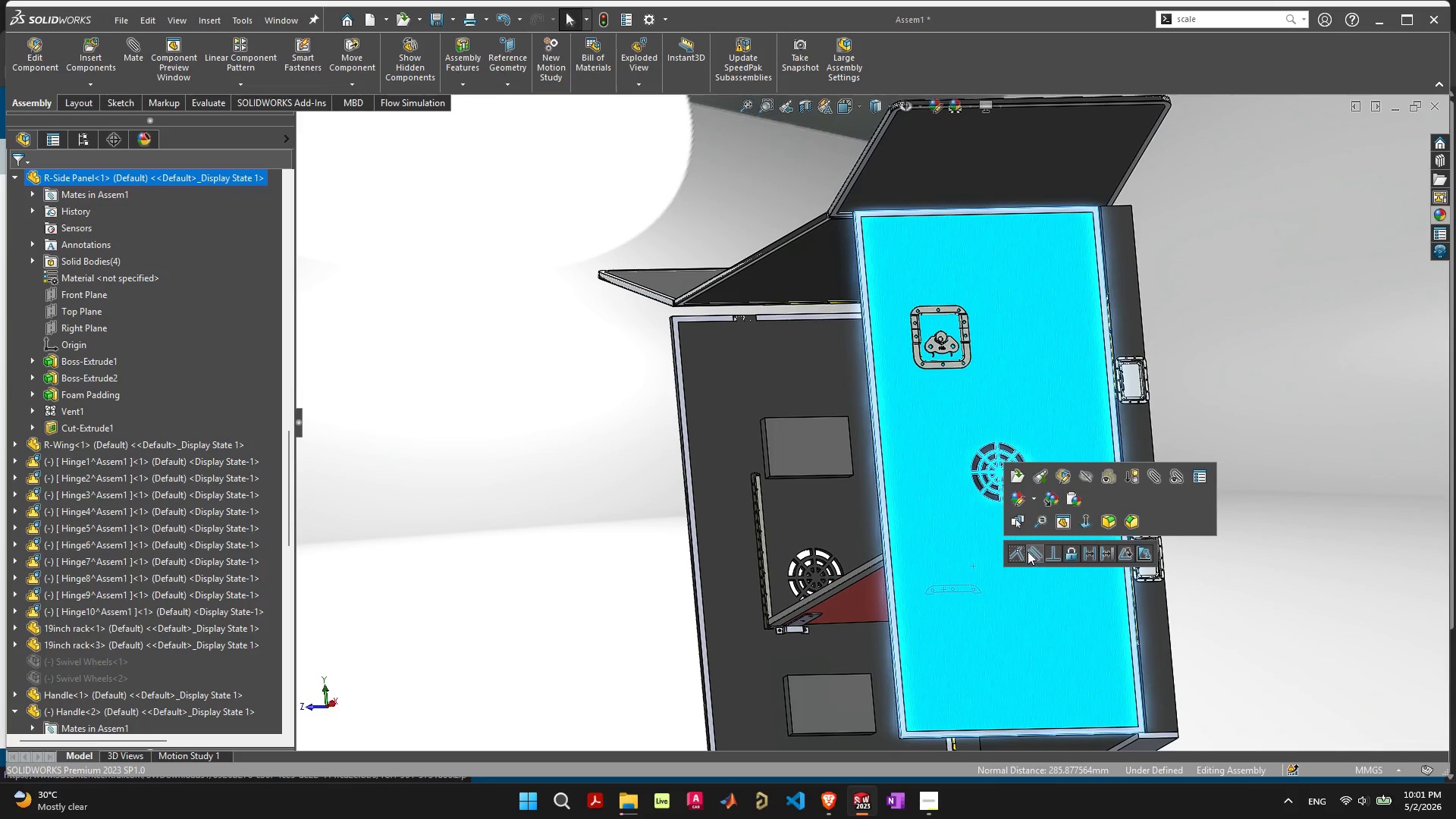 
left_click([1019, 551])
 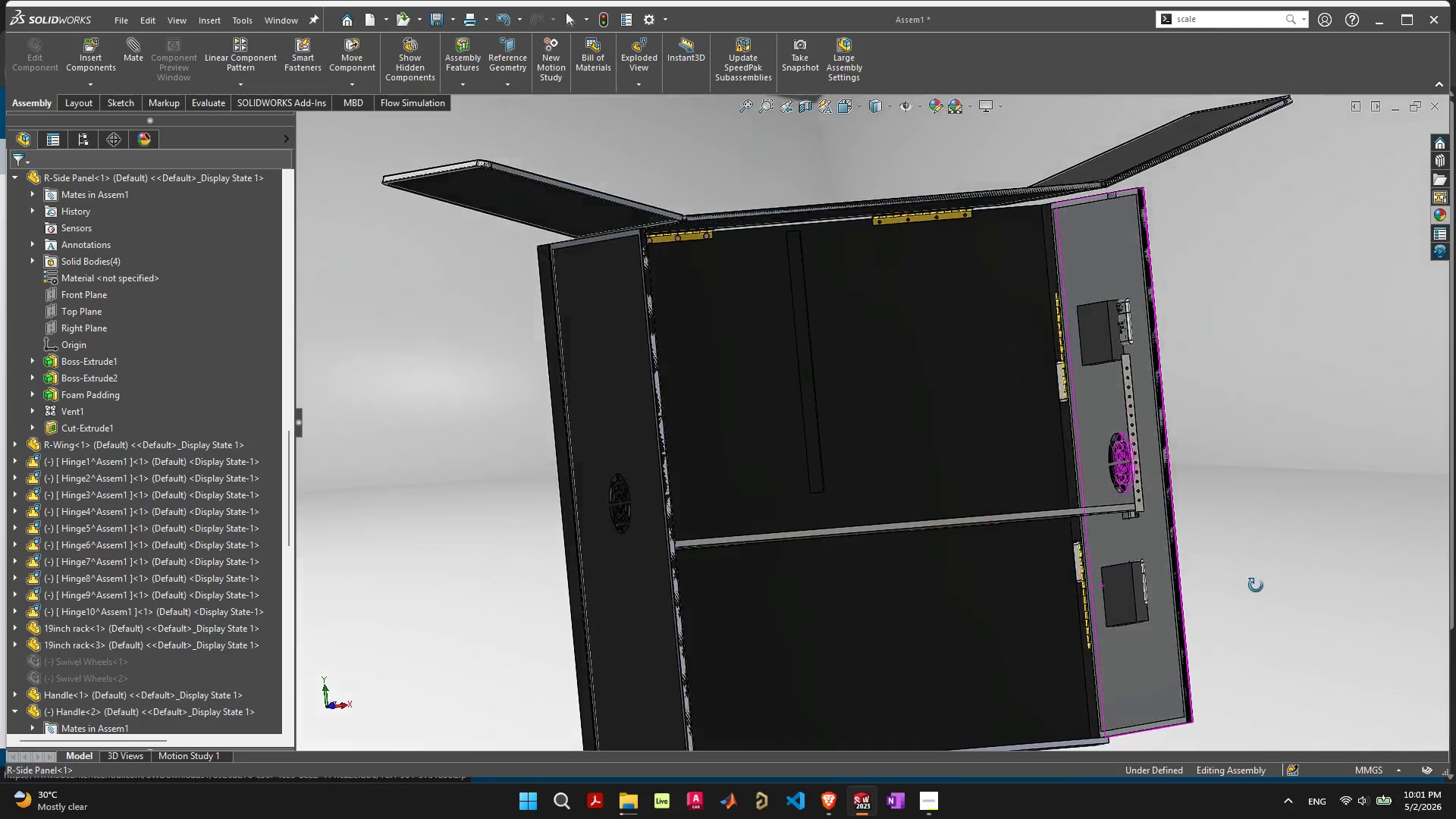 
key(Control+S)
 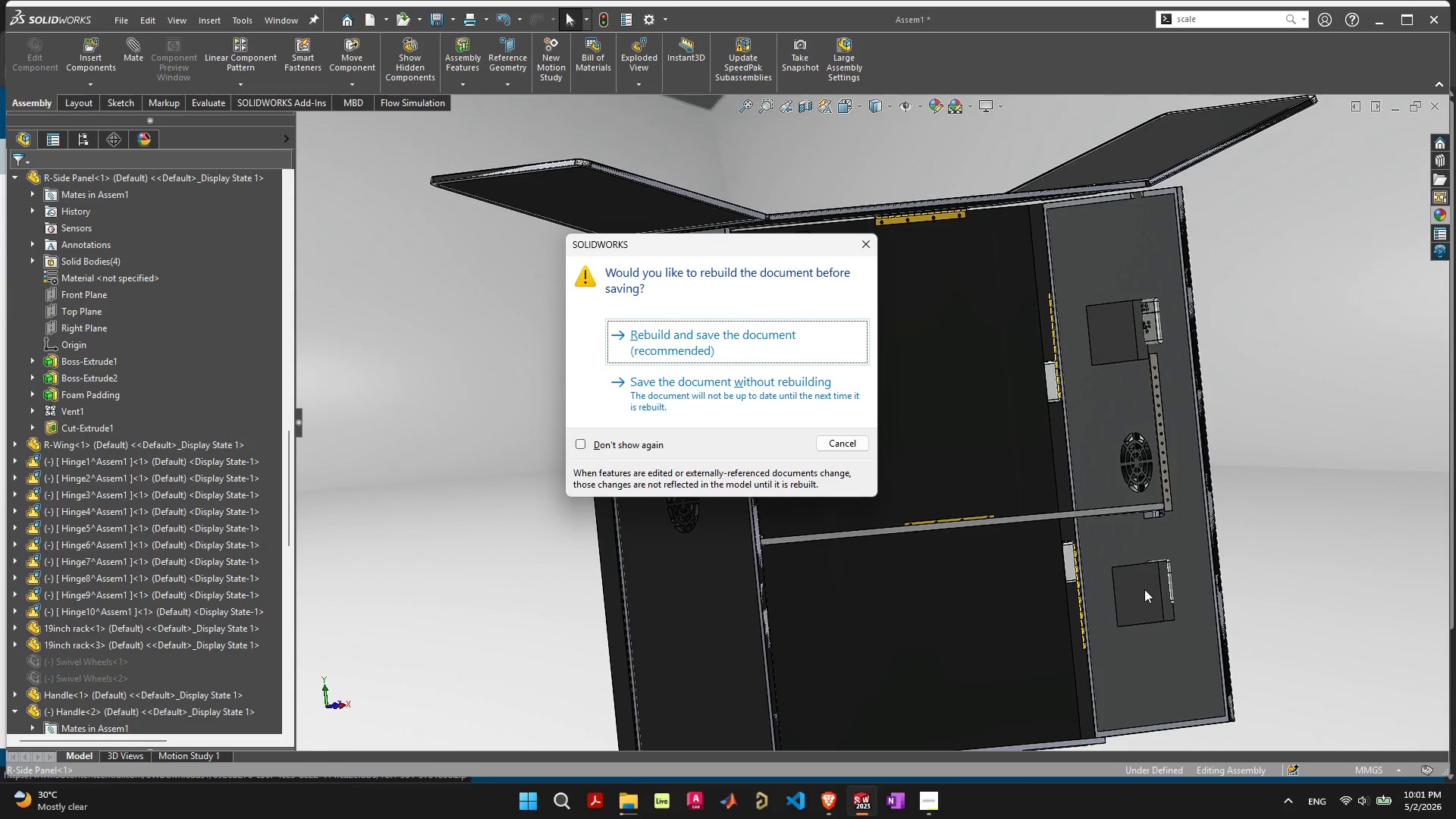 
key(Space)
 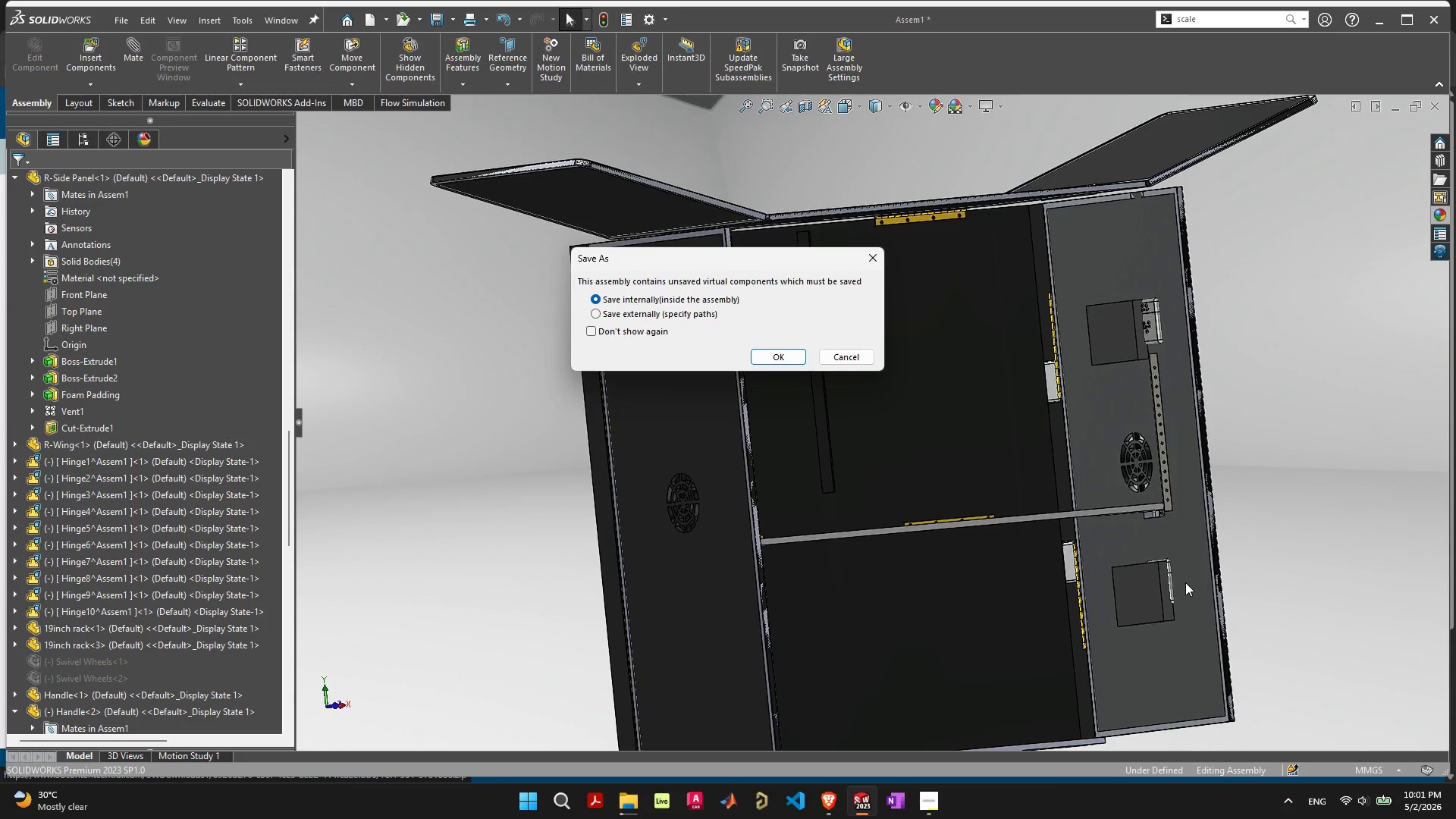 
key(Space)
 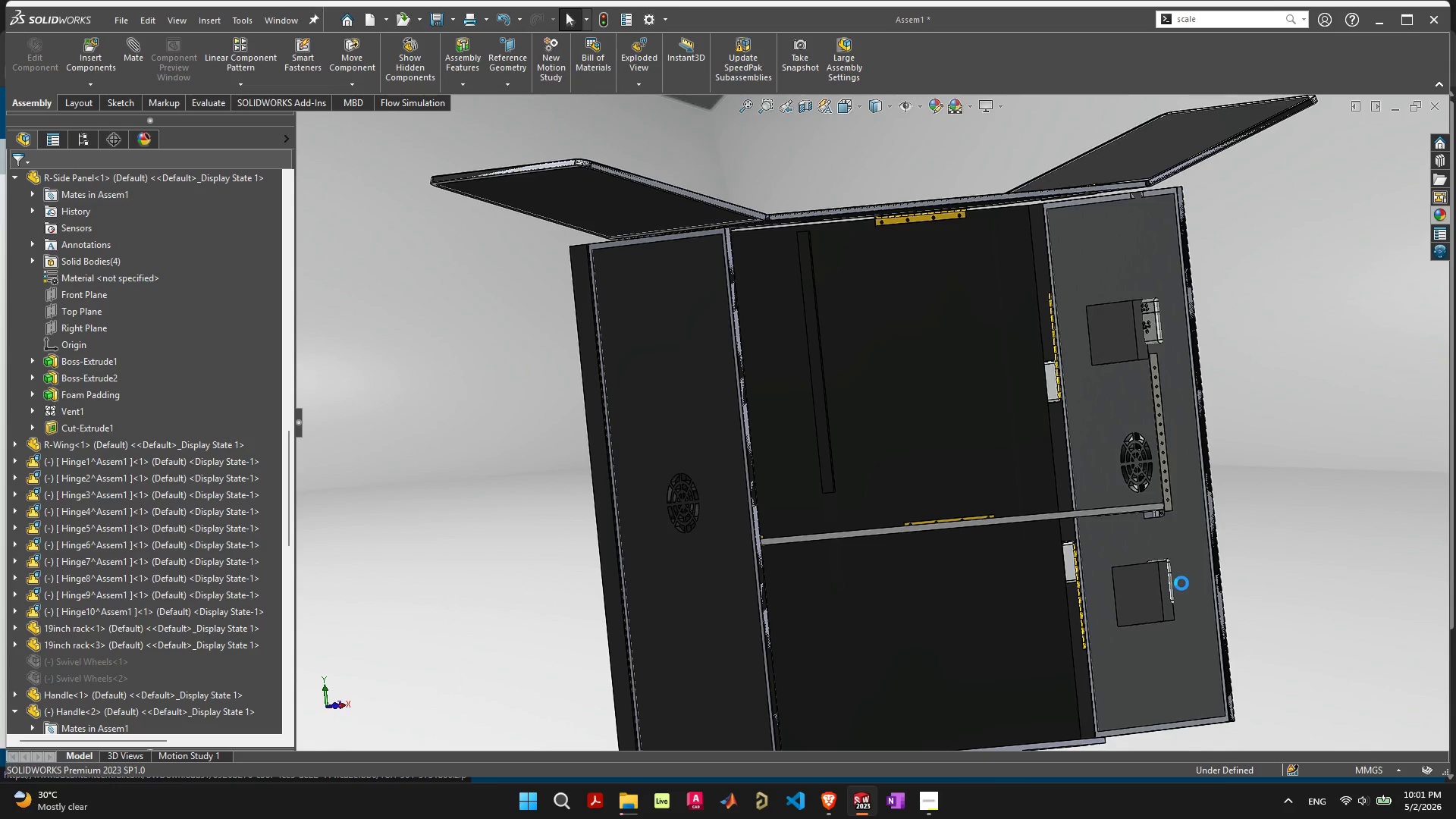 
scroll: coordinate [1178, 585], scroll_direction: up, amount: 3.0
 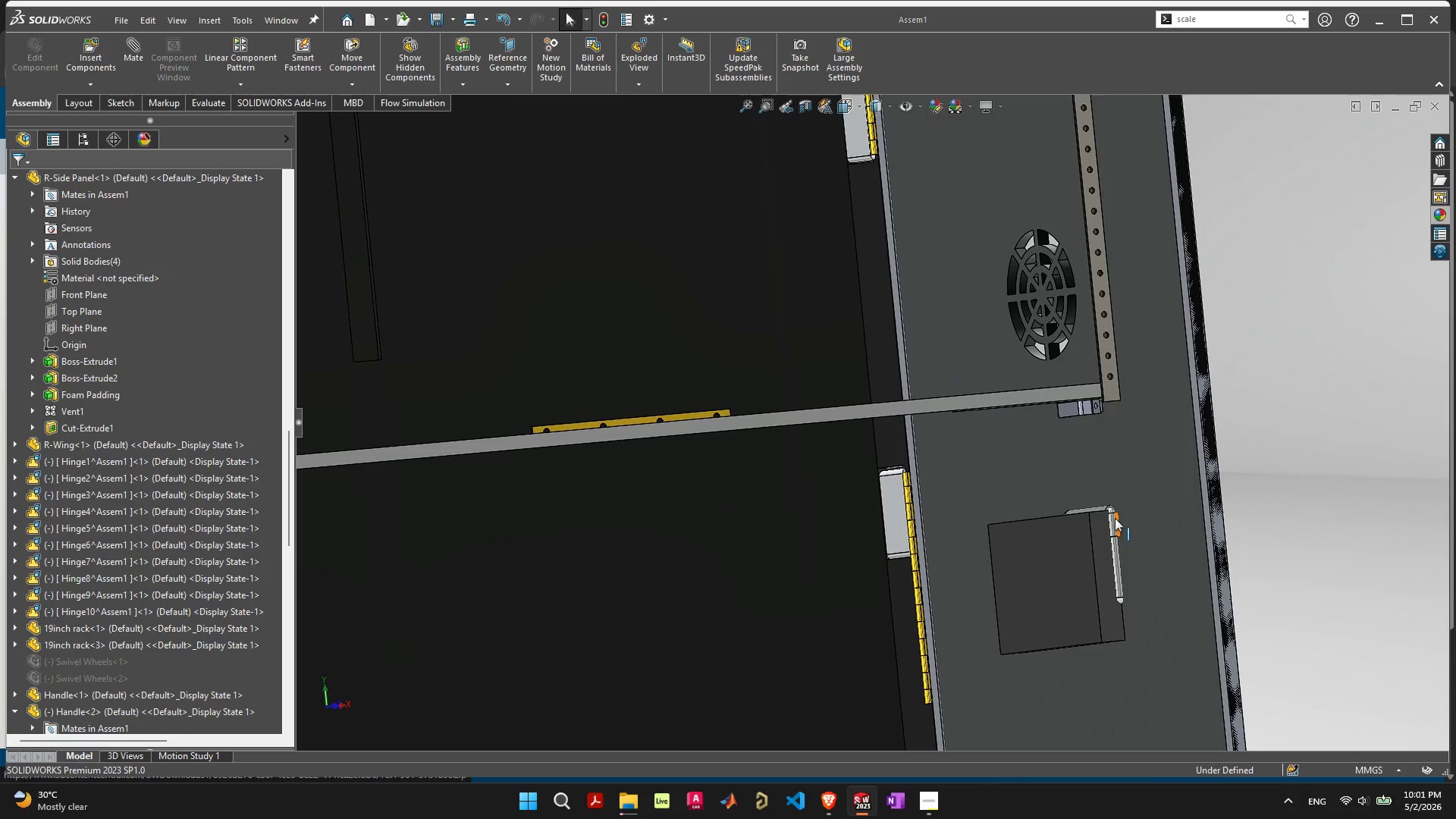 
left_click_drag(start_coordinate=[1112, 522], to_coordinate=[1192, 515])
 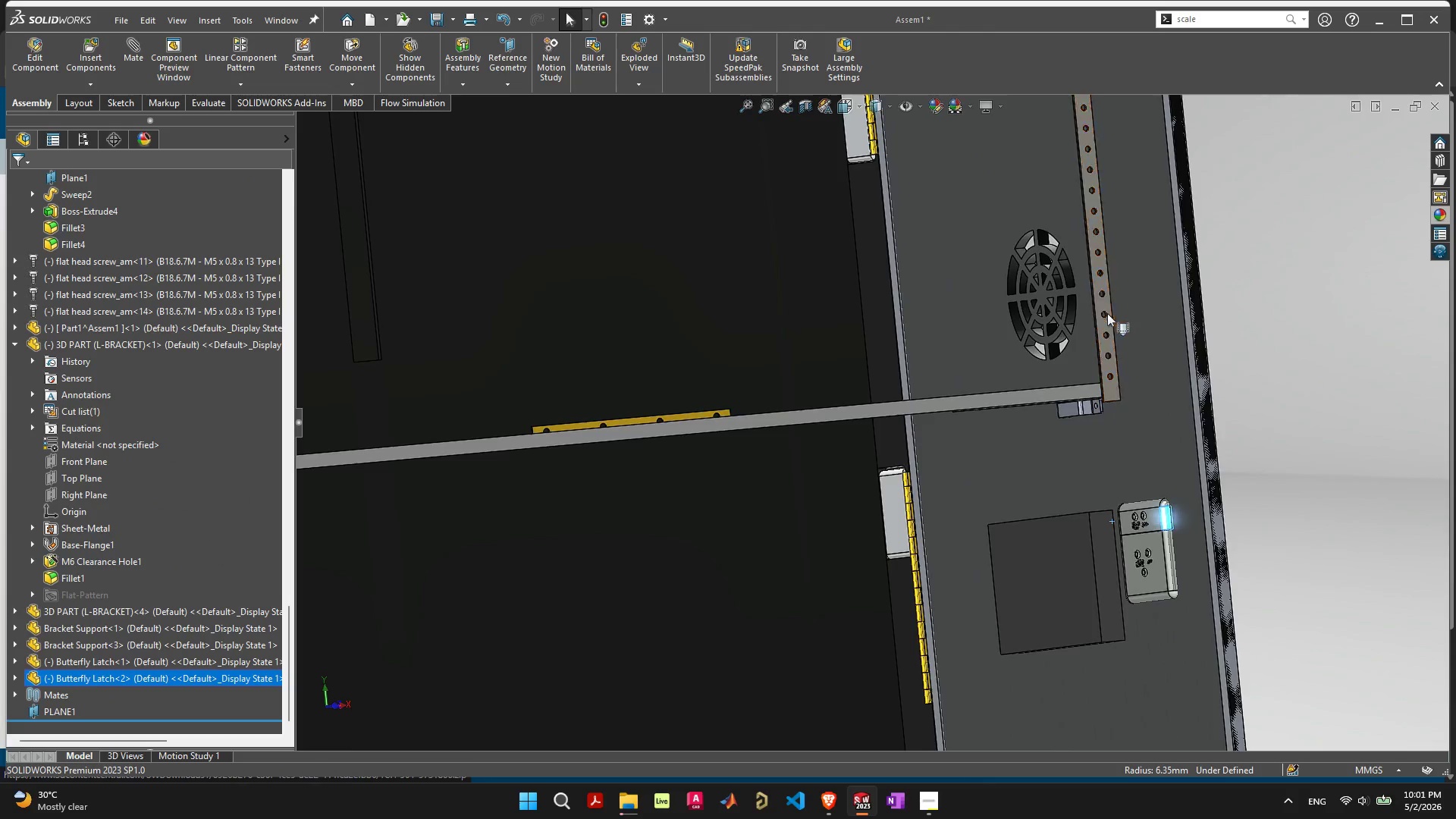 
scroll: coordinate [1116, 329], scroll_direction: down, amount: 5.0
 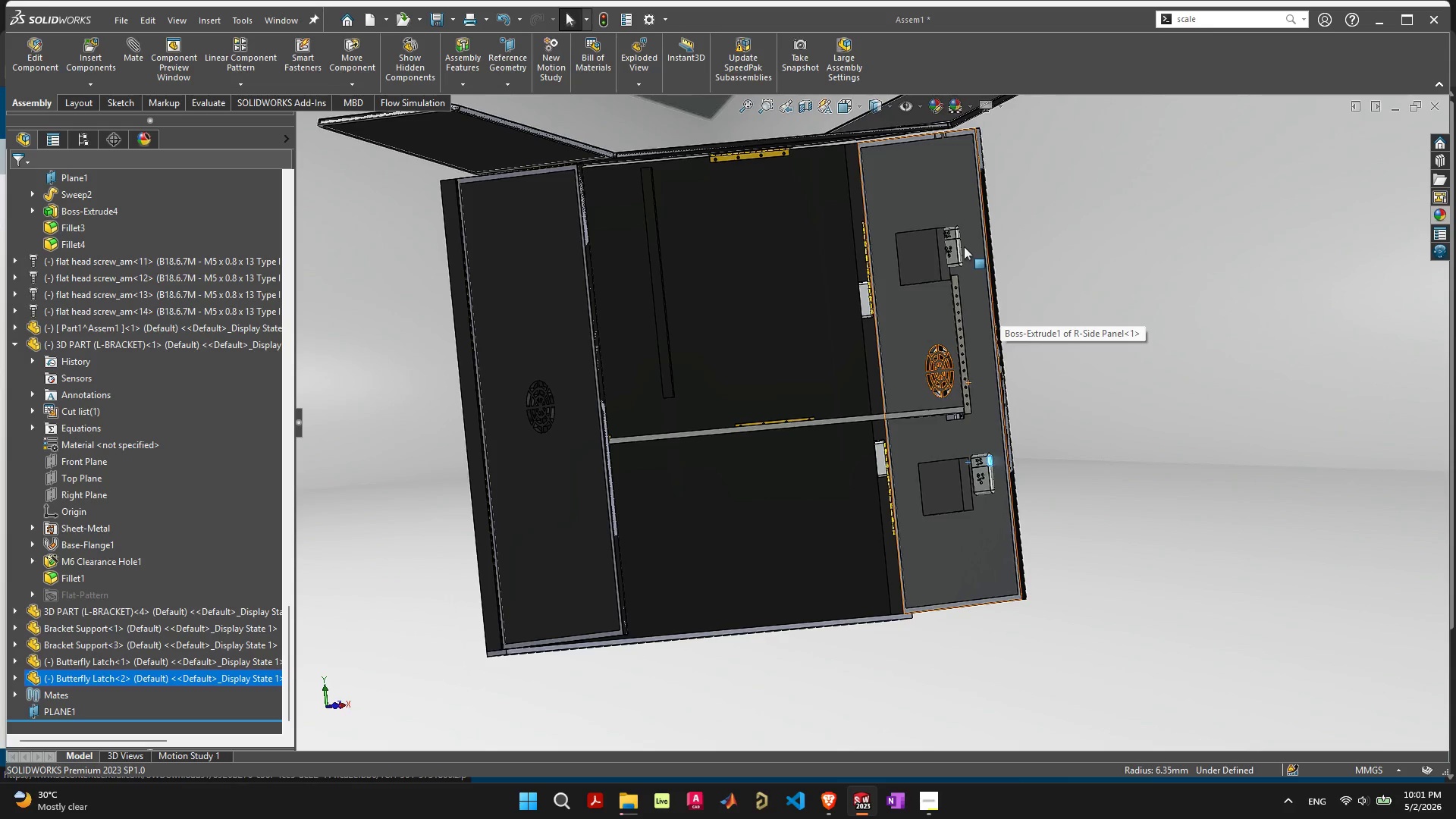 
scroll: coordinate [955, 281], scroll_direction: up, amount: 7.0
 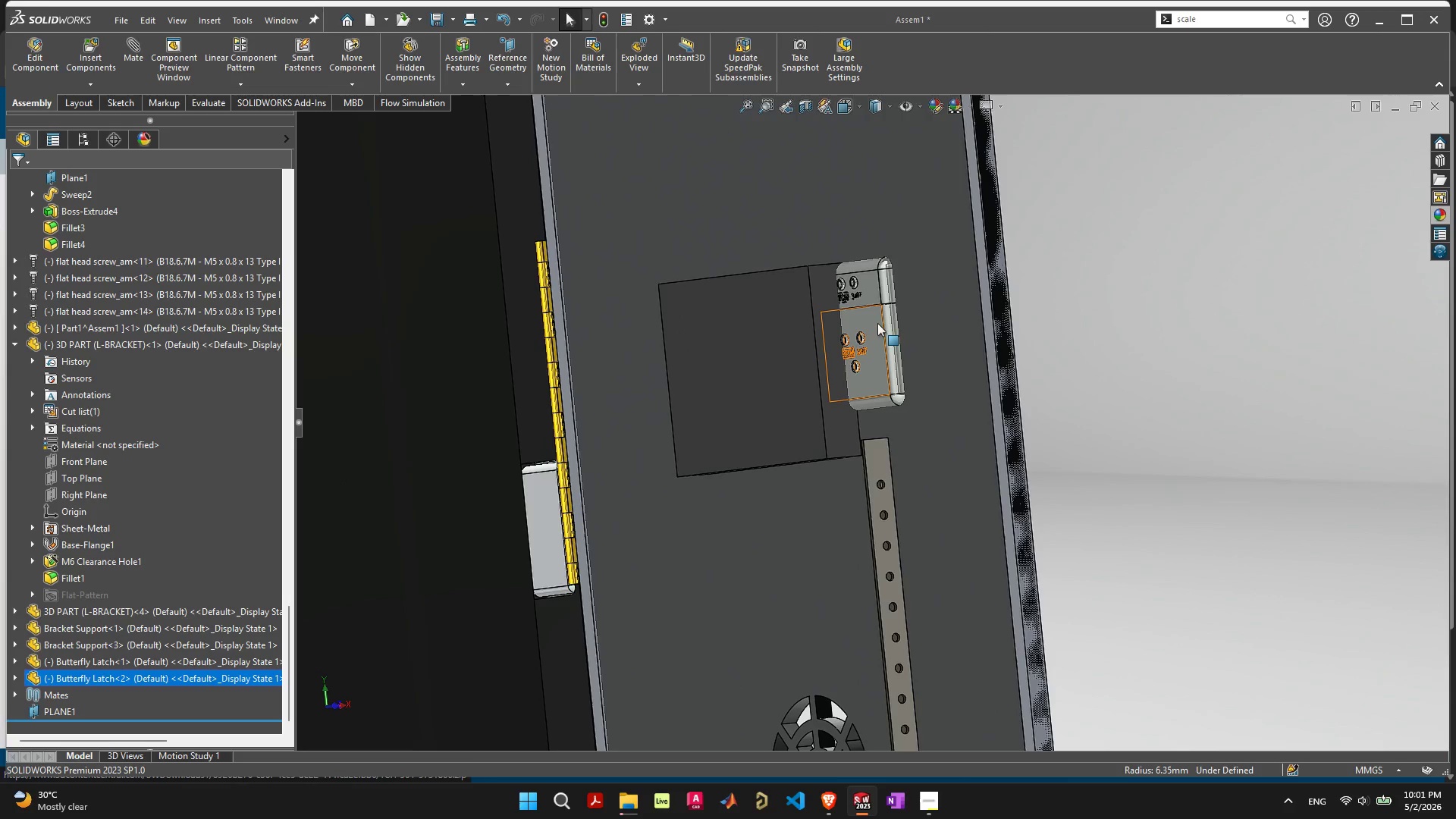 
left_click_drag(start_coordinate=[874, 321], to_coordinate=[934, 317])
 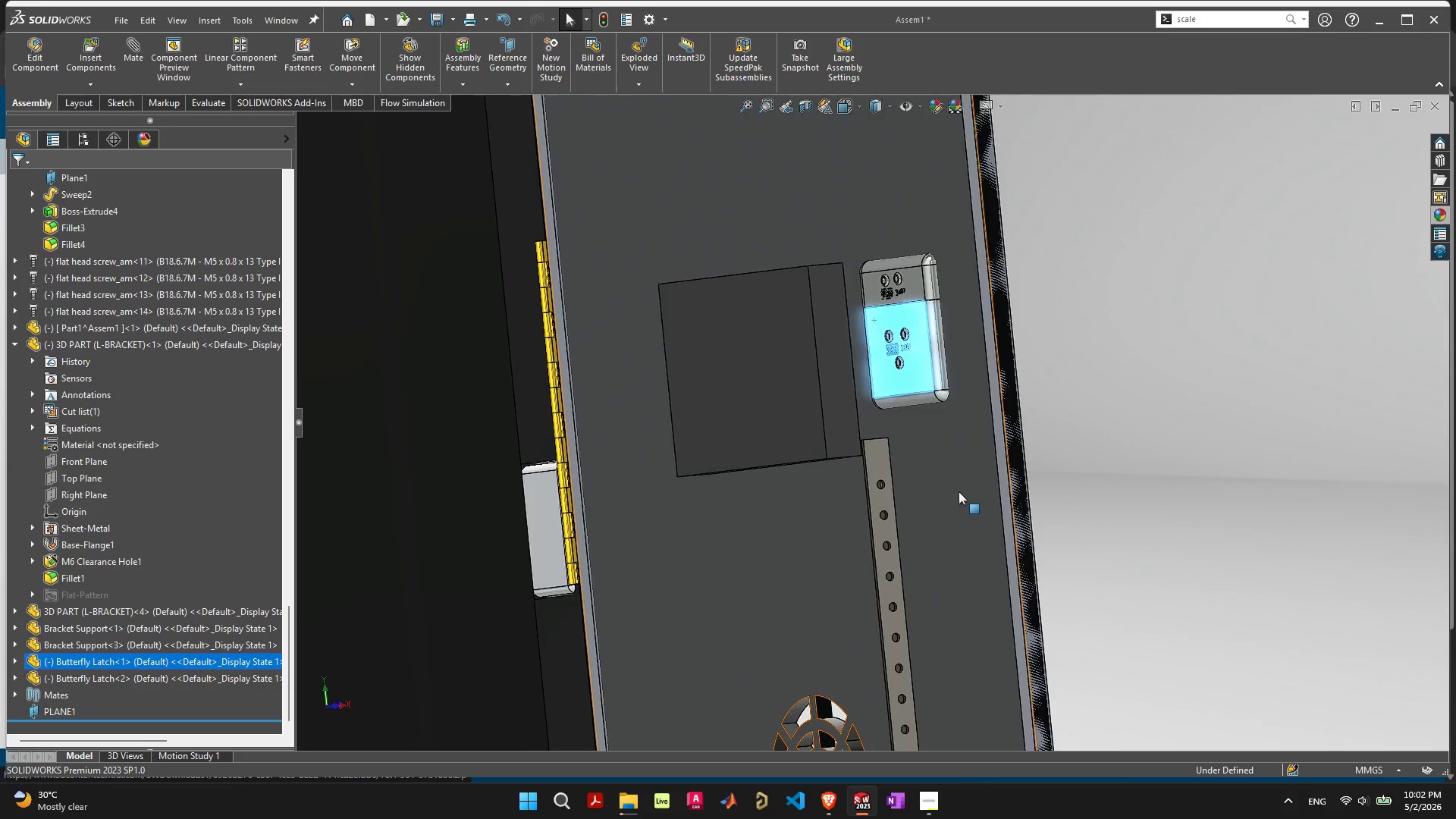 
scroll: coordinate [917, 511], scroll_direction: down, amount: 8.0
 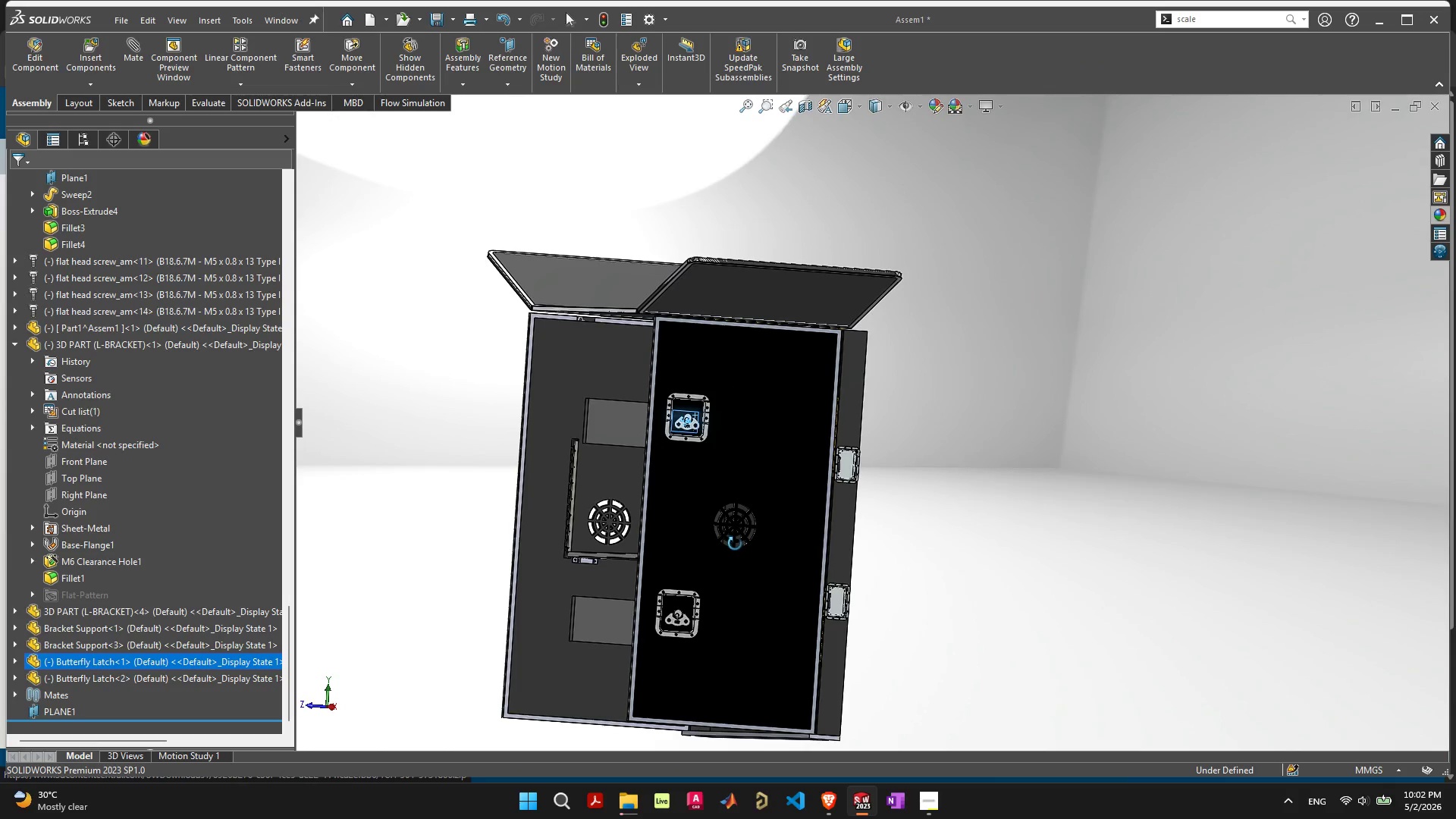 
scroll: coordinate [726, 538], scroll_direction: up, amount: 14.0
 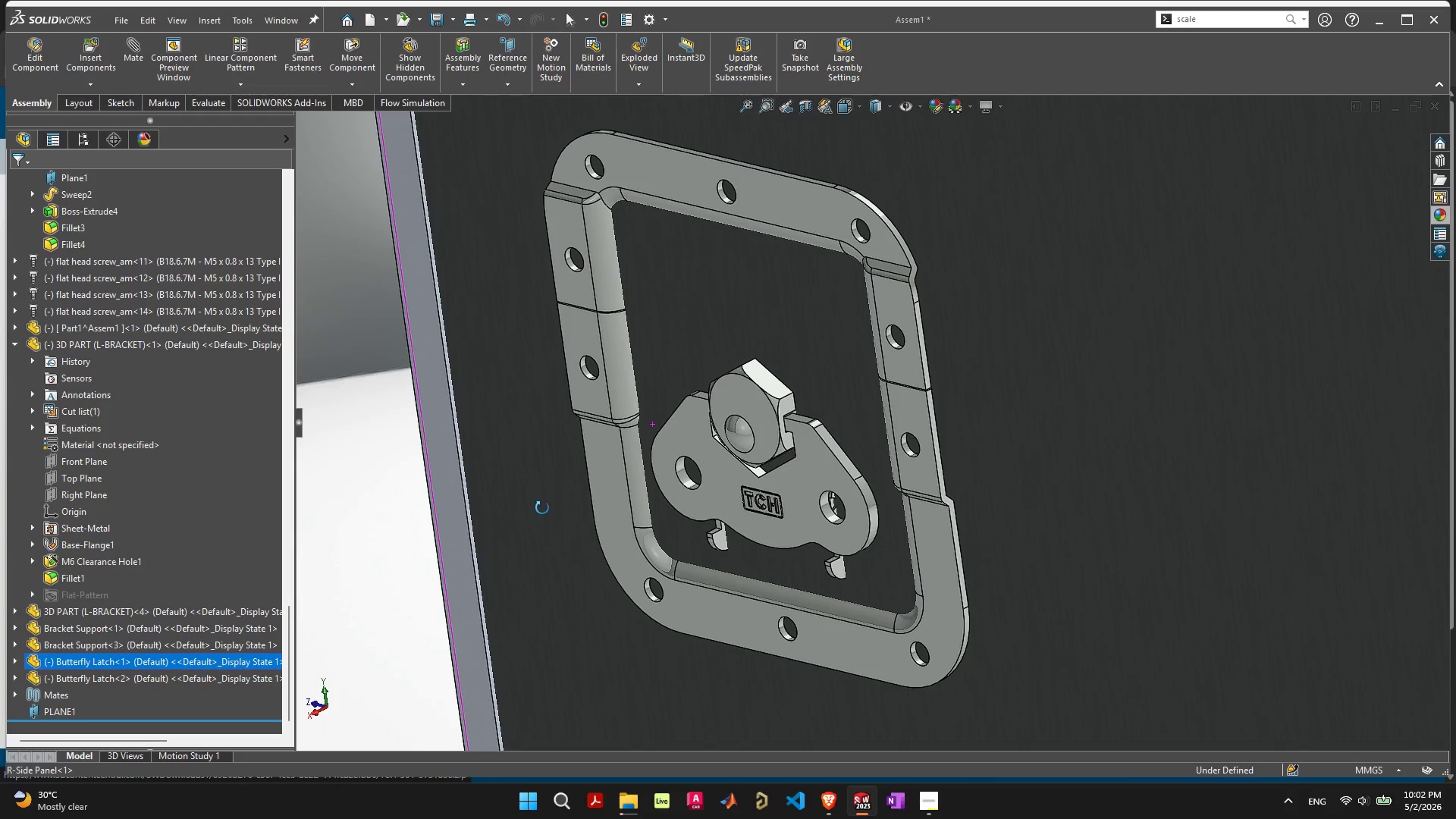 
wait(5.36)
 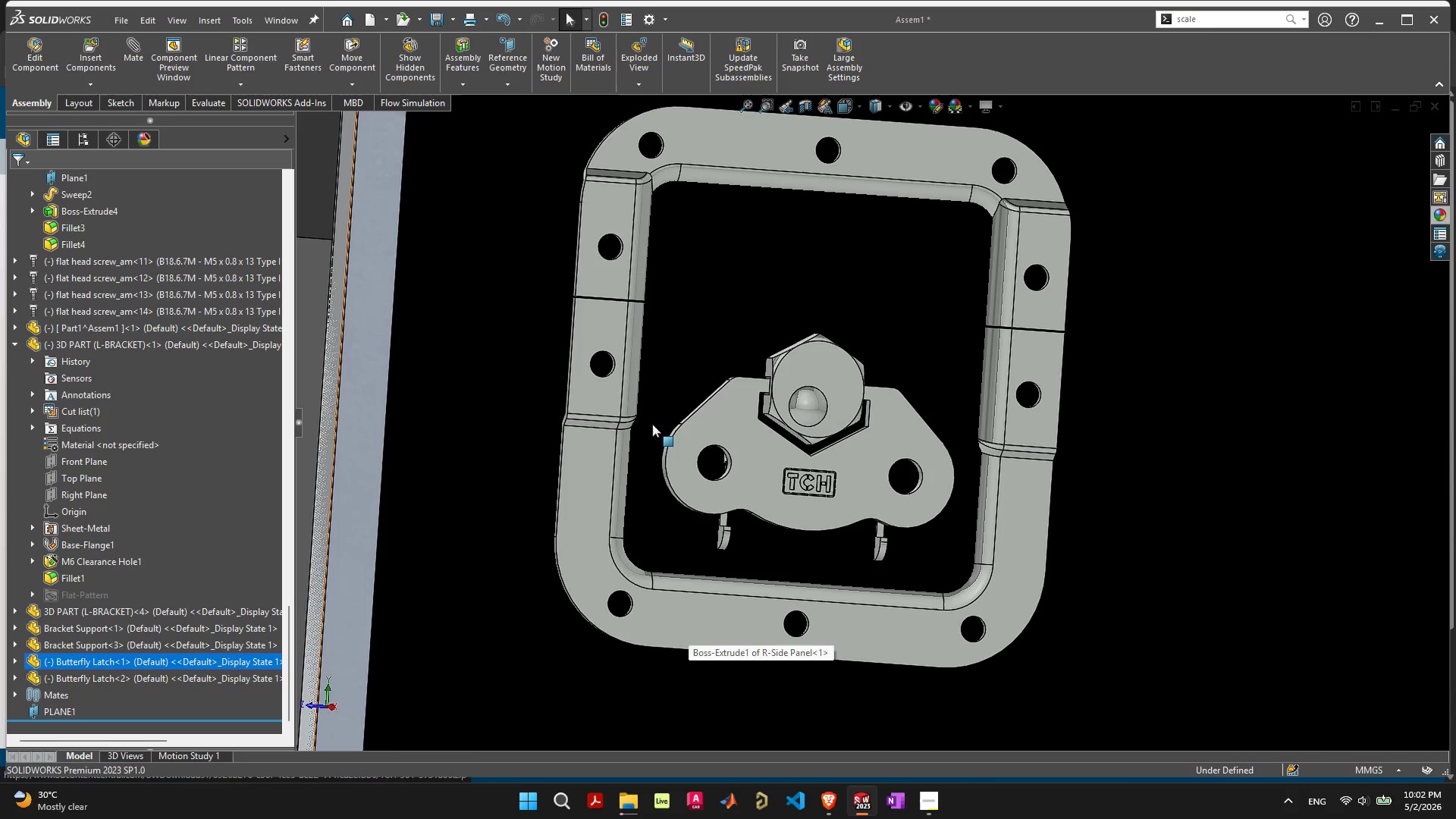 
left_click_drag(start_coordinate=[609, 484], to_coordinate=[554, 518])
 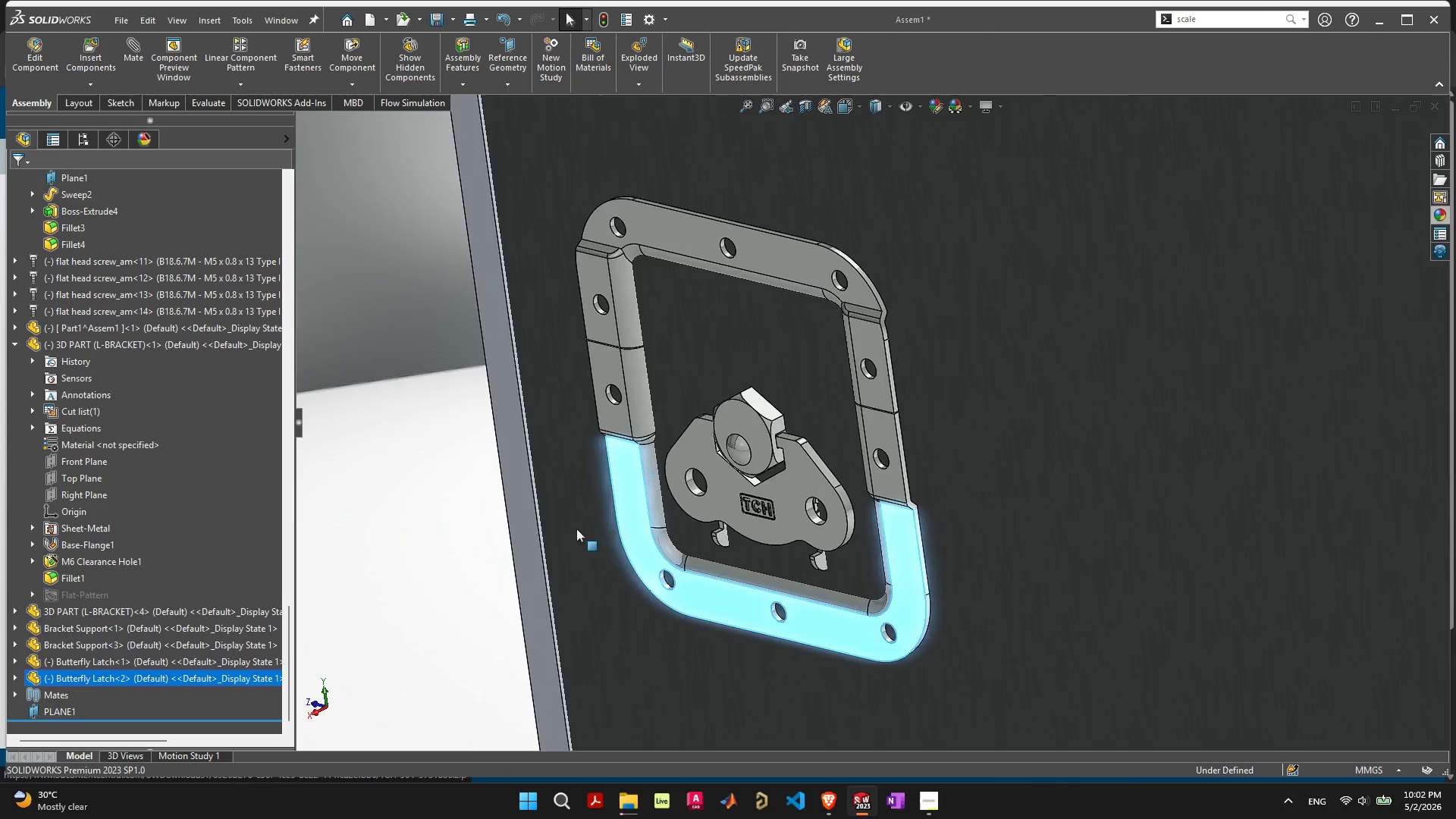 
scroll: coordinate [590, 529], scroll_direction: down, amount: 4.0
 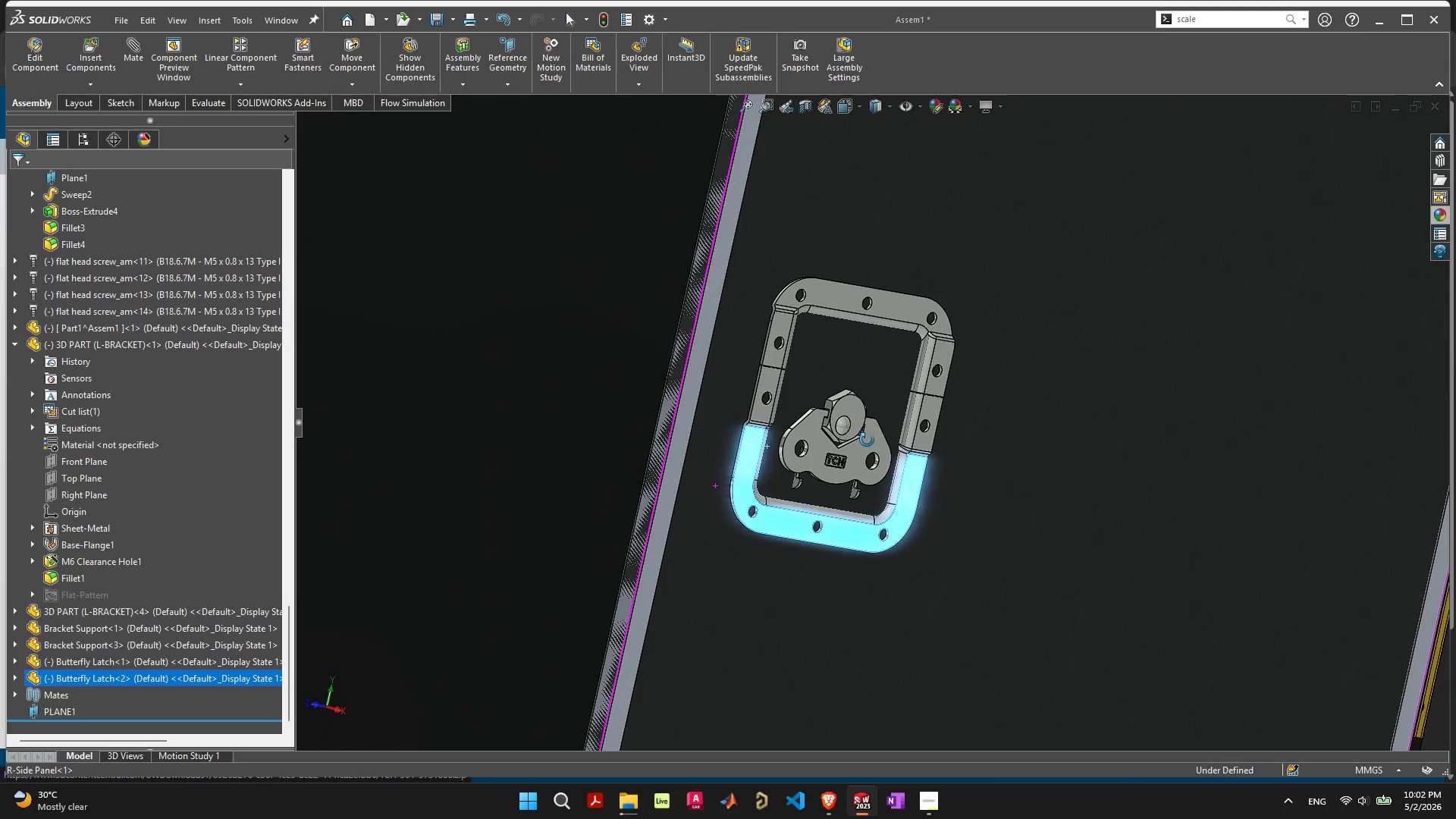 
left_click([1104, 399])
 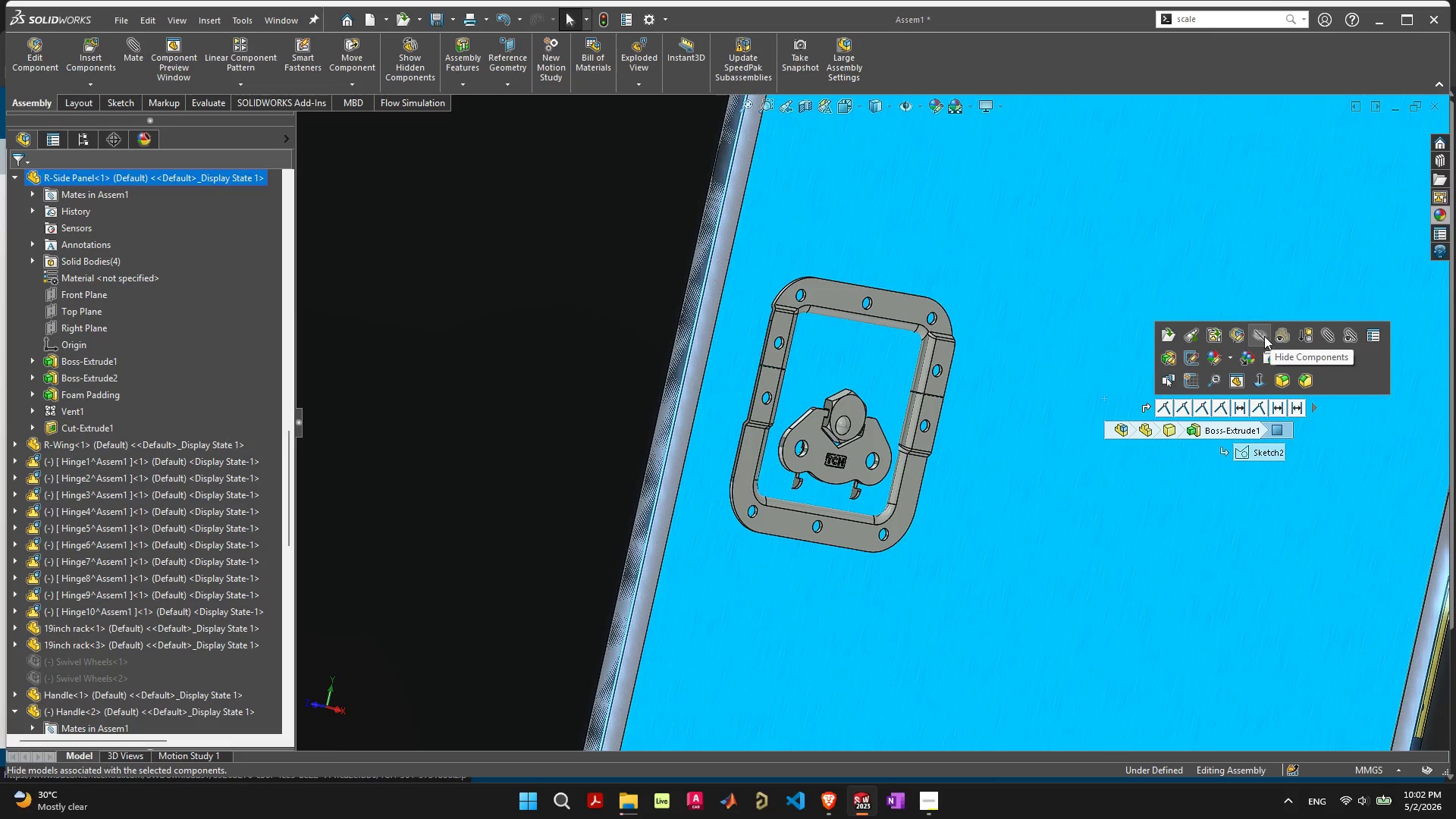 
left_click([1275, 334])
 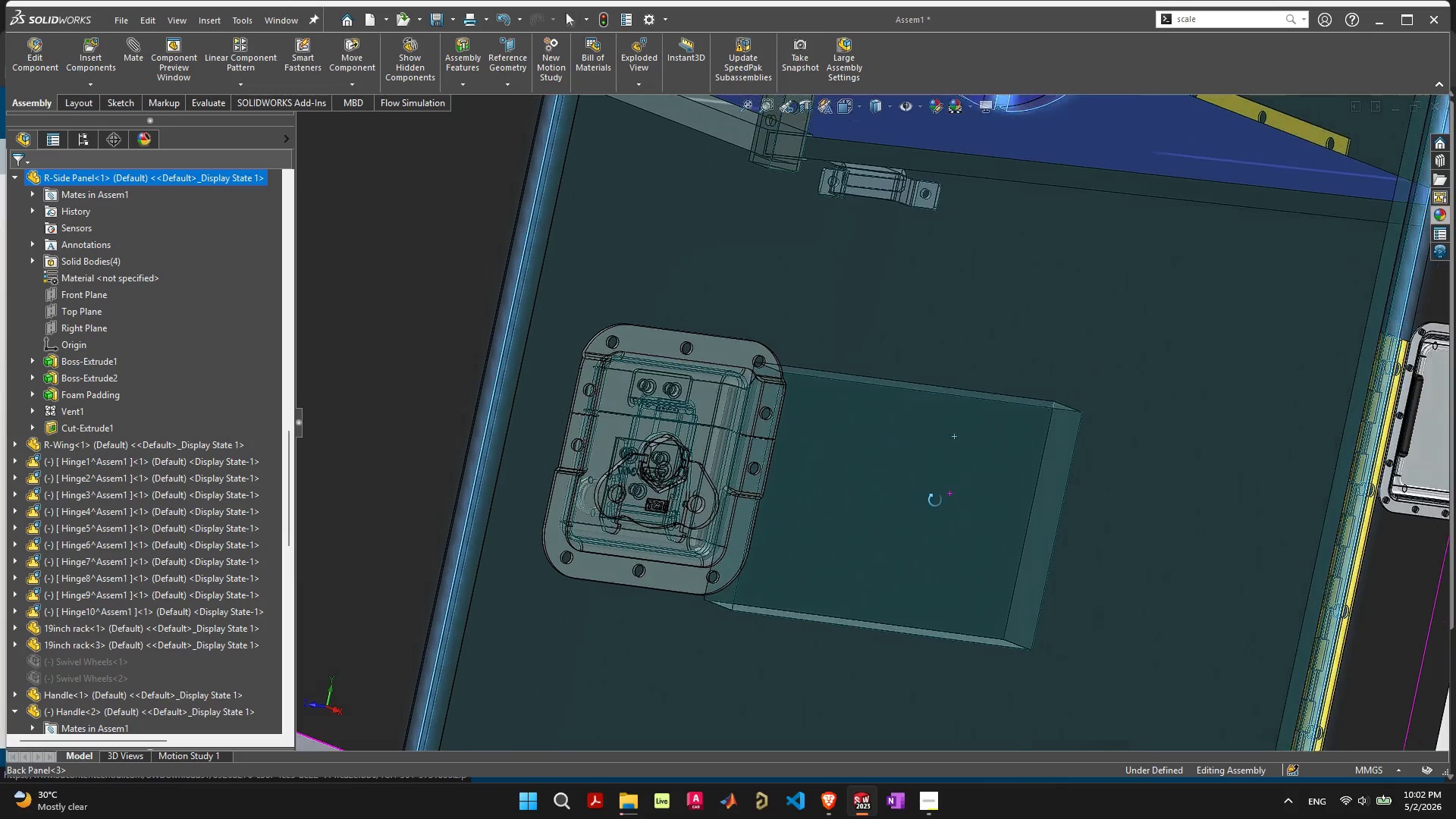 
scroll: coordinate [932, 504], scroll_direction: down, amount: 5.0
 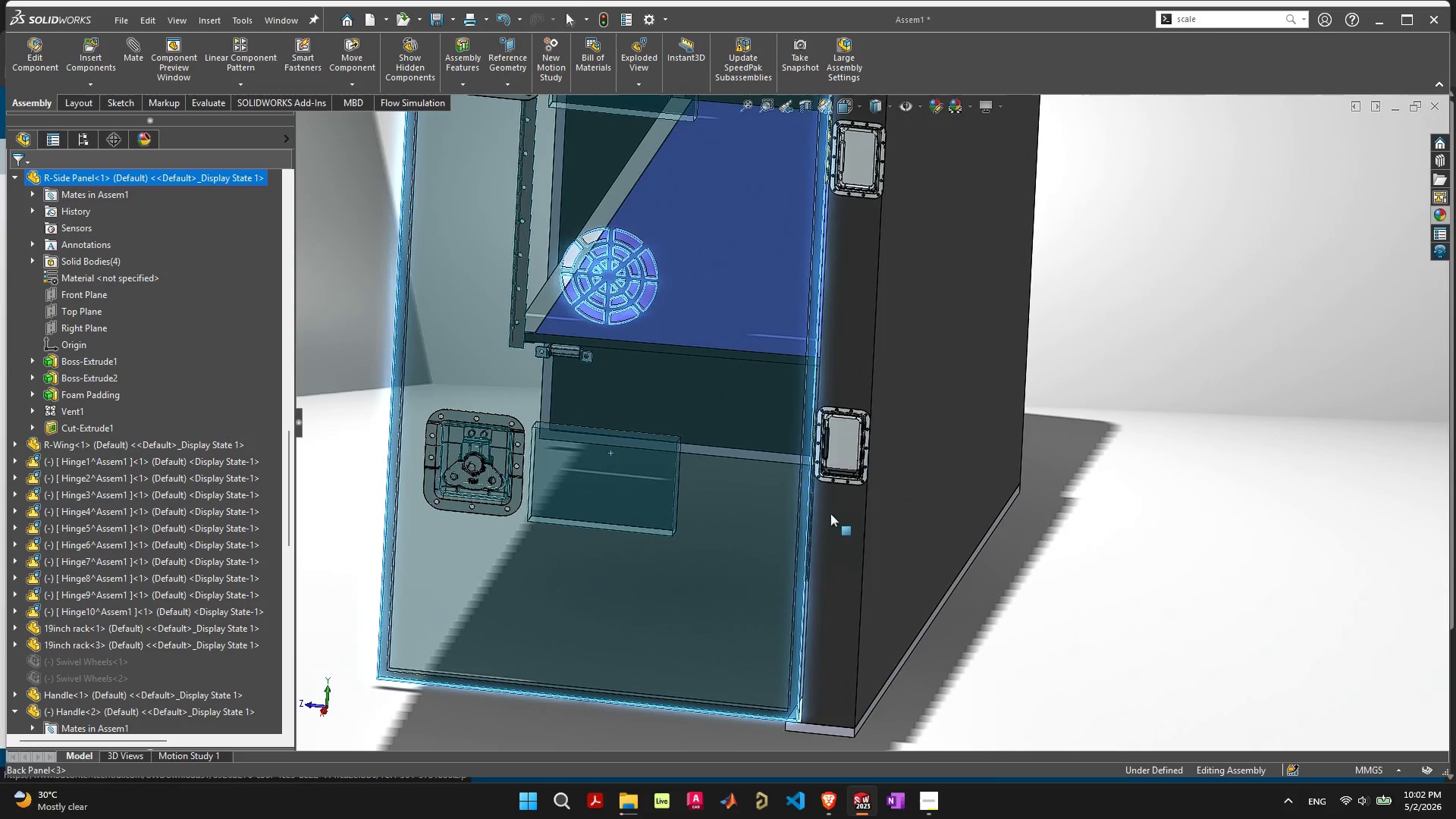 
scroll: coordinate [588, 483], scroll_direction: up, amount: 7.0
 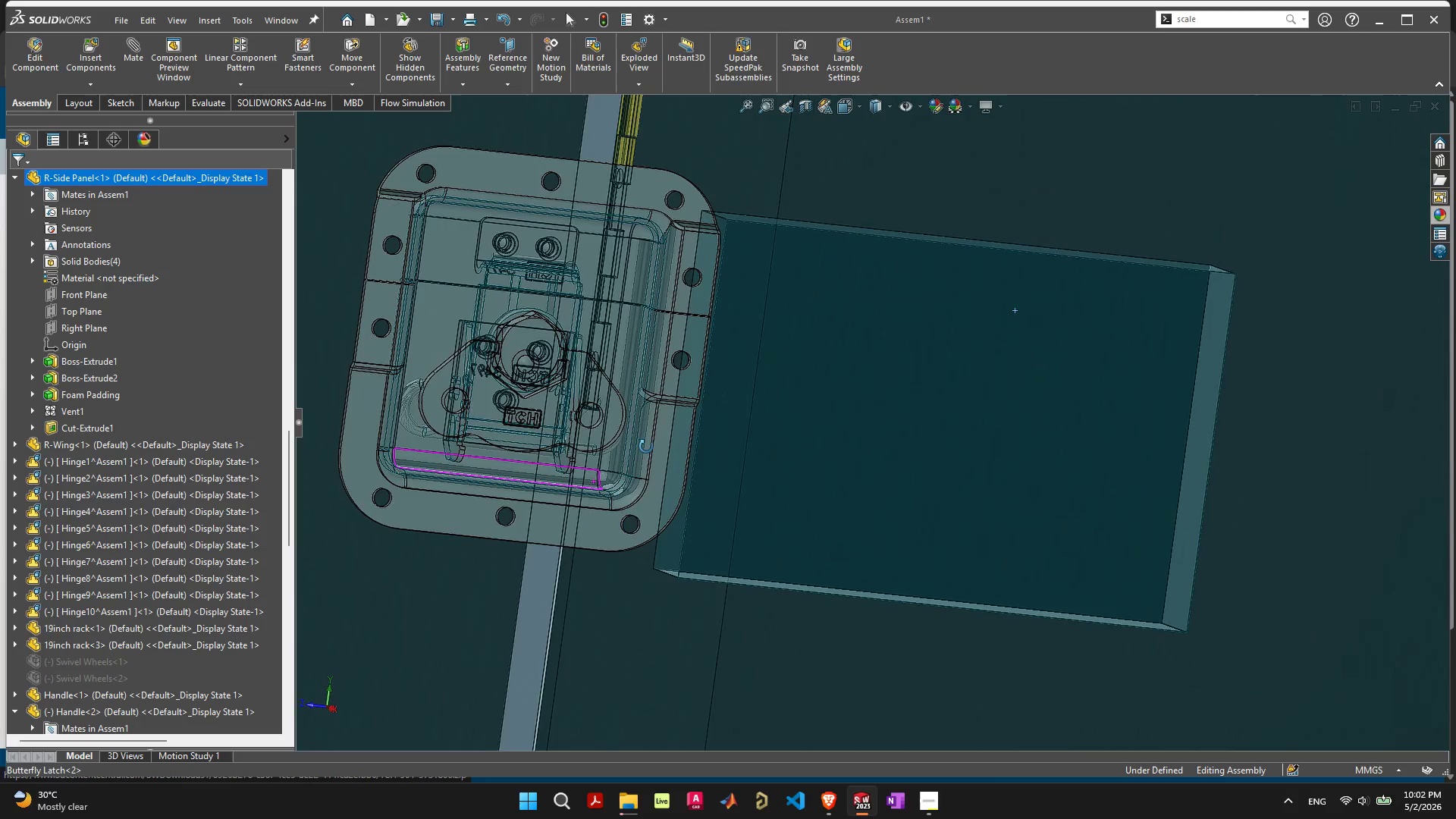 
scroll: coordinate [645, 468], scroll_direction: down, amount: 8.0
 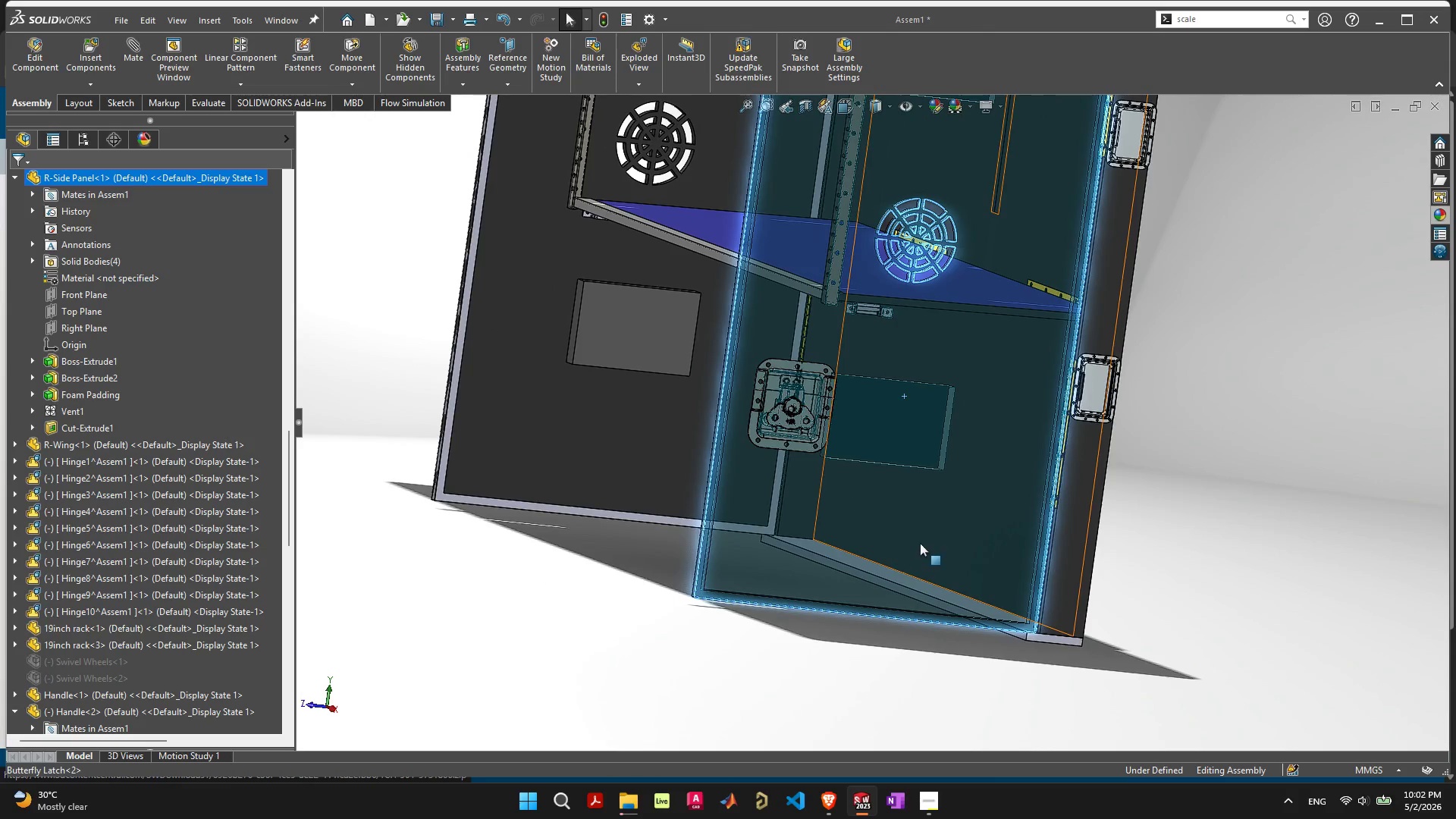 
left_click([920, 543])
 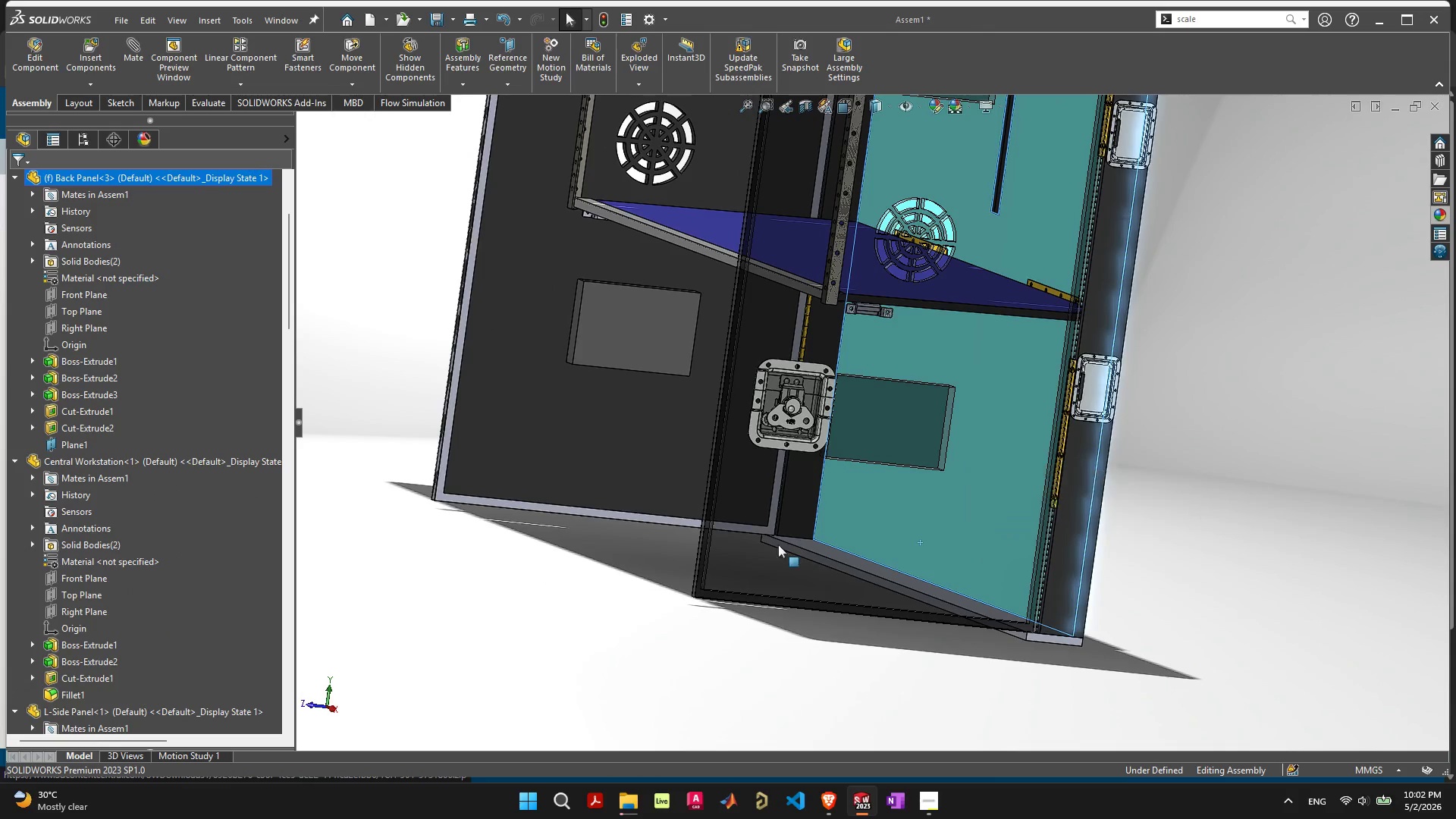 
left_click([768, 546])
 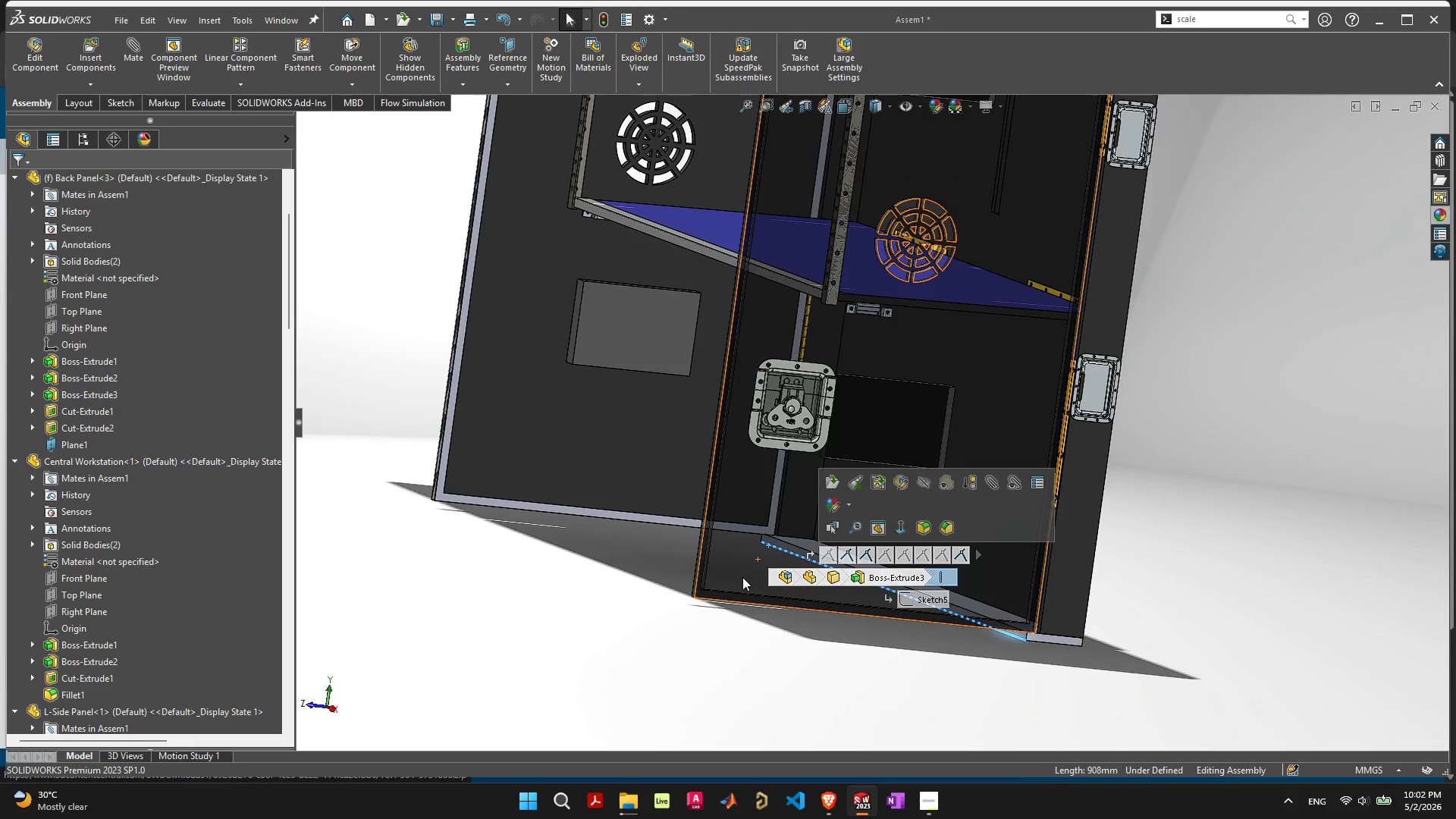 
right_click([742, 578])
 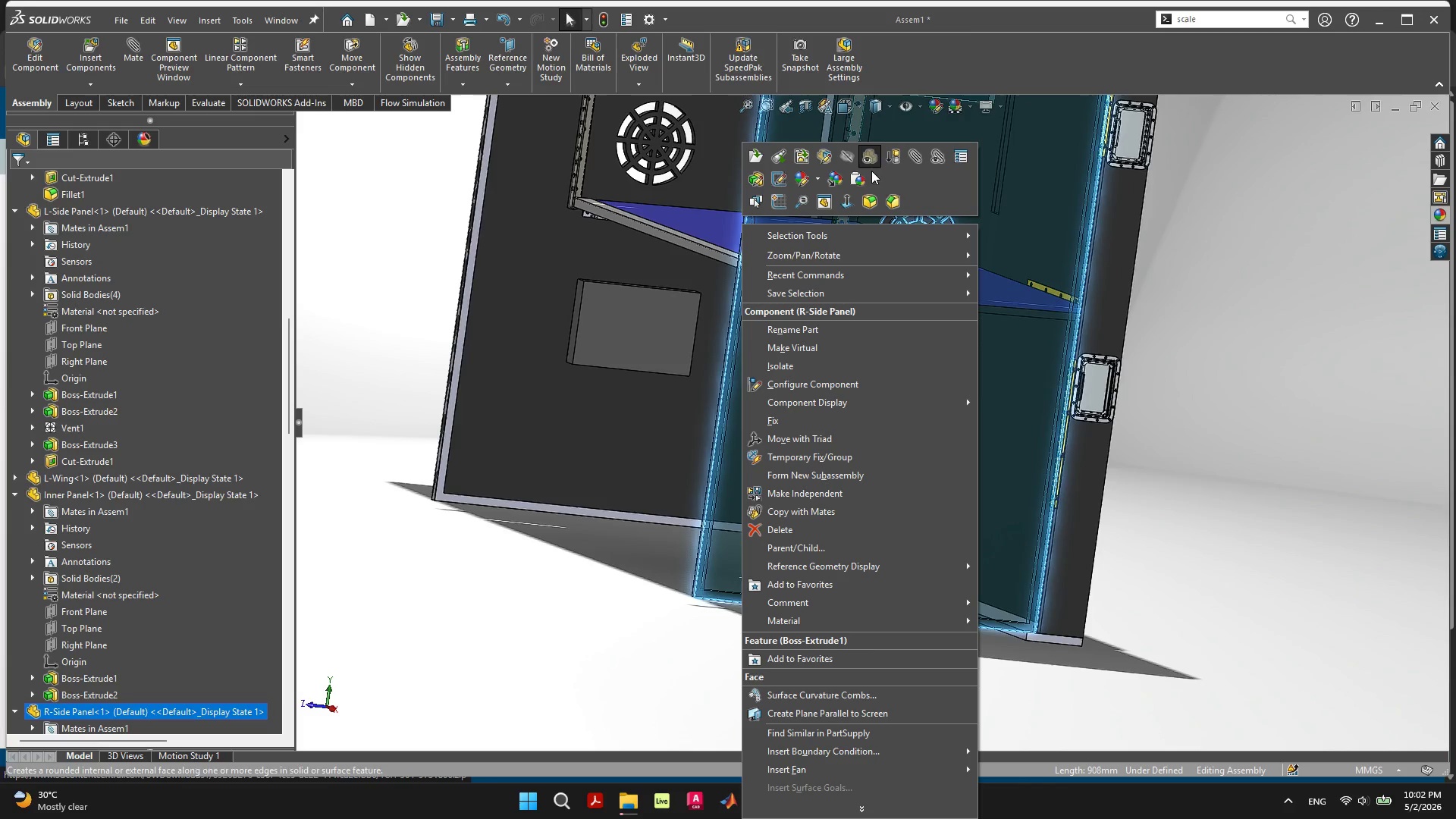 
left_click([874, 154])
 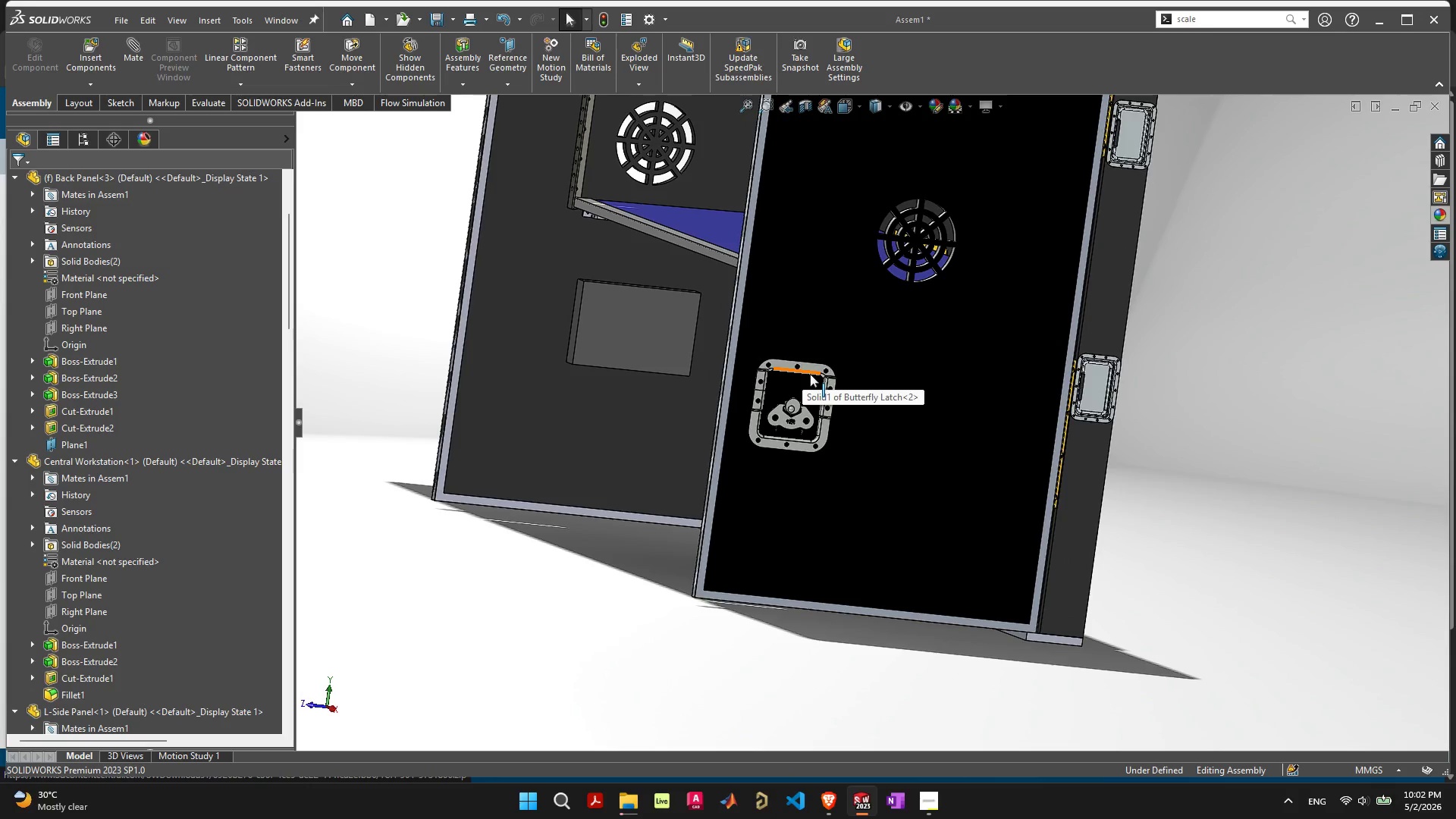 
scroll: coordinate [824, 392], scroll_direction: up, amount: 14.0
 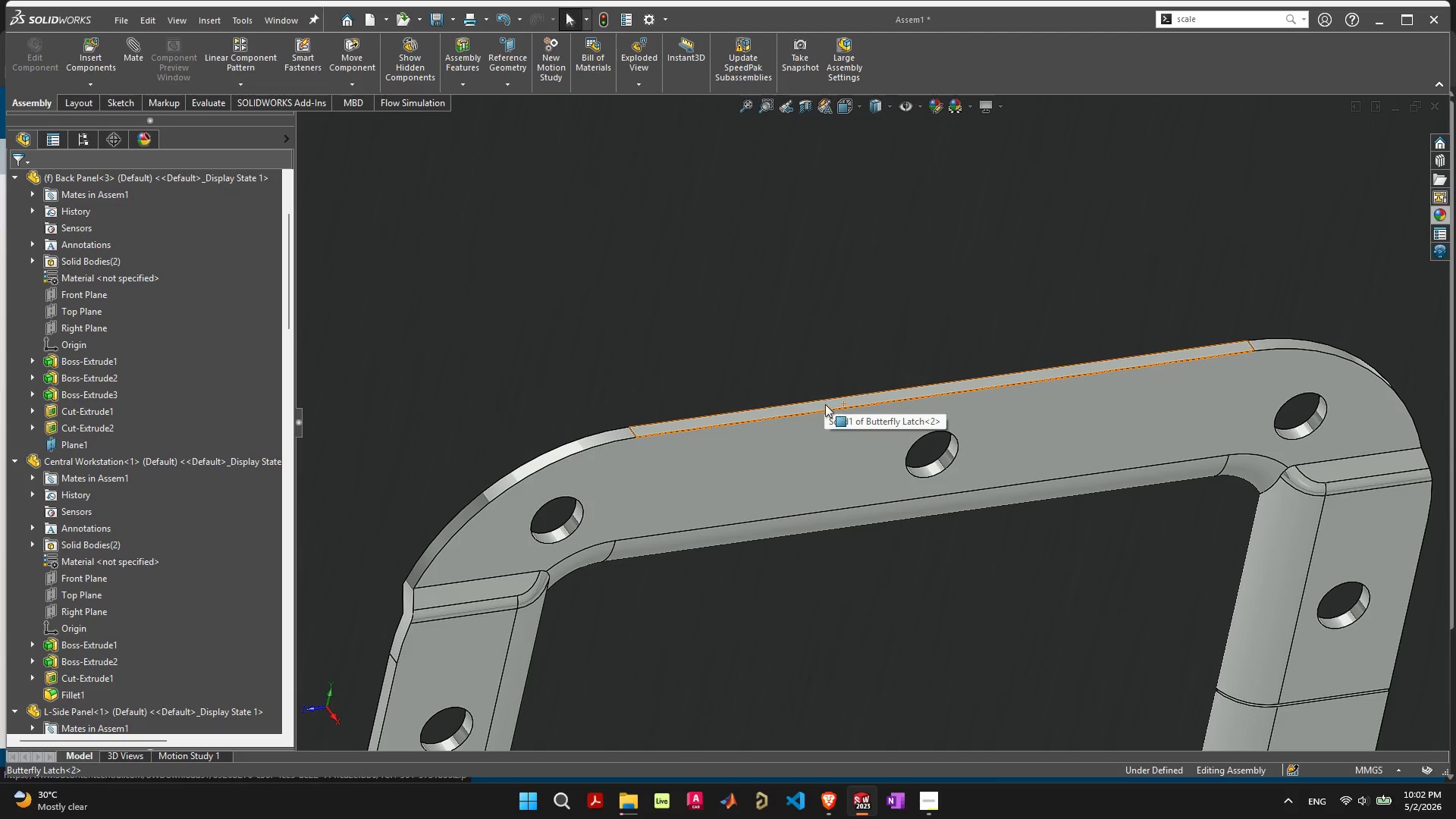 
left_click_drag(start_coordinate=[826, 403], to_coordinate=[707, 460])
 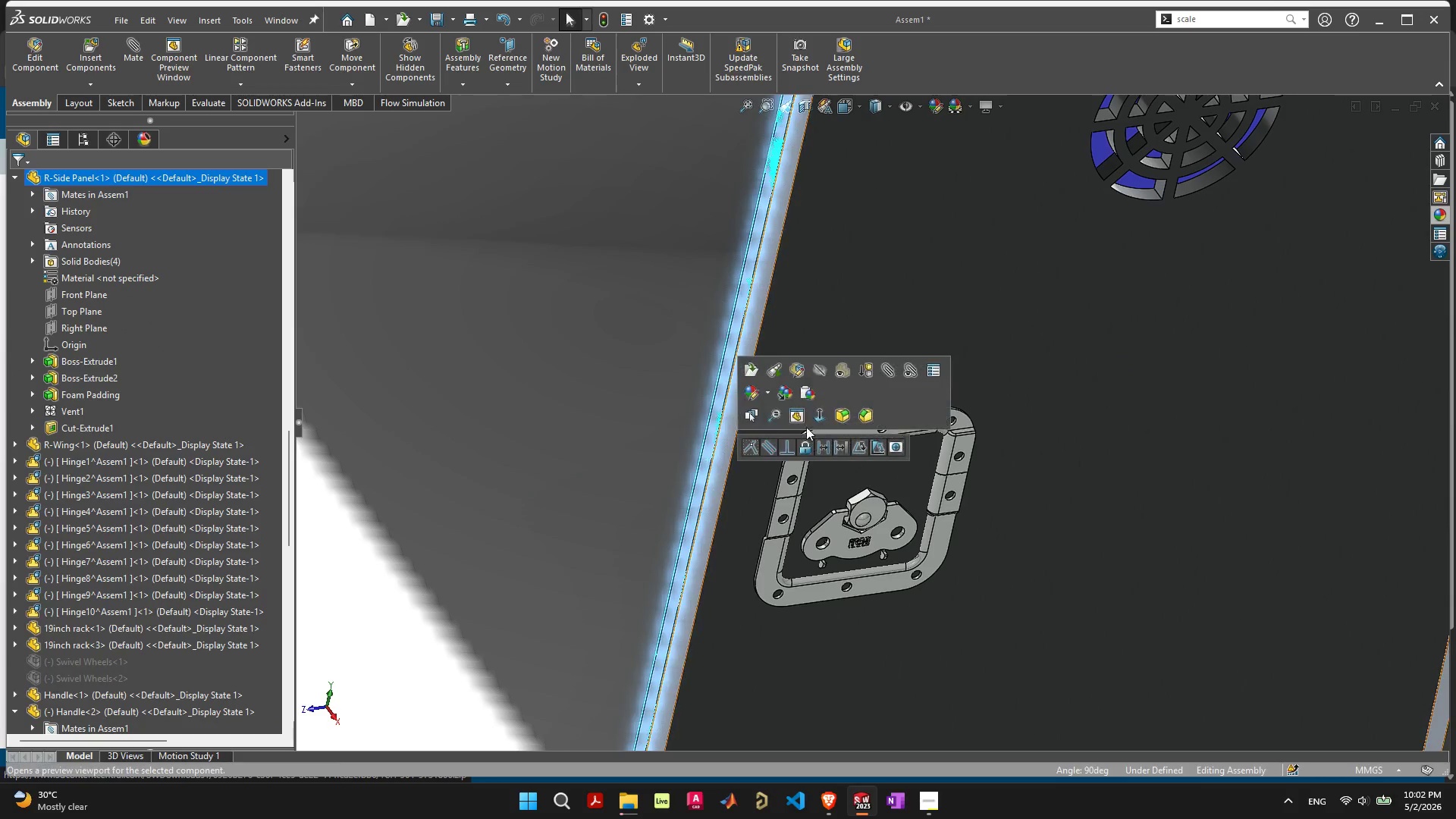 
scroll: coordinate [775, 471], scroll_direction: down, amount: 8.0
 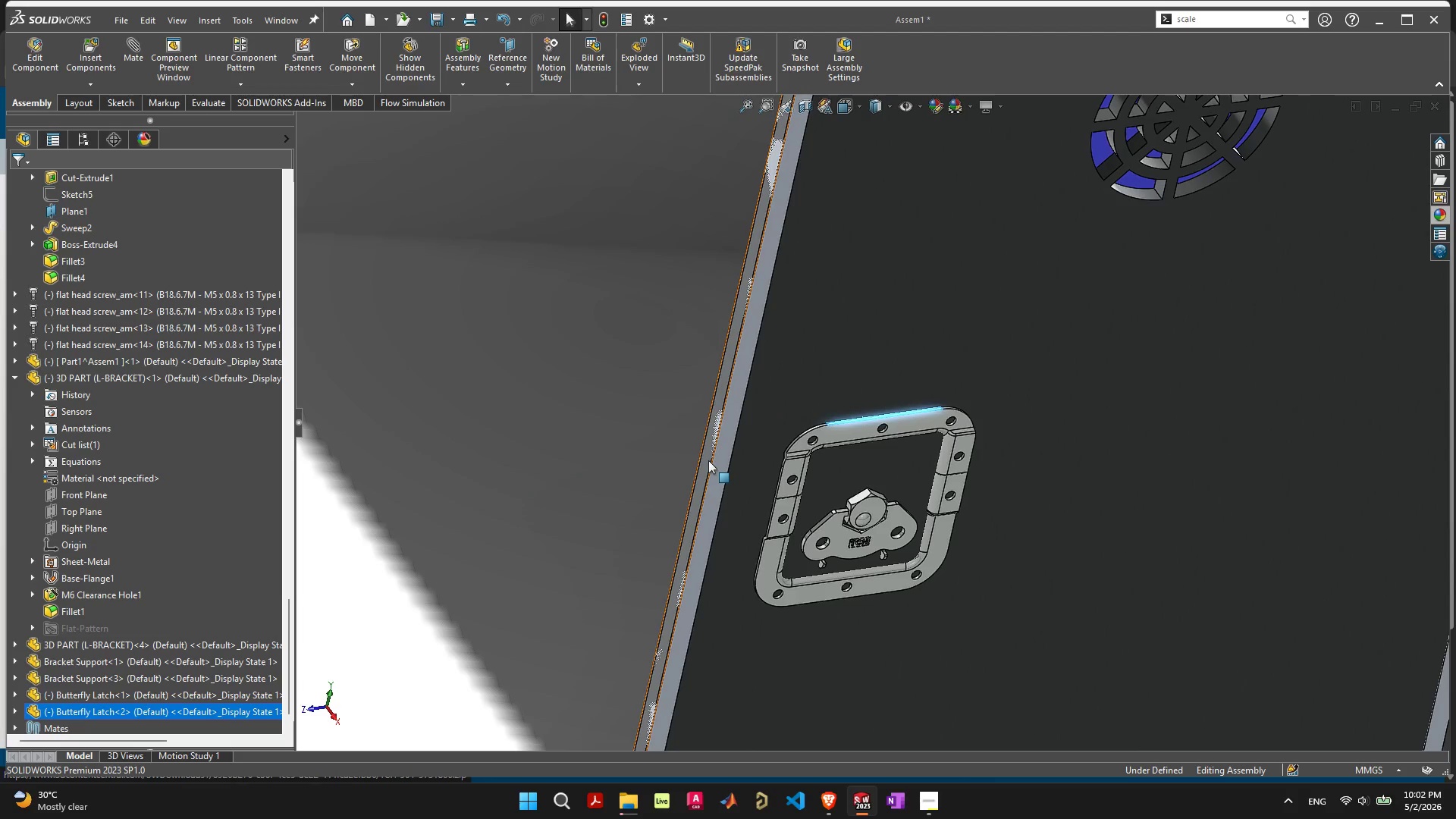 
key(Shift+ShiftLeft)
 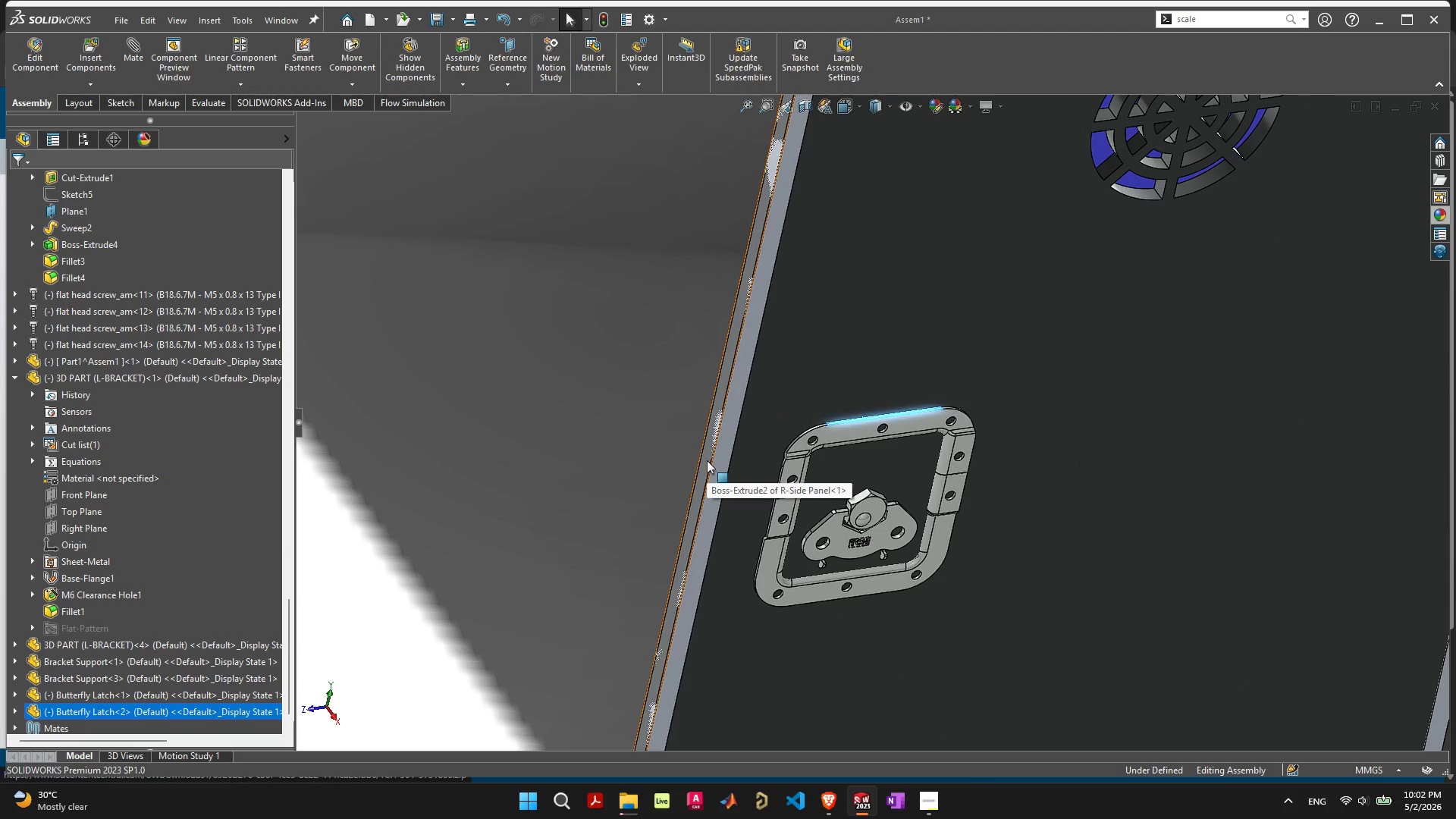 
left_click([707, 460])
 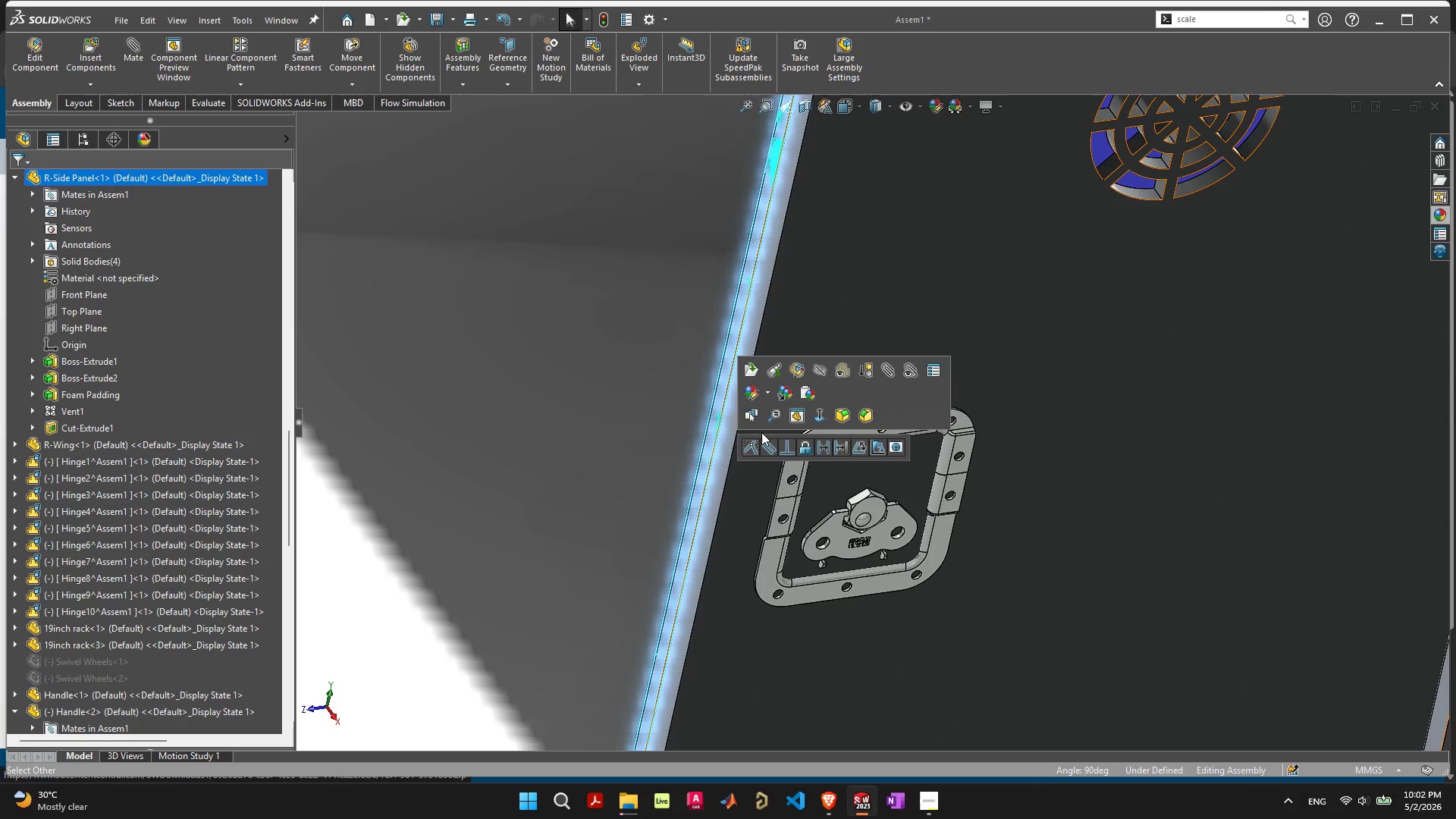 
left_click([767, 444])
 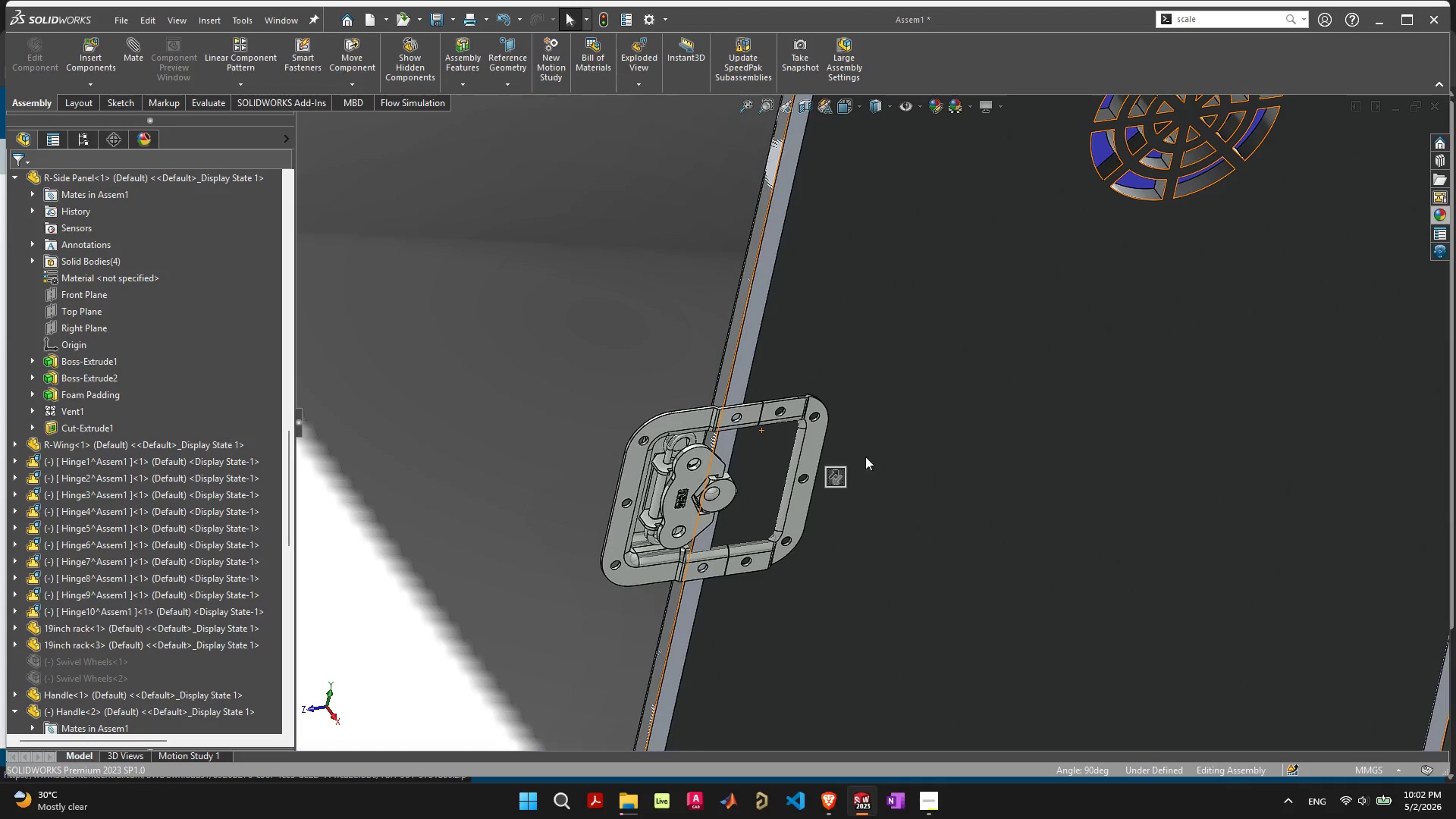 
left_click([831, 477])
 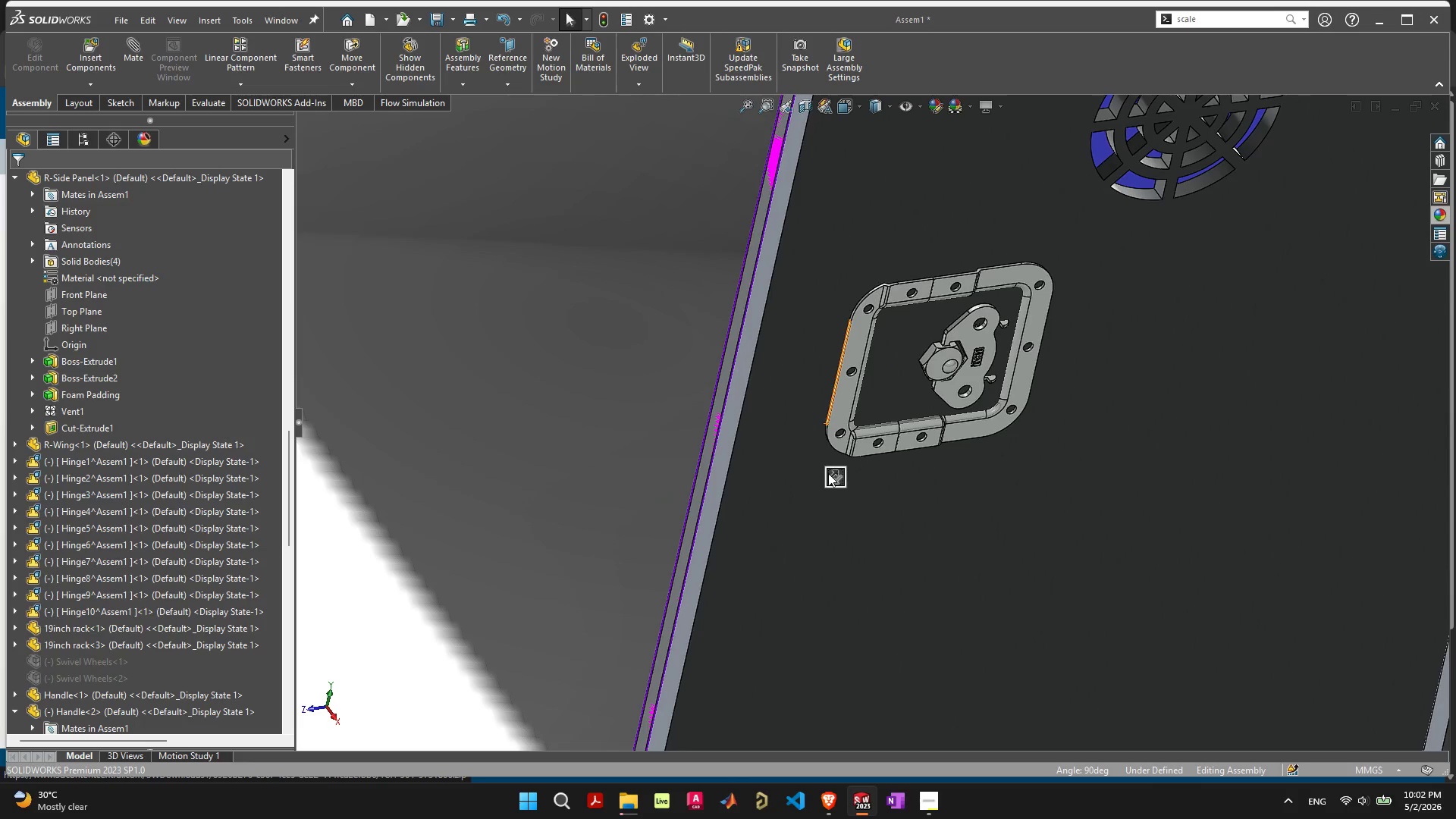 
scroll: coordinate [826, 488], scroll_direction: down, amount: 7.0
 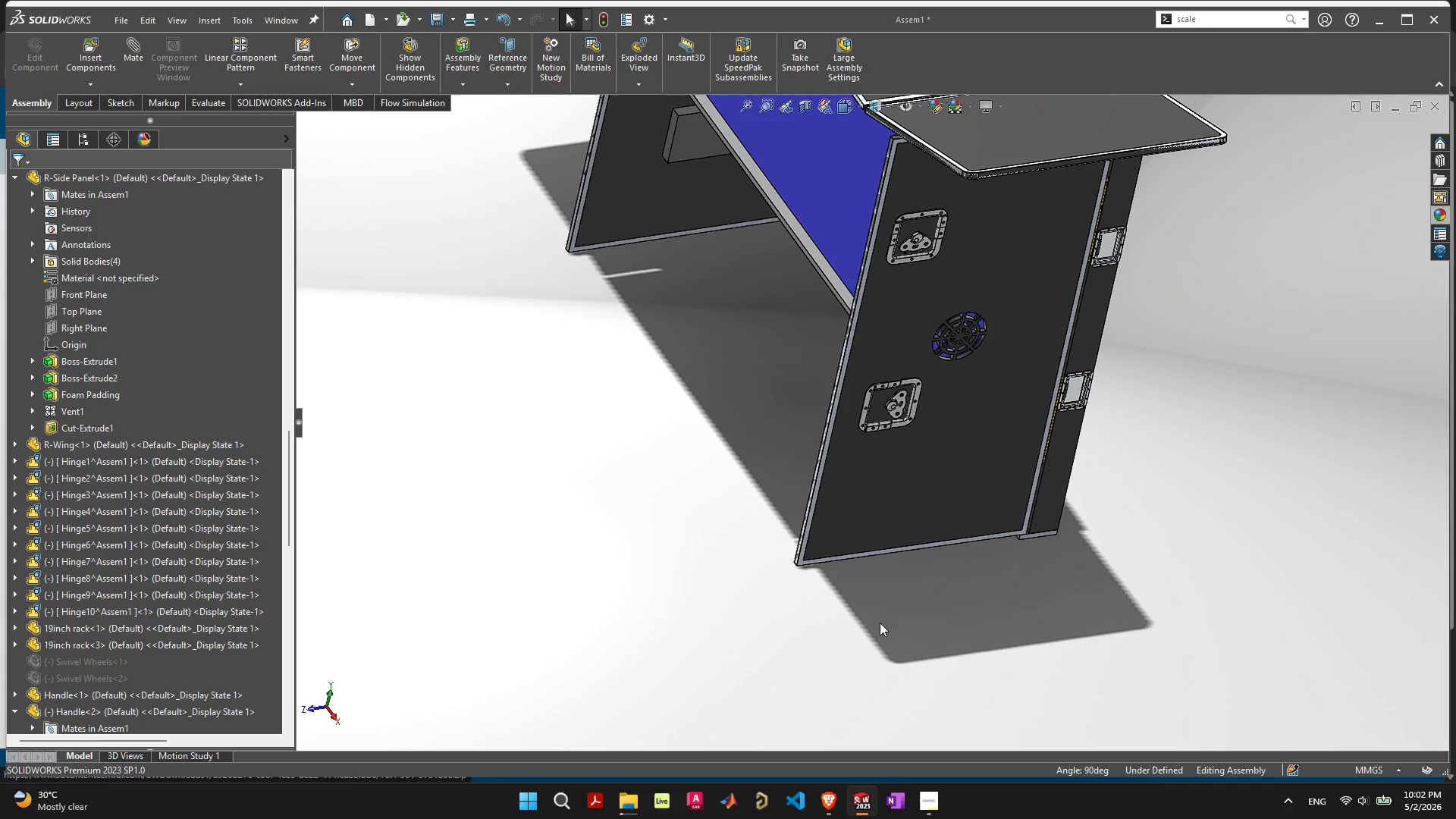 
scroll: coordinate [860, 428], scroll_direction: up, amount: 4.0
 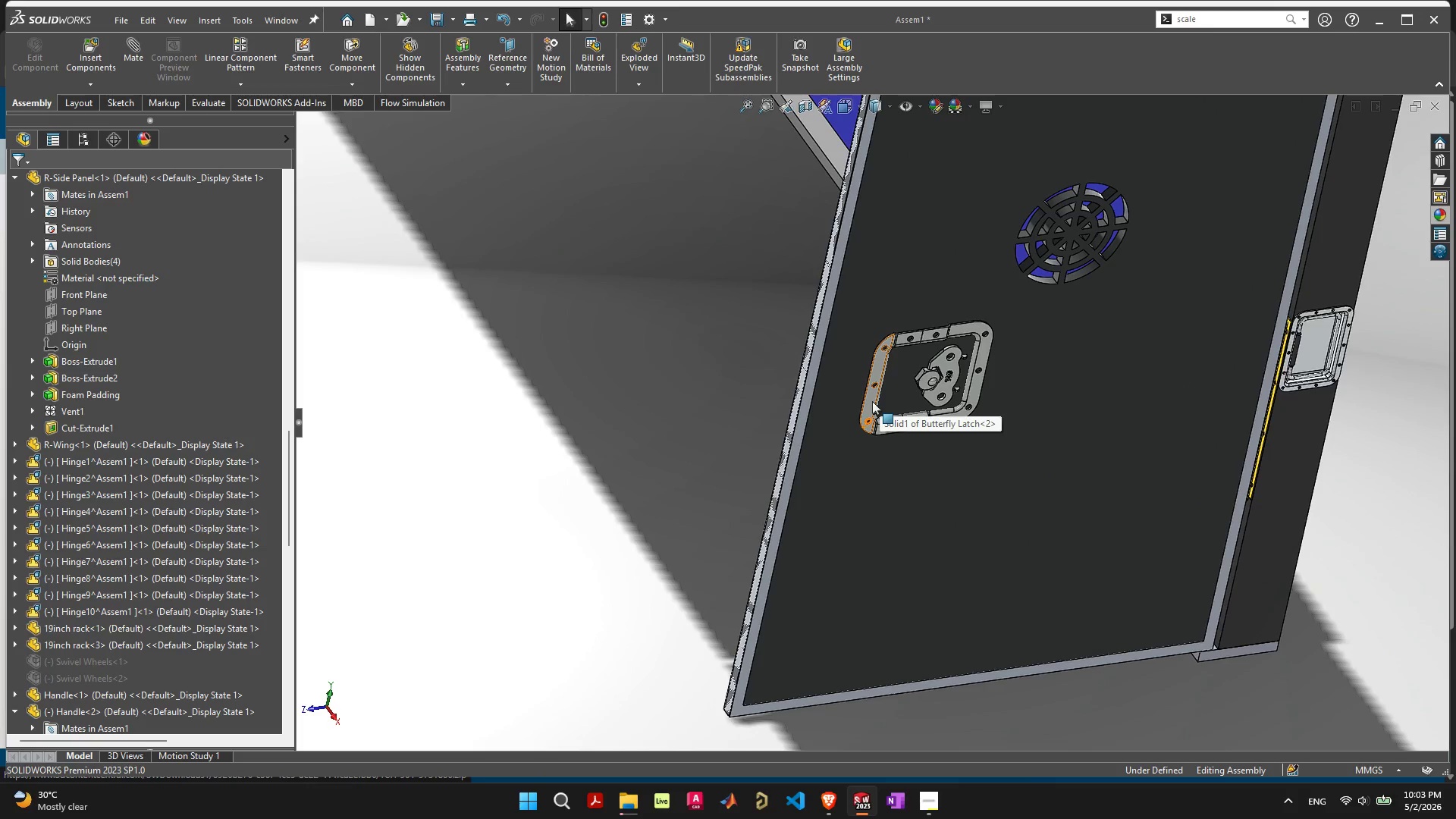 
left_click([872, 401])
 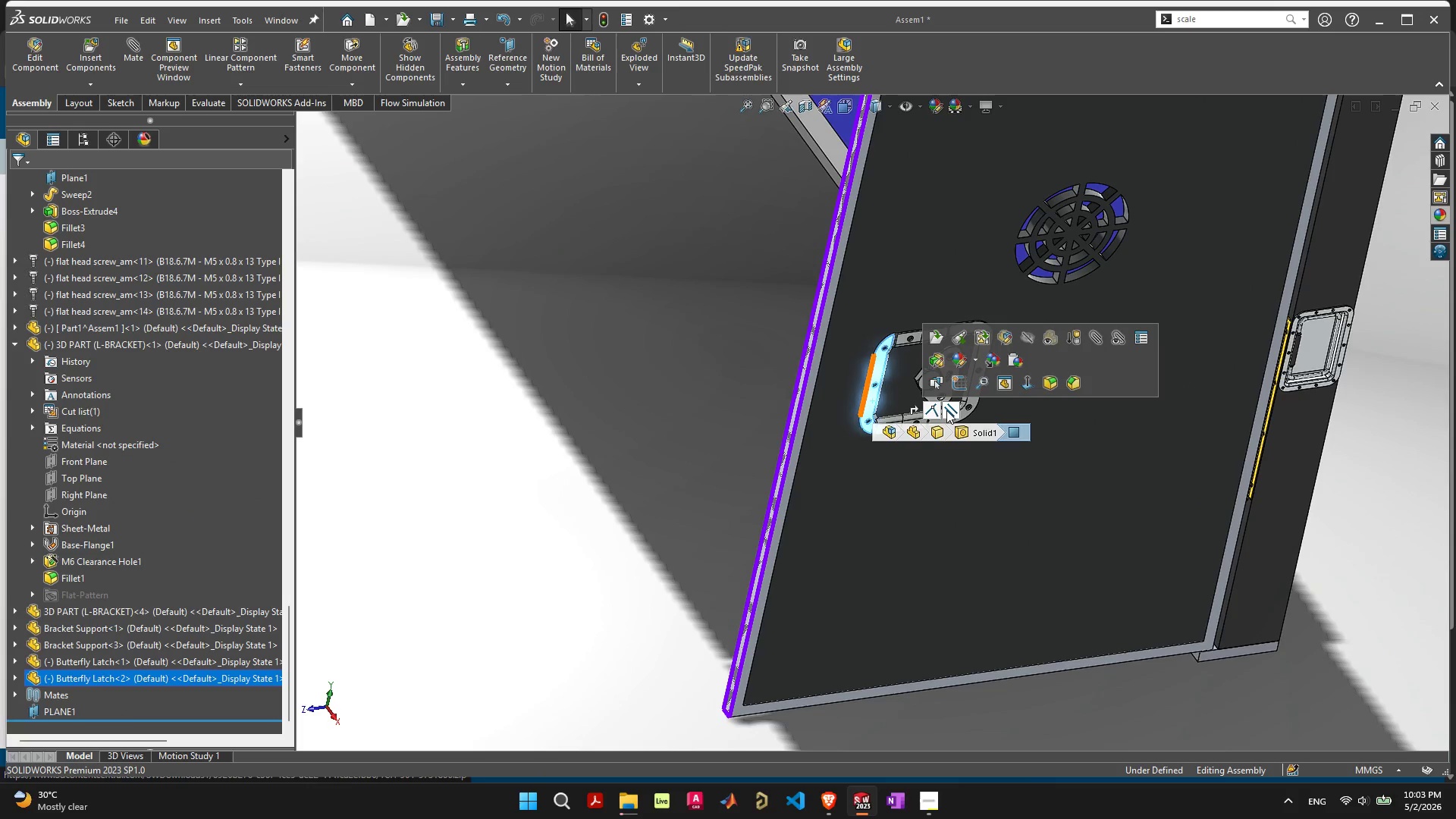 
left_click([952, 412])
 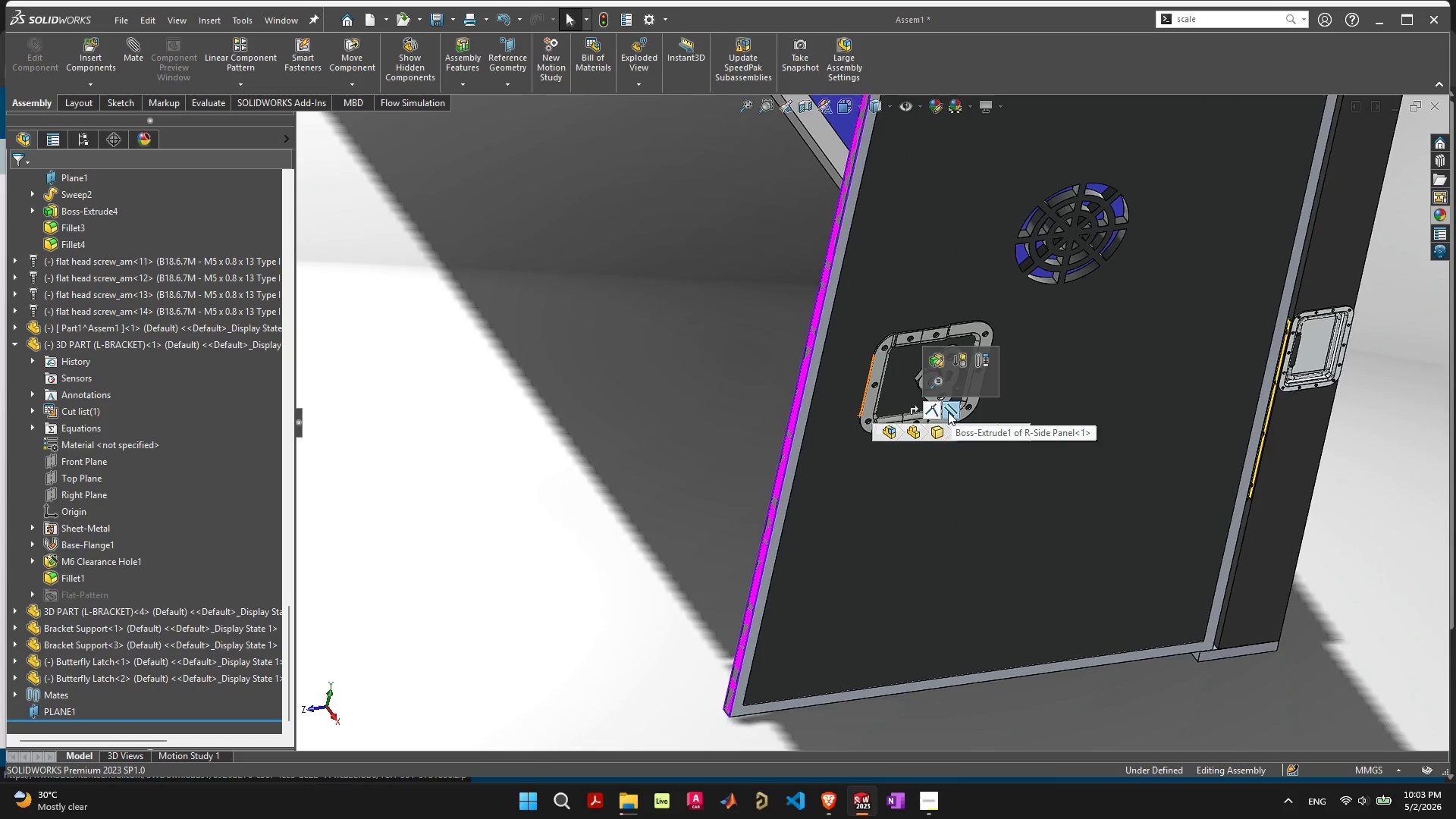 
hold_key(key=Delete, duration=7.23)
 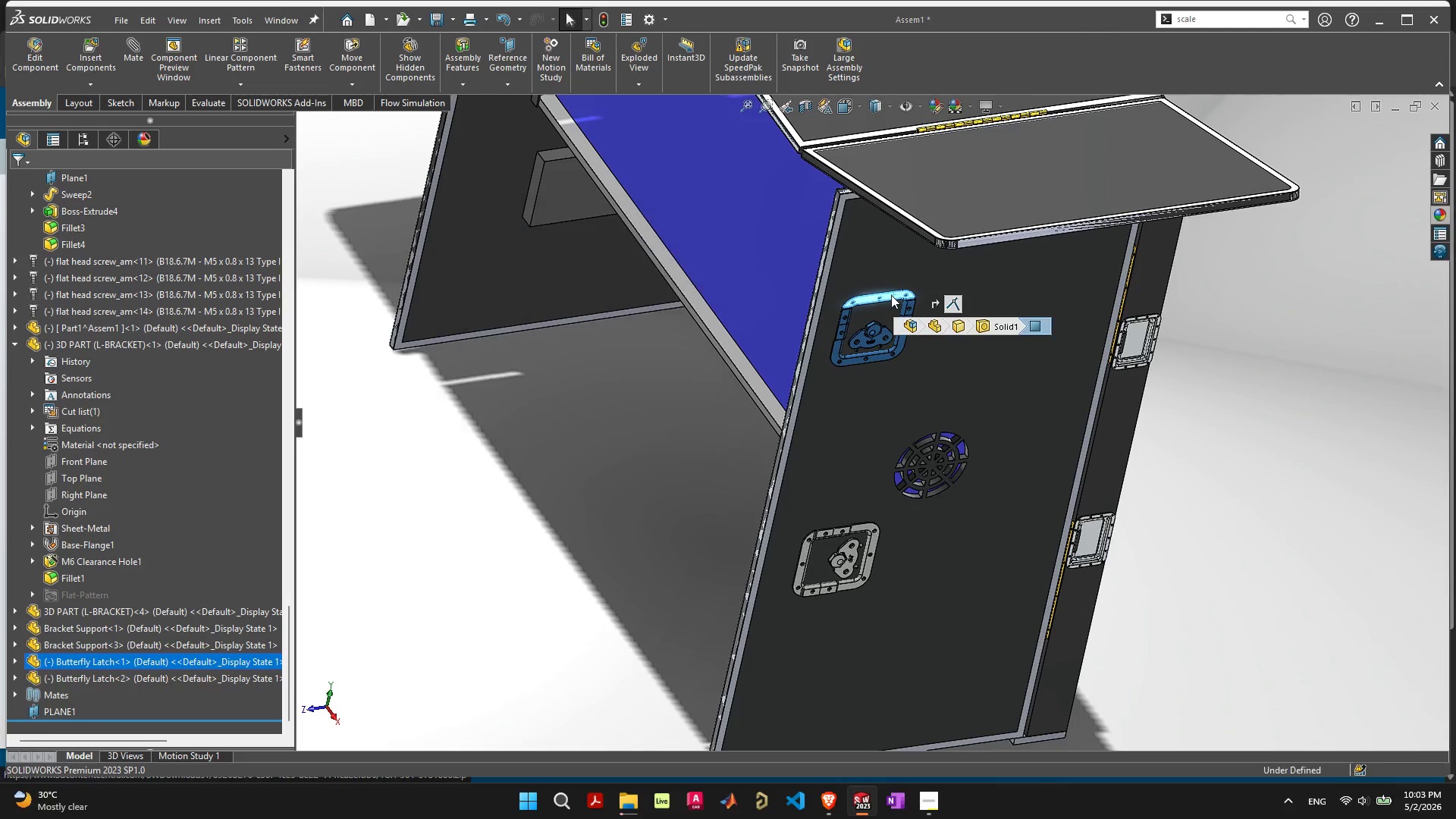 
key(Space)
 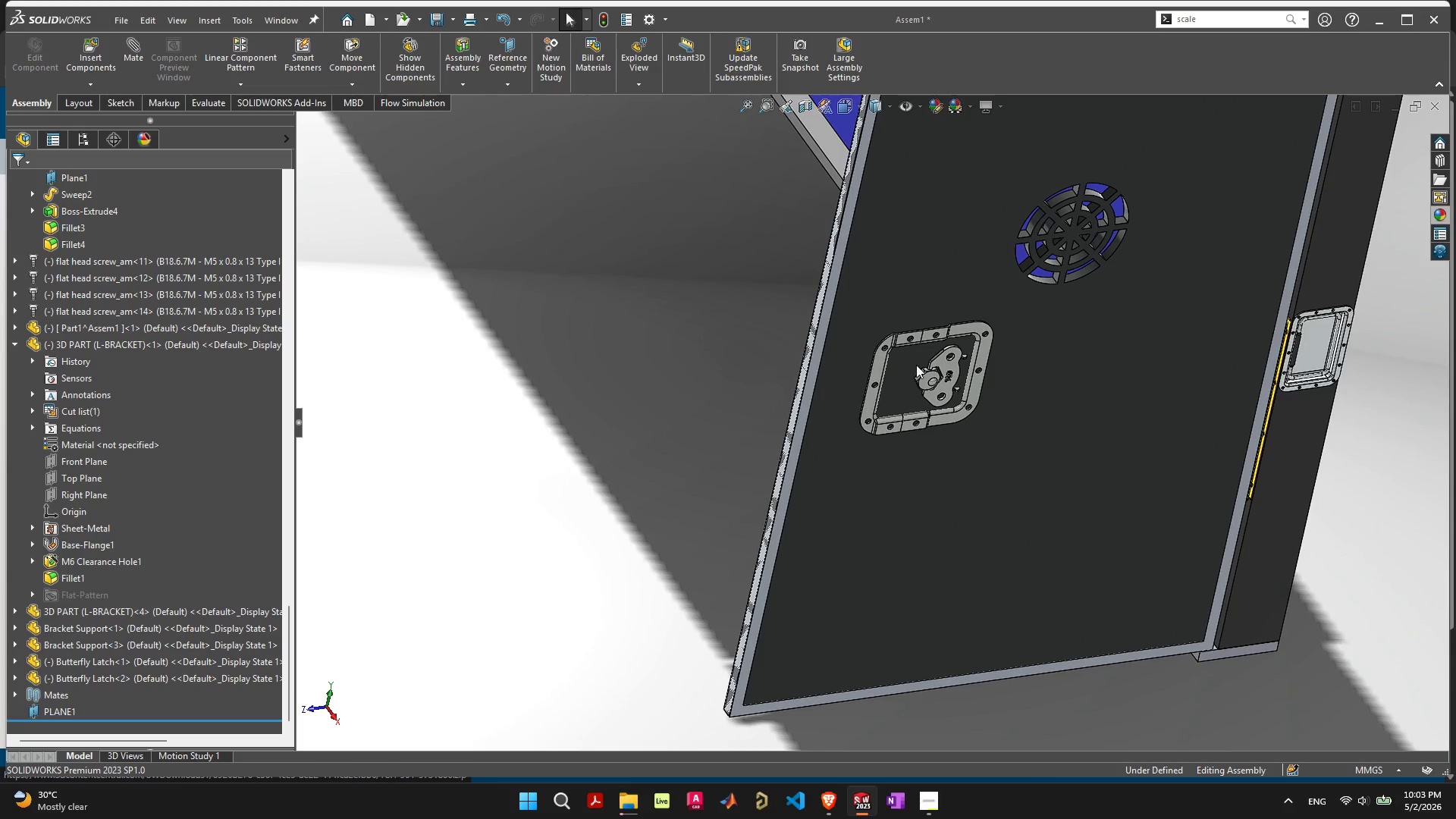 
scroll: coordinate [971, 315], scroll_direction: down, amount: 9.0
 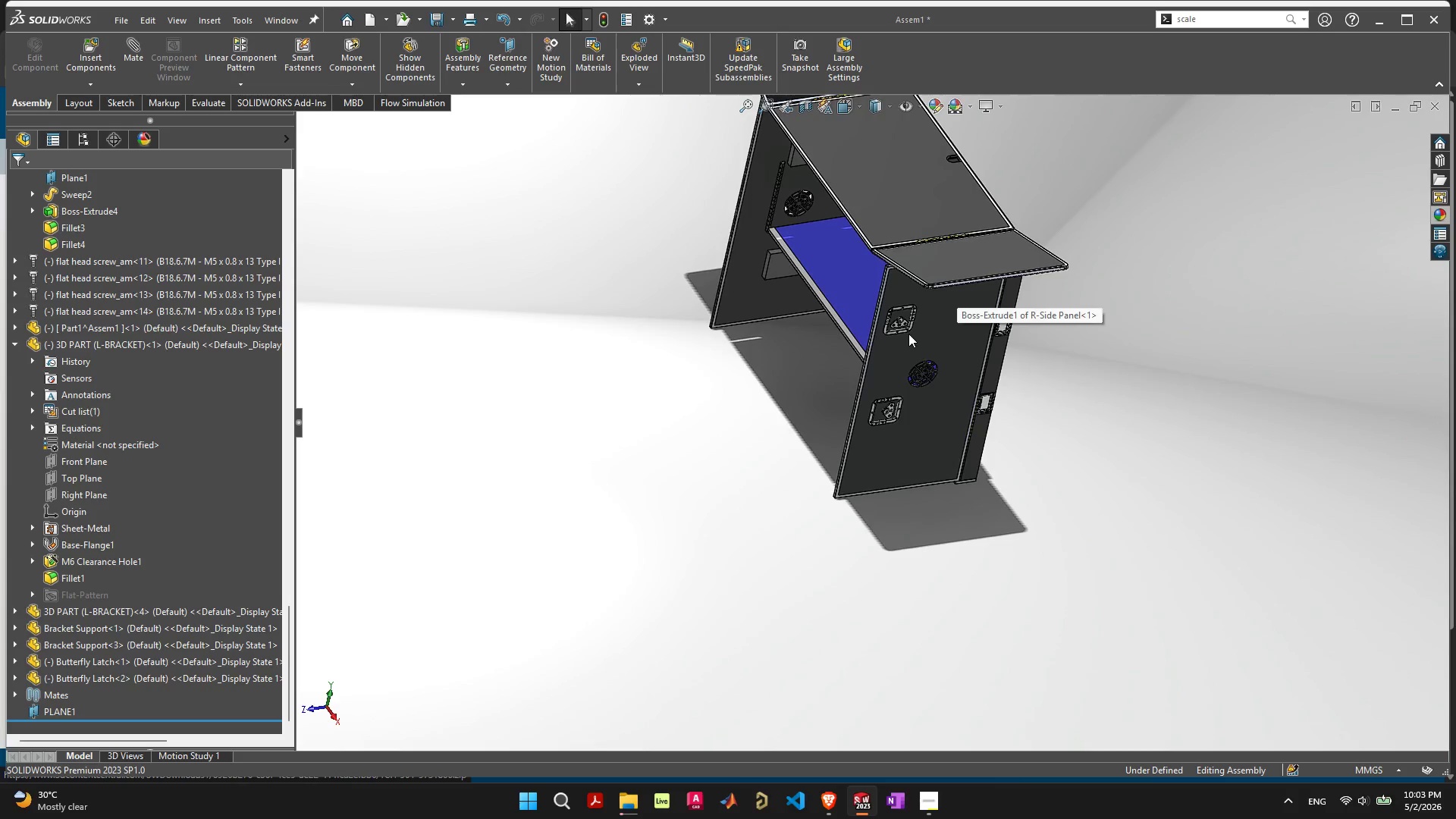 
left_click([896, 307])
 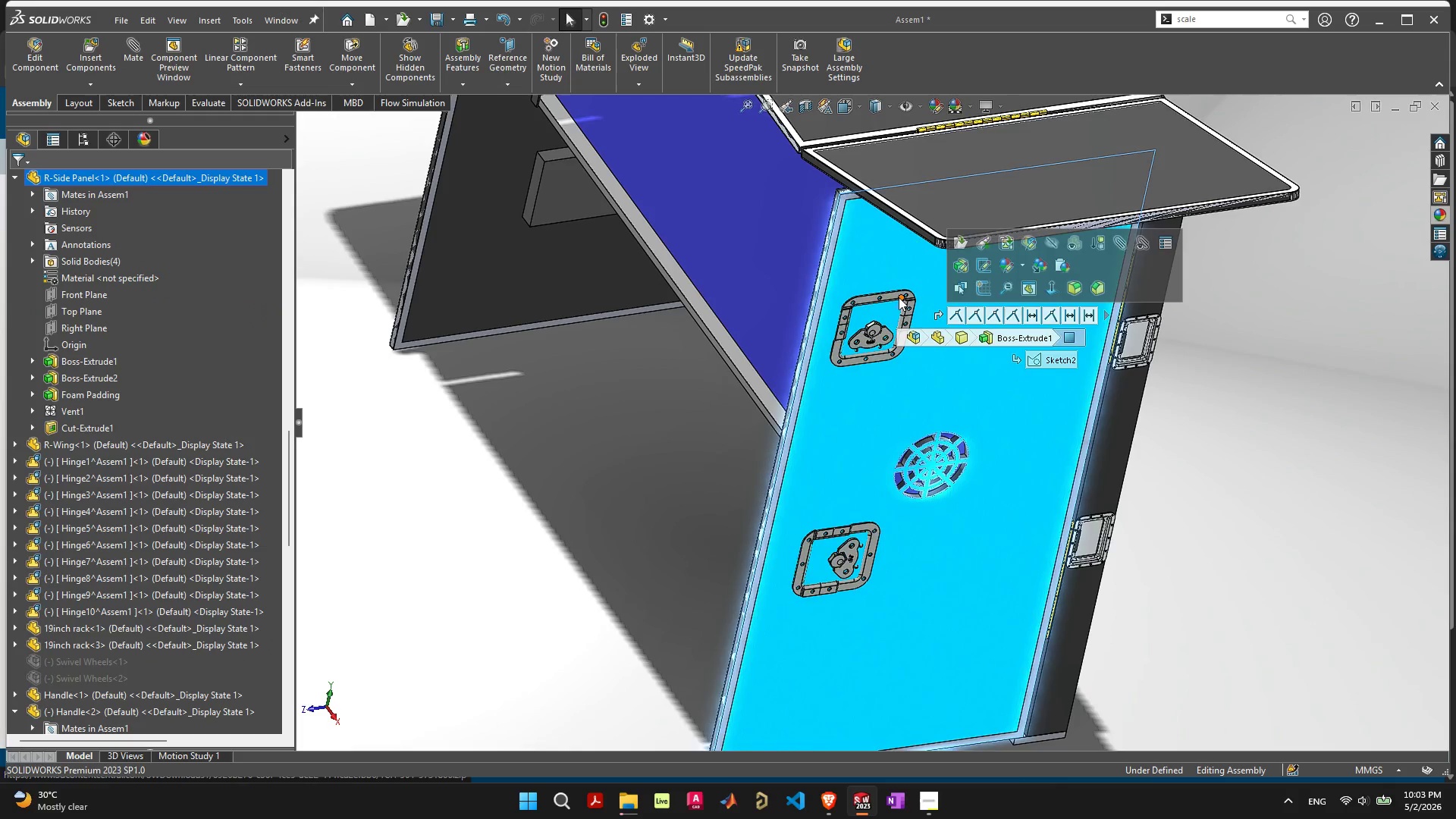 
scroll: coordinate [908, 341], scroll_direction: up, amount: 5.0
 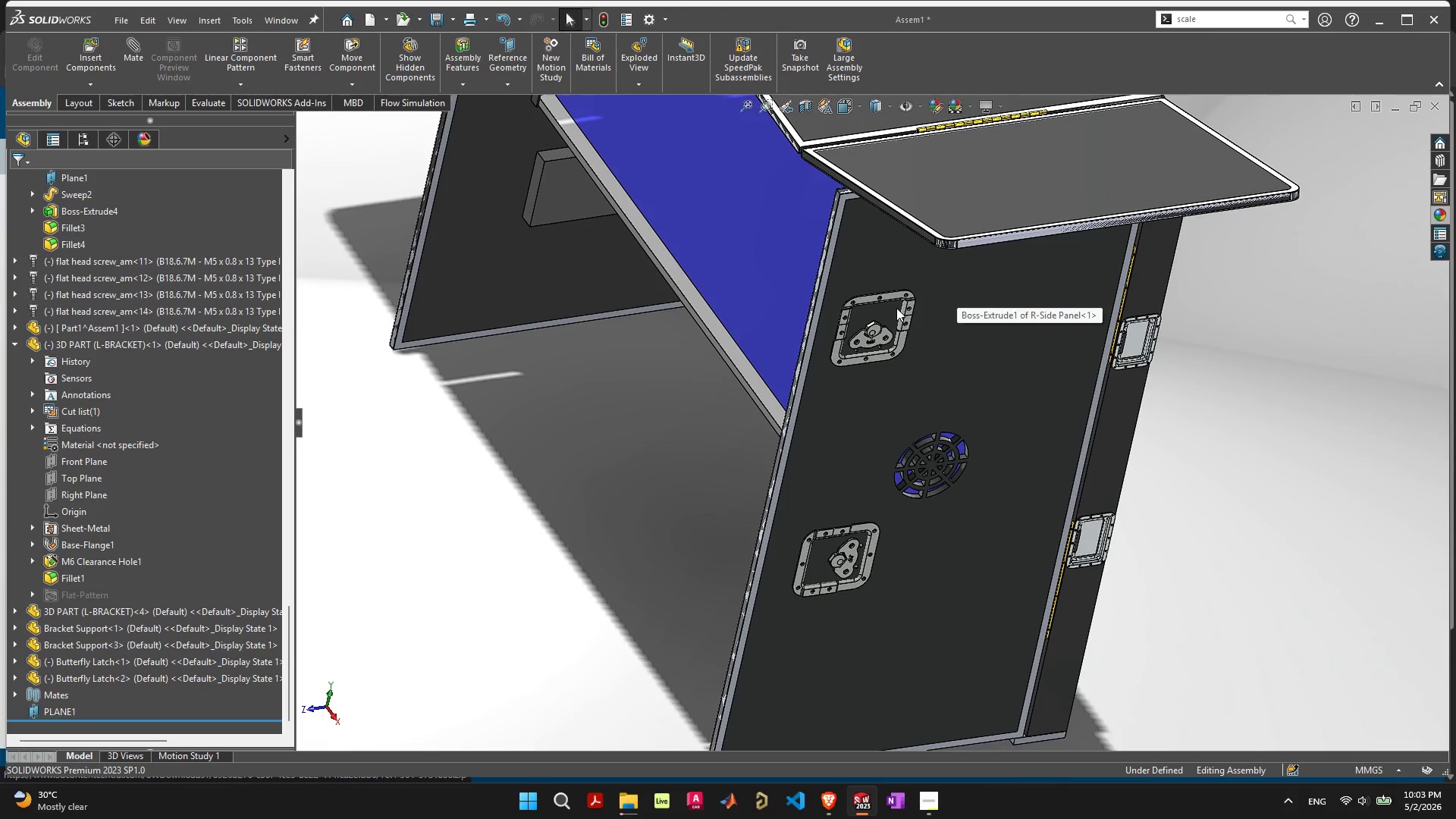 
left_click([899, 297])
 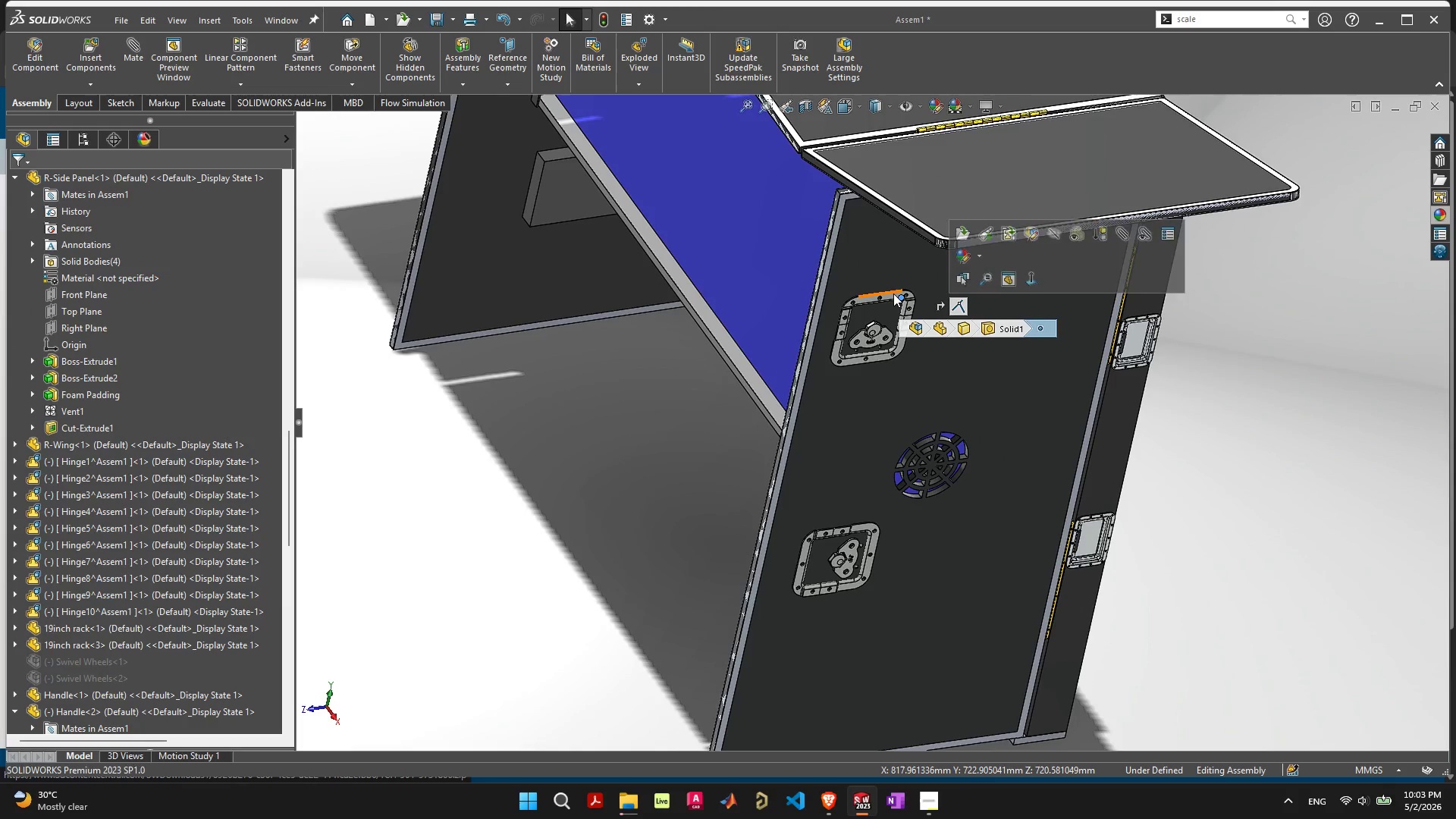 
left_click([893, 293])
 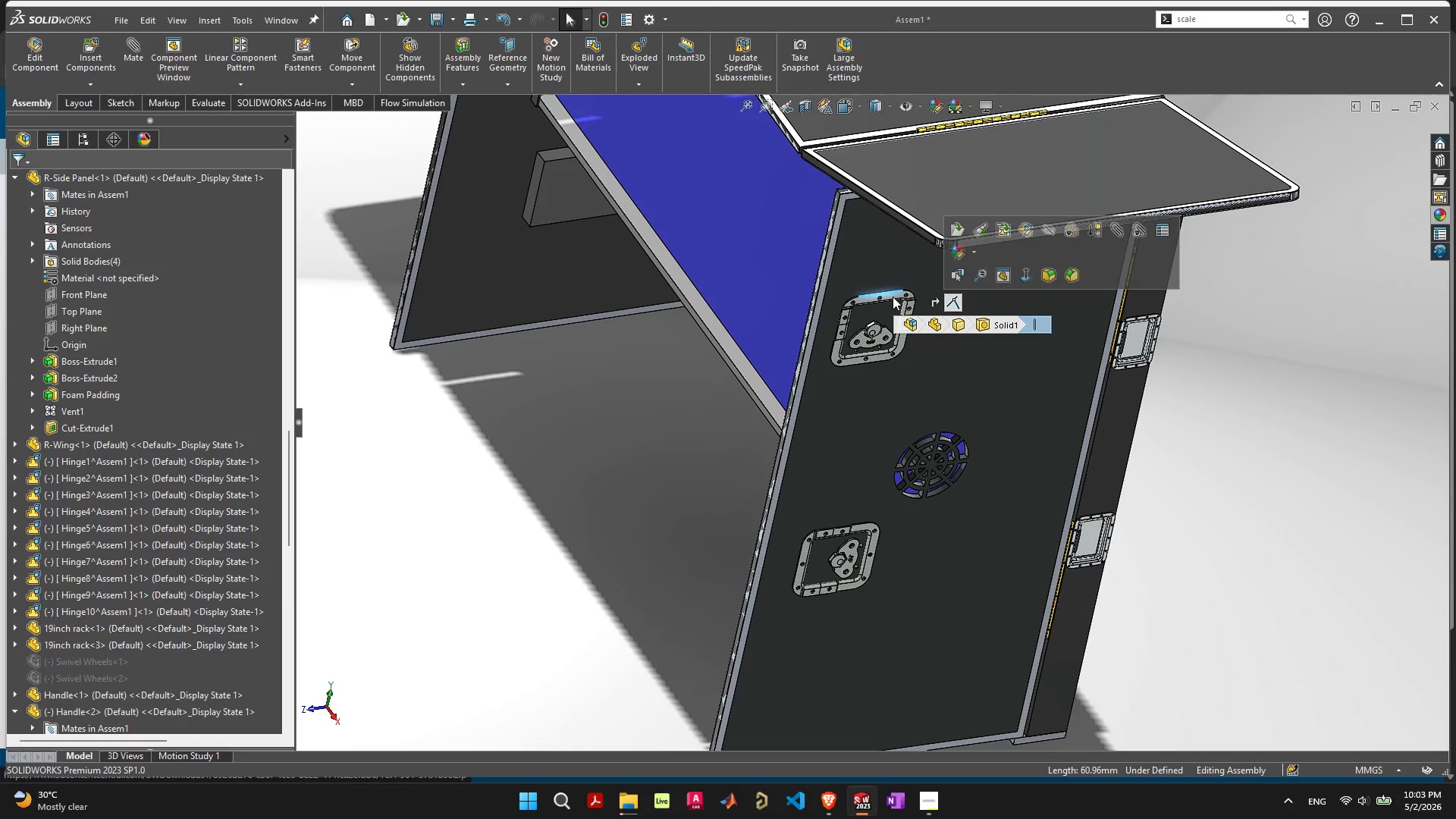 
left_click([893, 297])
 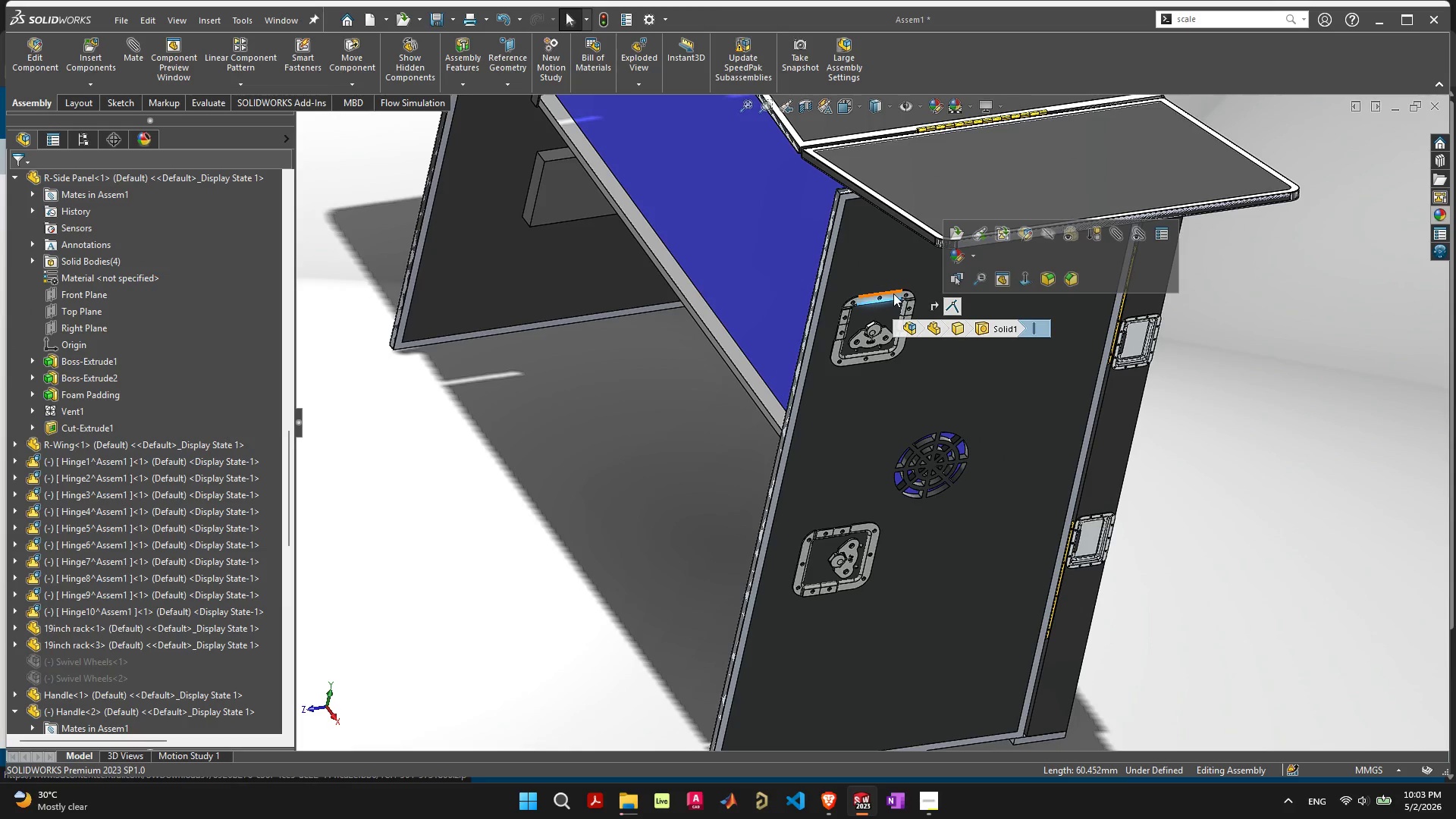 
left_click([893, 295])
 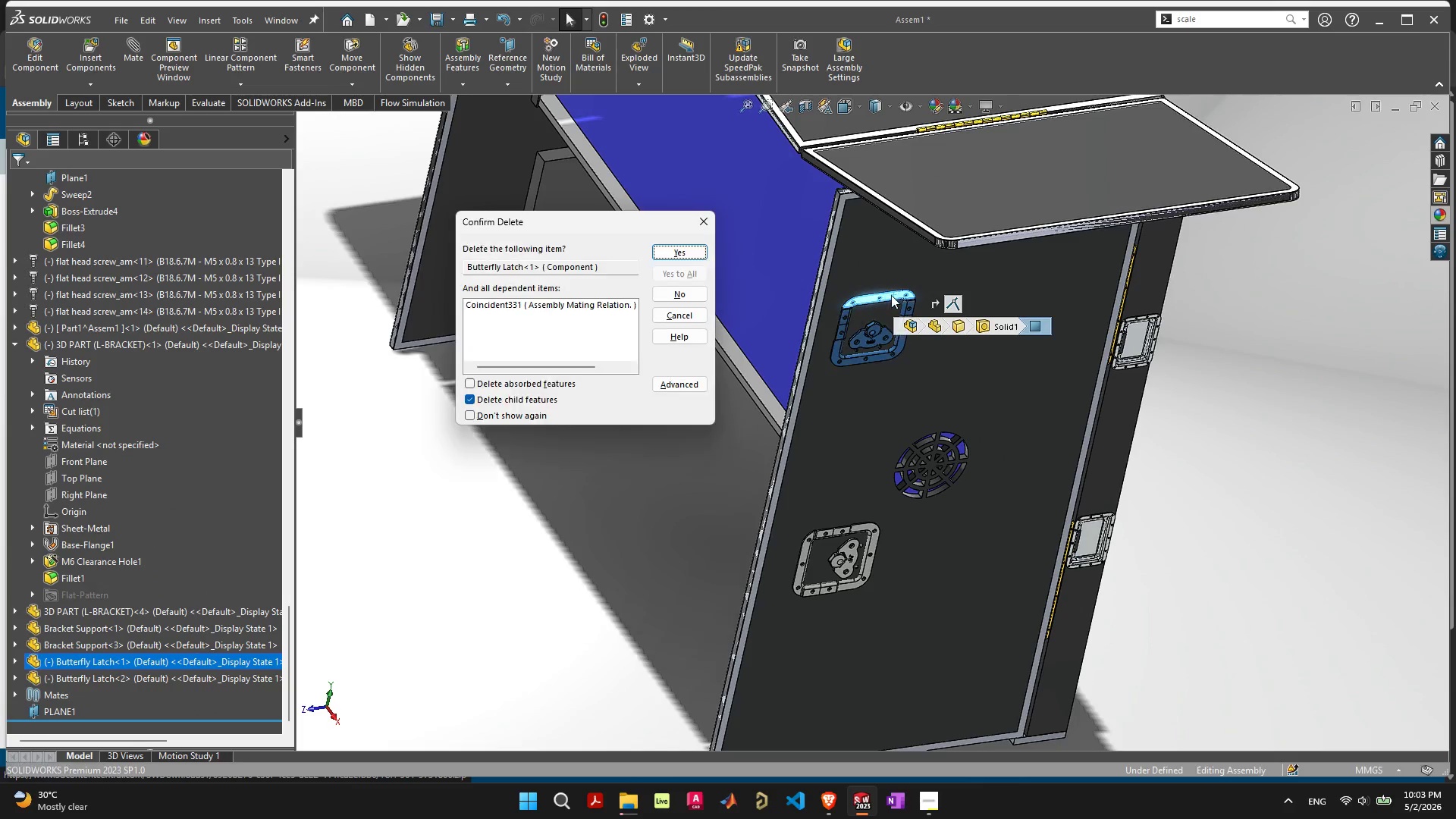 
key(Space)
 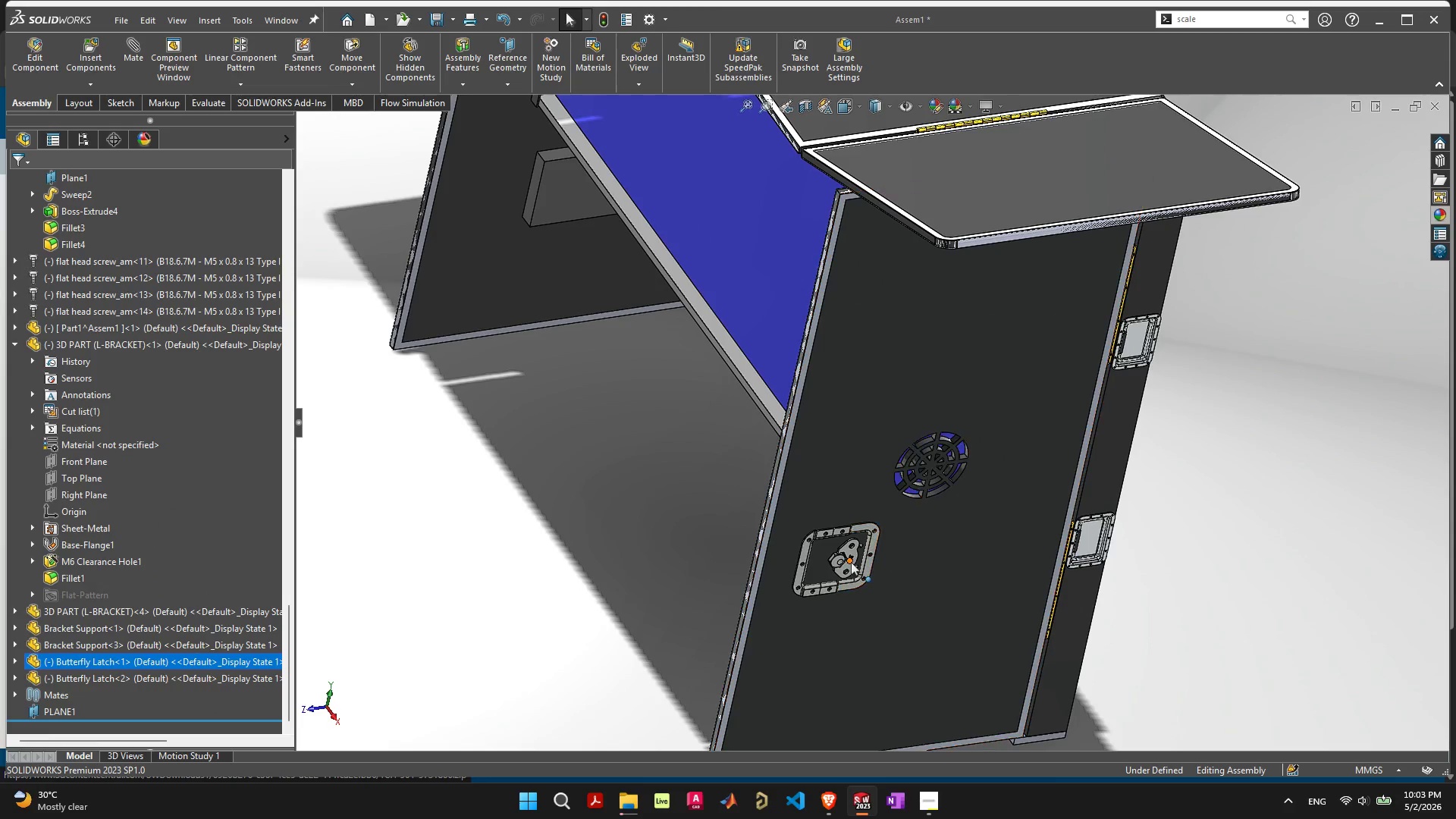 
scroll: coordinate [835, 553], scroll_direction: up, amount: 8.0
 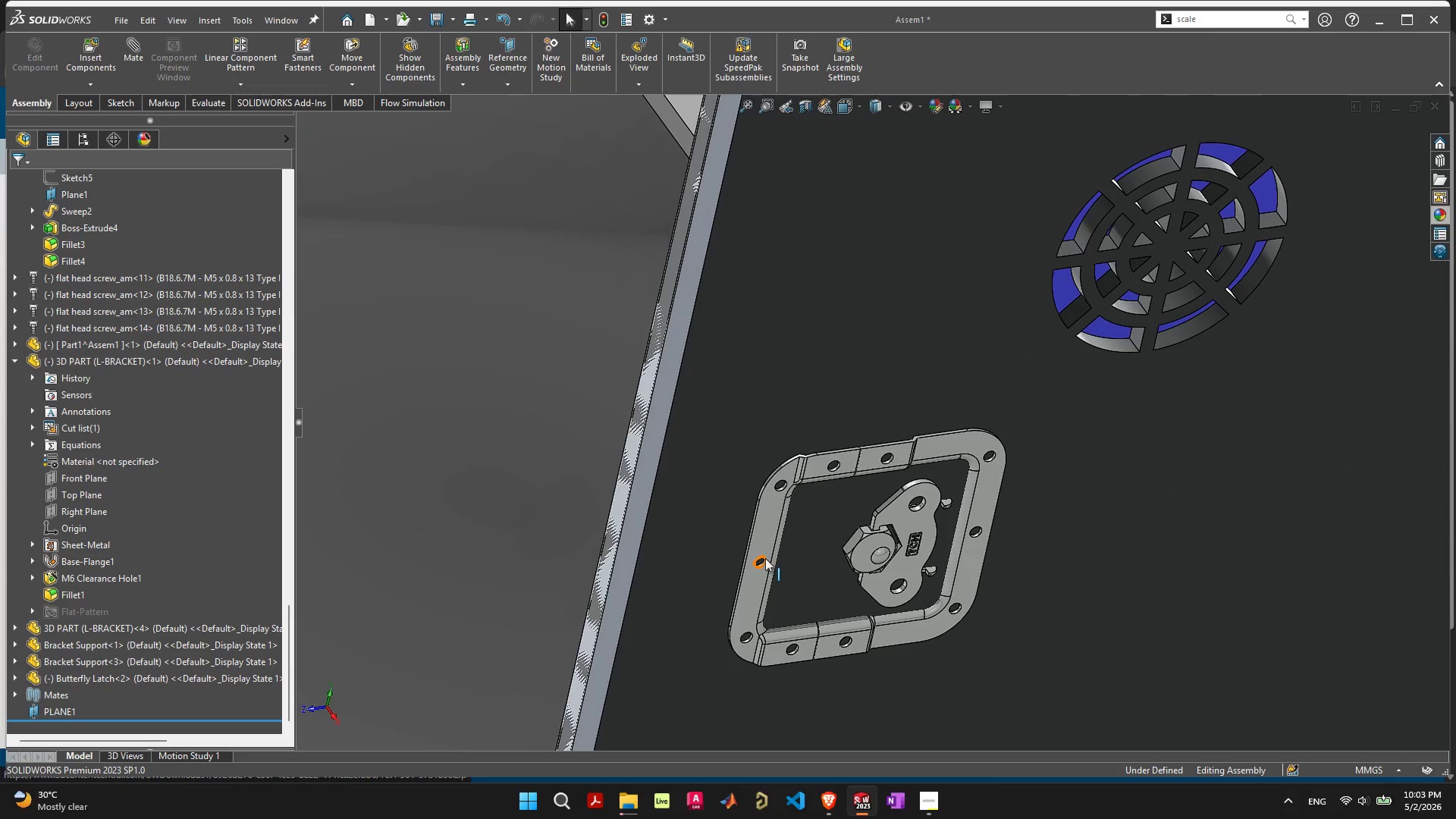 
left_click_drag(start_coordinate=[758, 530], to_coordinate=[509, 445])
 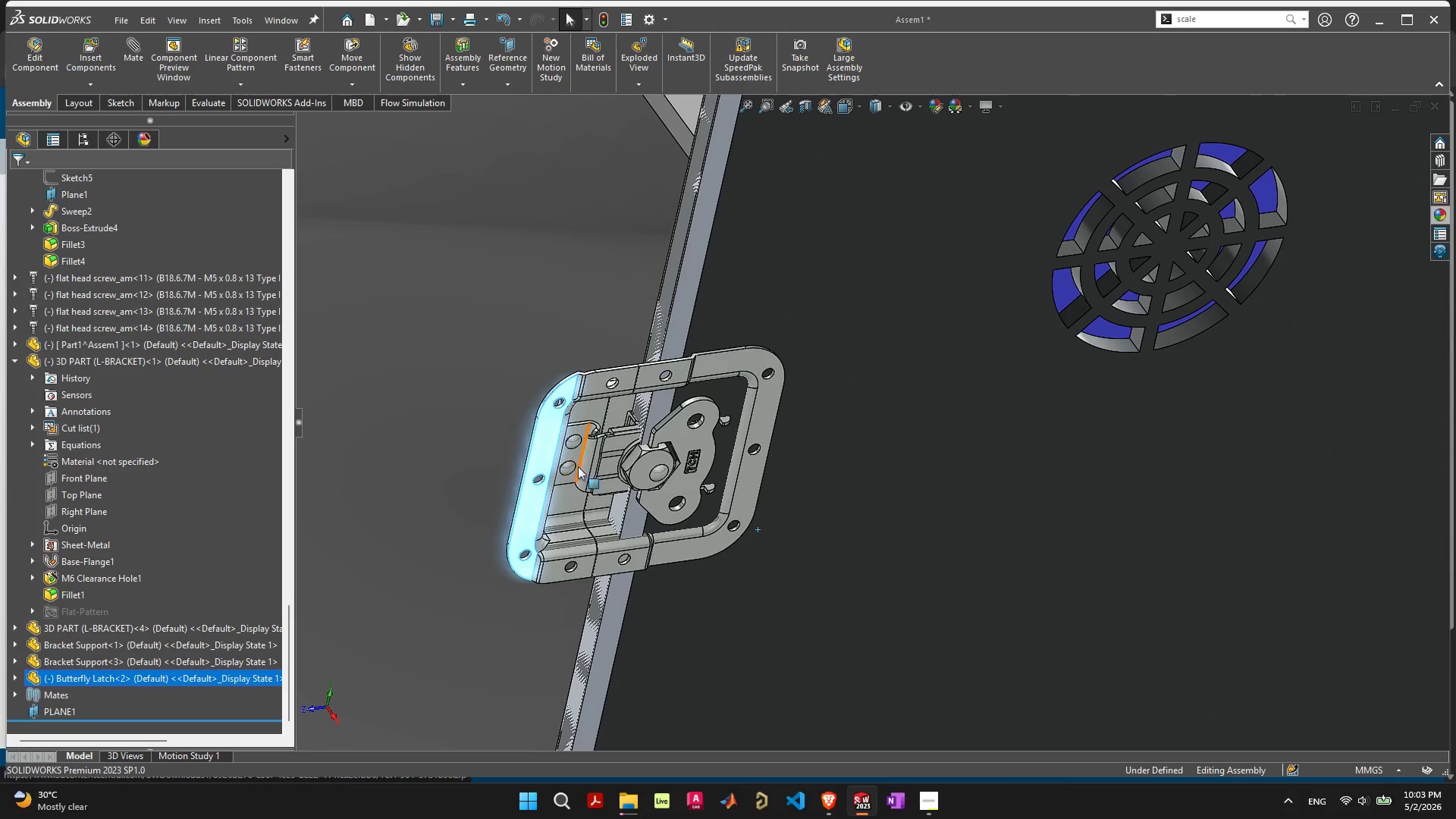 
left_click([604, 487])
 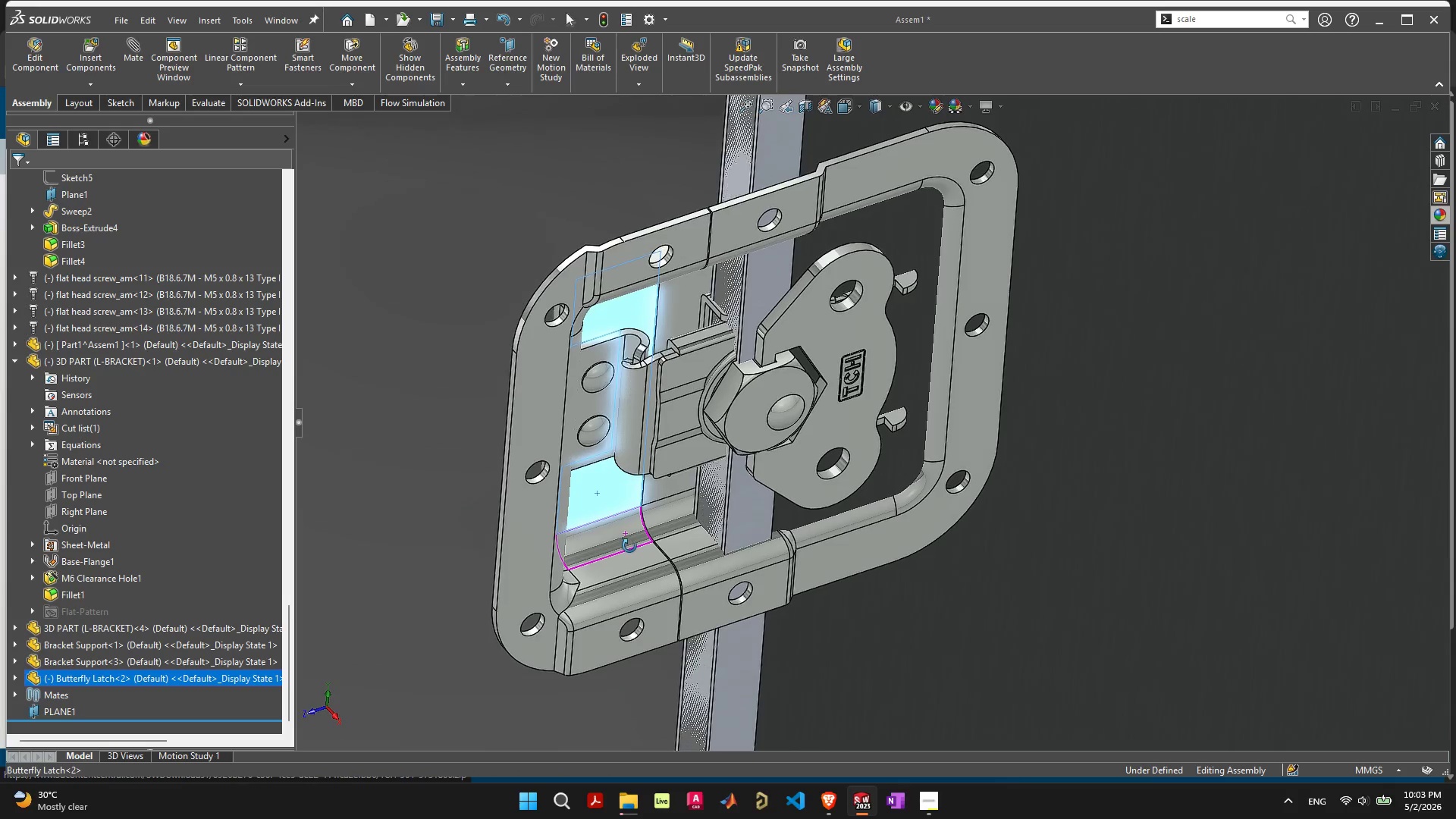 
scroll: coordinate [596, 494], scroll_direction: up, amount: 4.0
 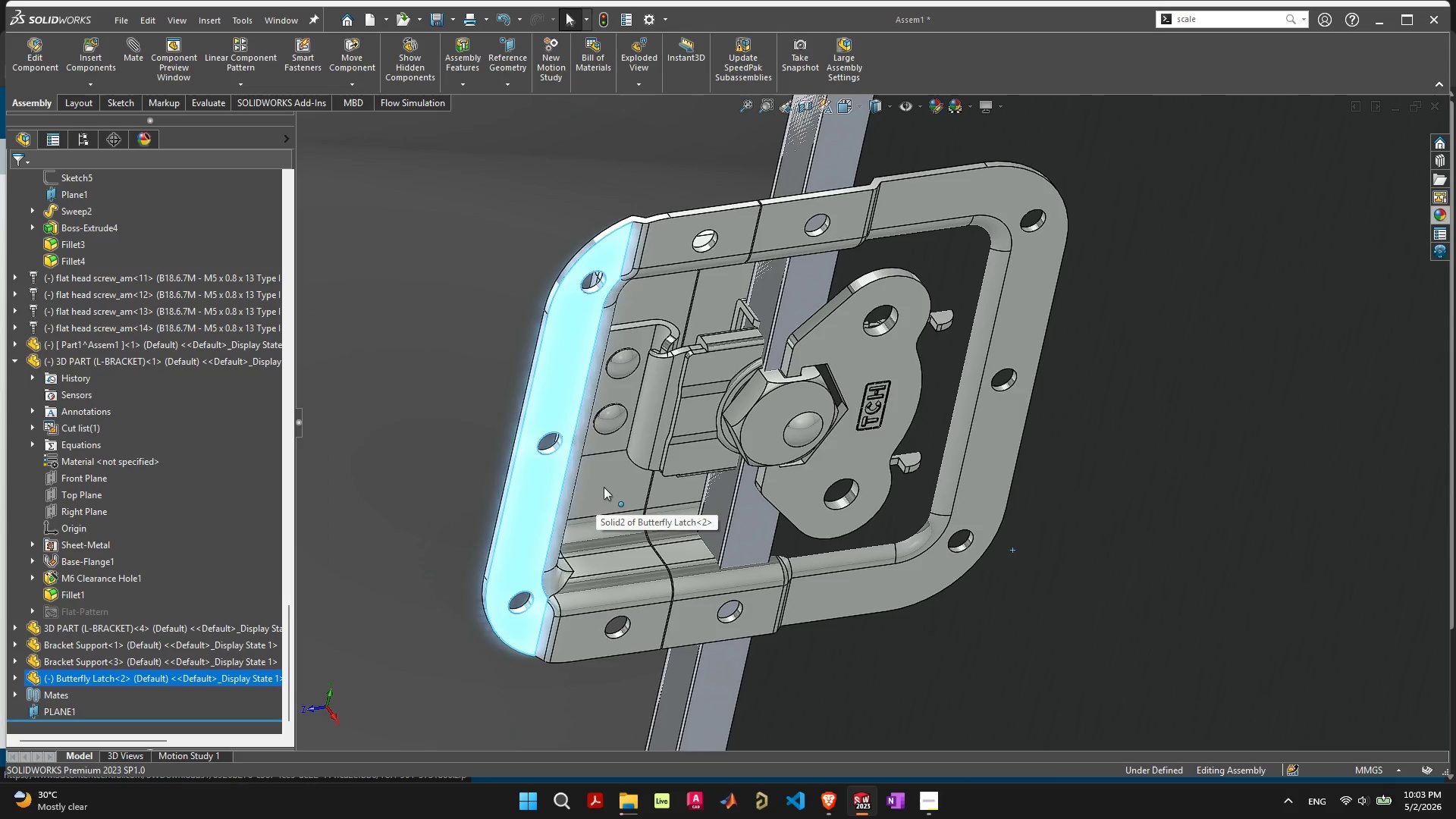 
wait(13.39)
 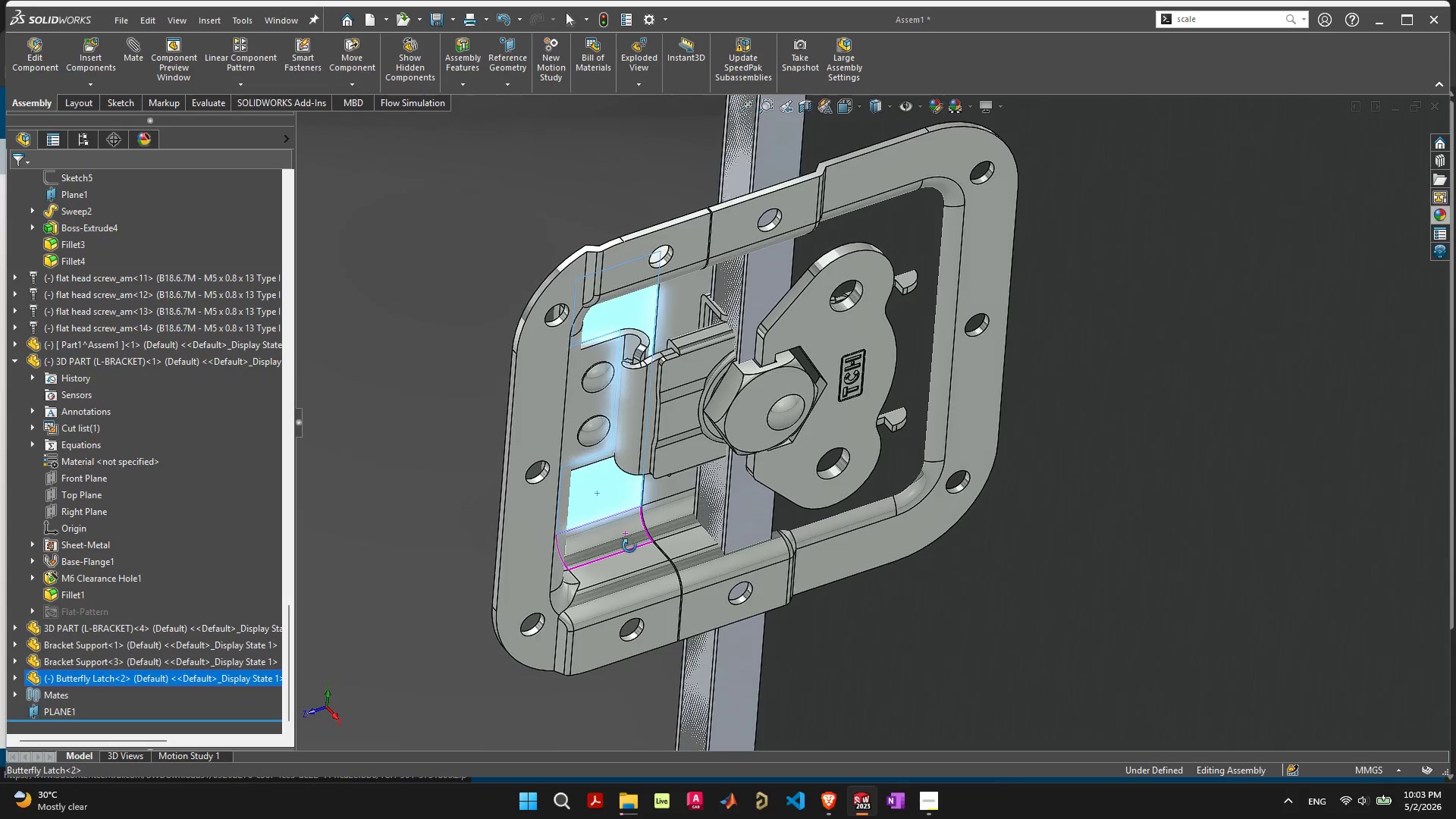 
scroll: coordinate [703, 564], scroll_direction: up, amount: 8.0
 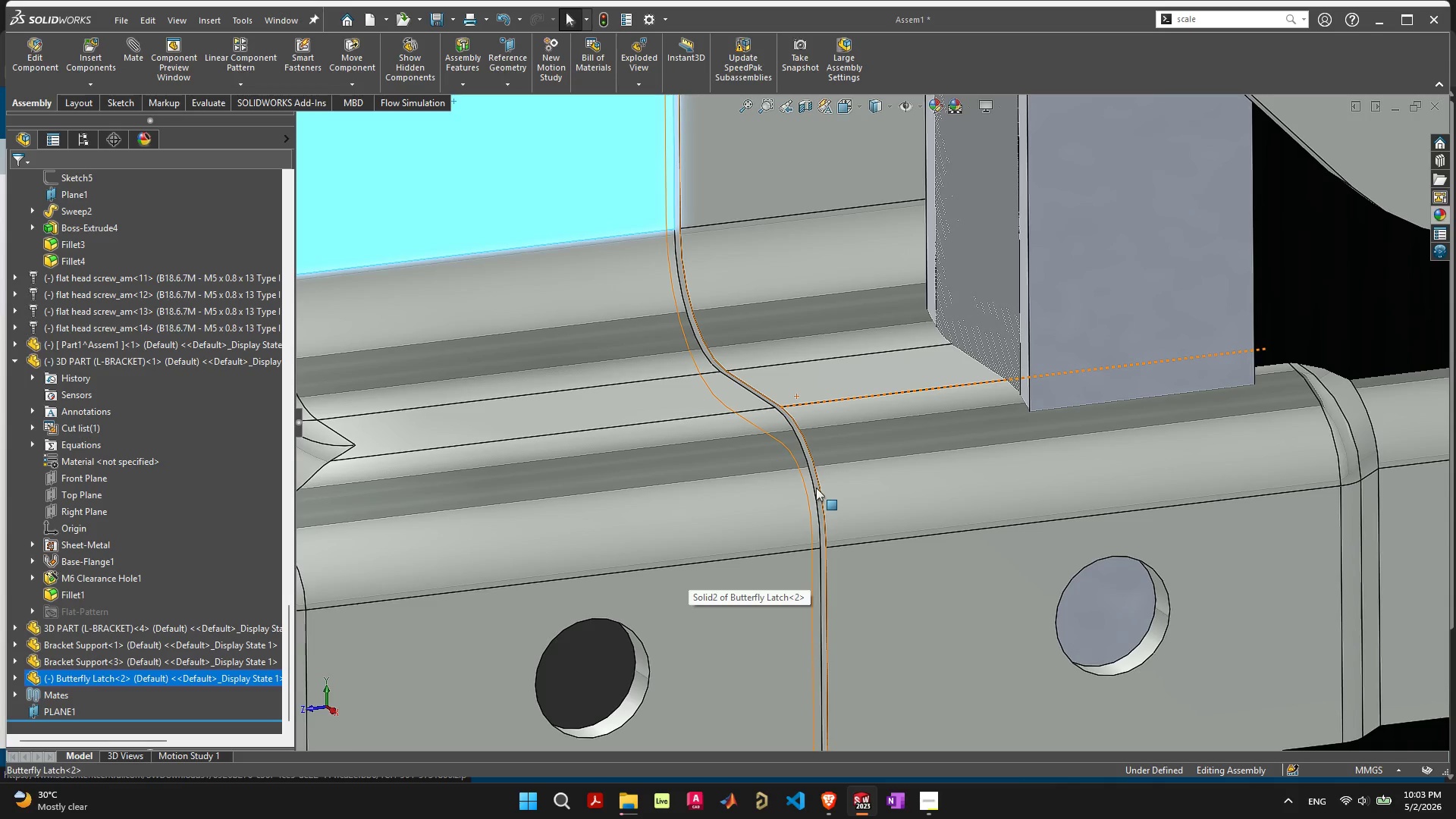 
hold_key(key=ShiftLeft, duration=0.44)
left_click([816, 488])
 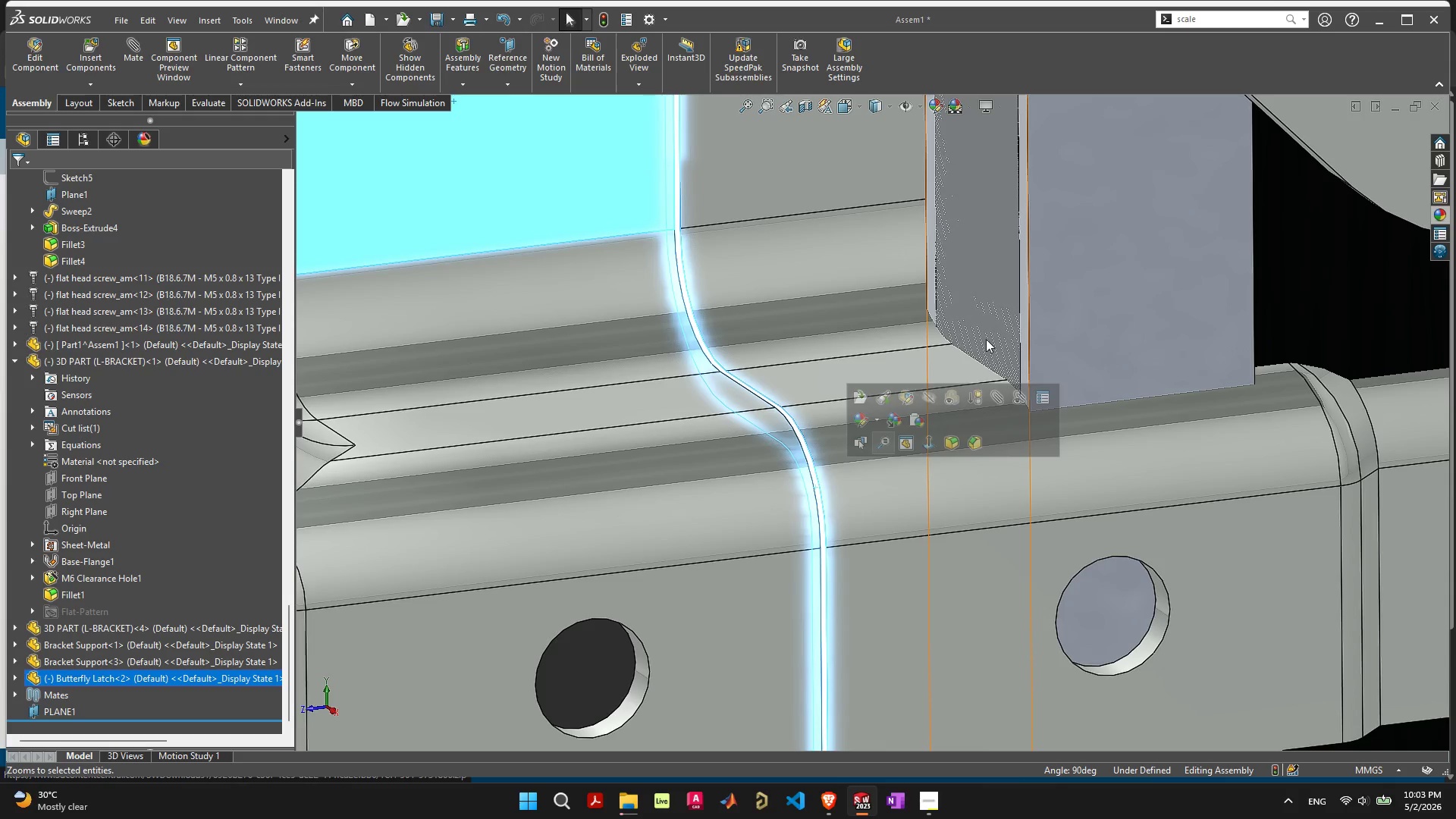 
hold_key(key=ShiftLeft, duration=0.62)
left_click_drag(start_coordinate=[1002, 321], to_coordinate=[927, 320])
 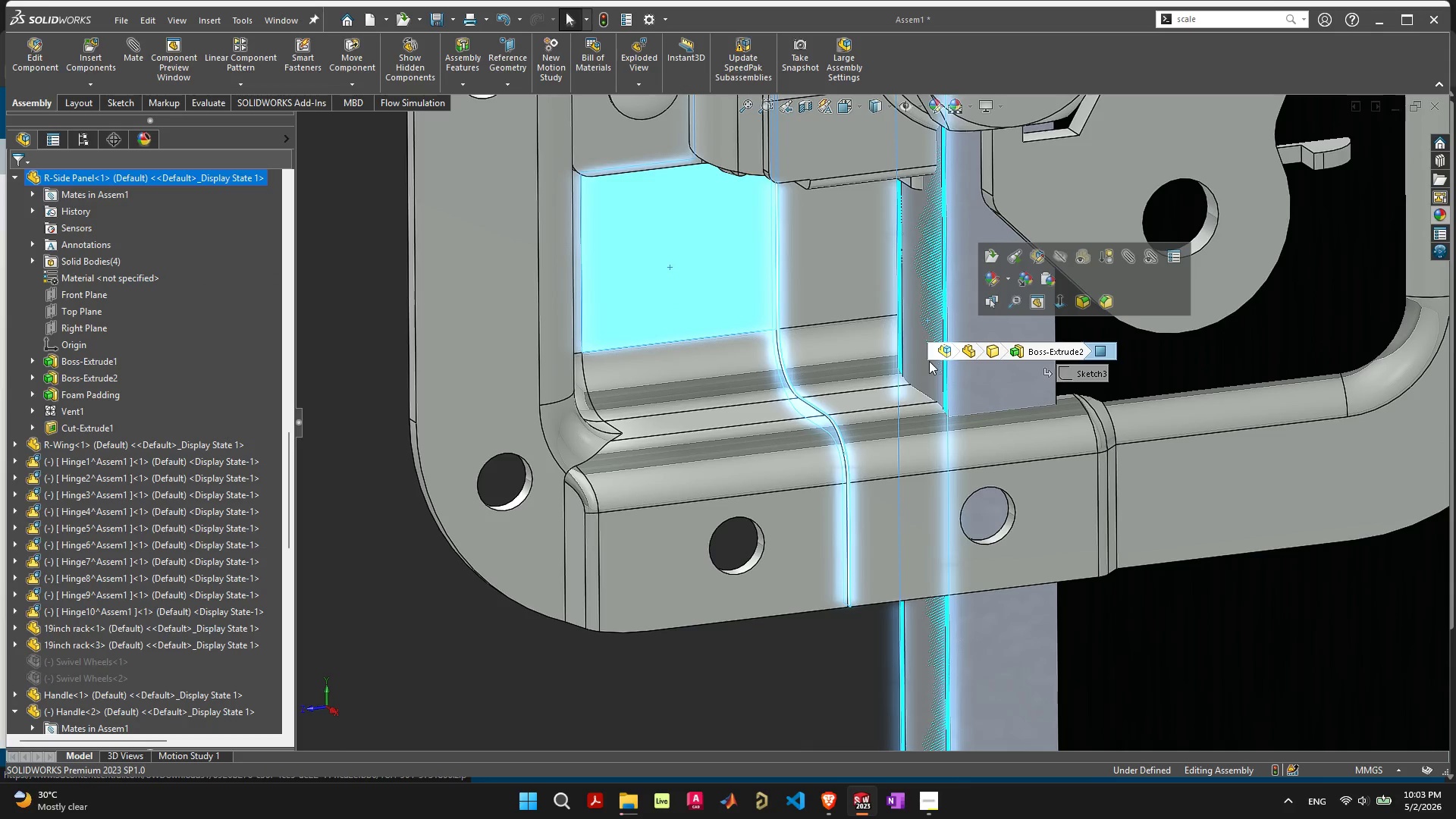 
scroll: coordinate [961, 375], scroll_direction: down, amount: 4.0
 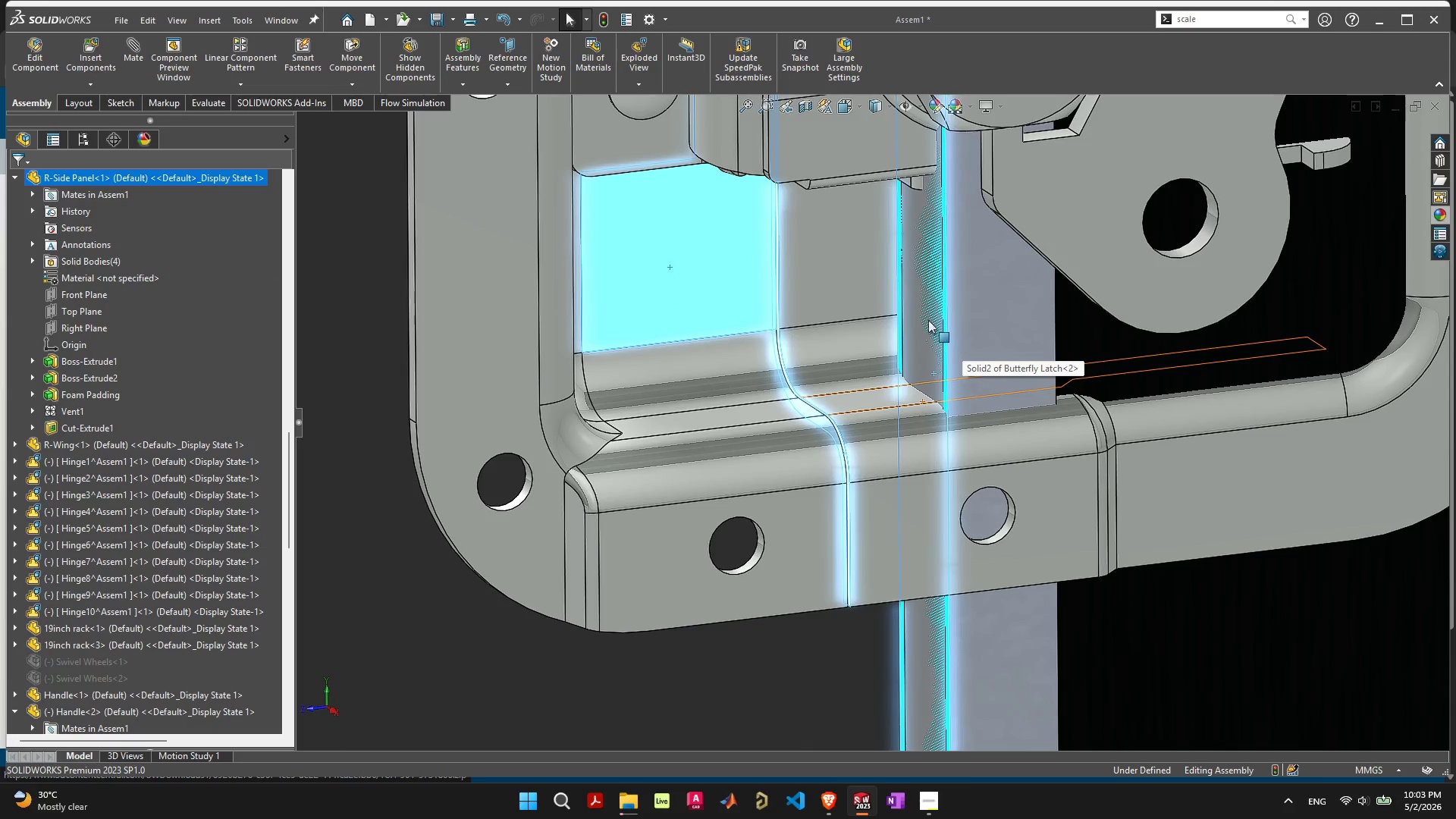 
left_click([927, 320])
 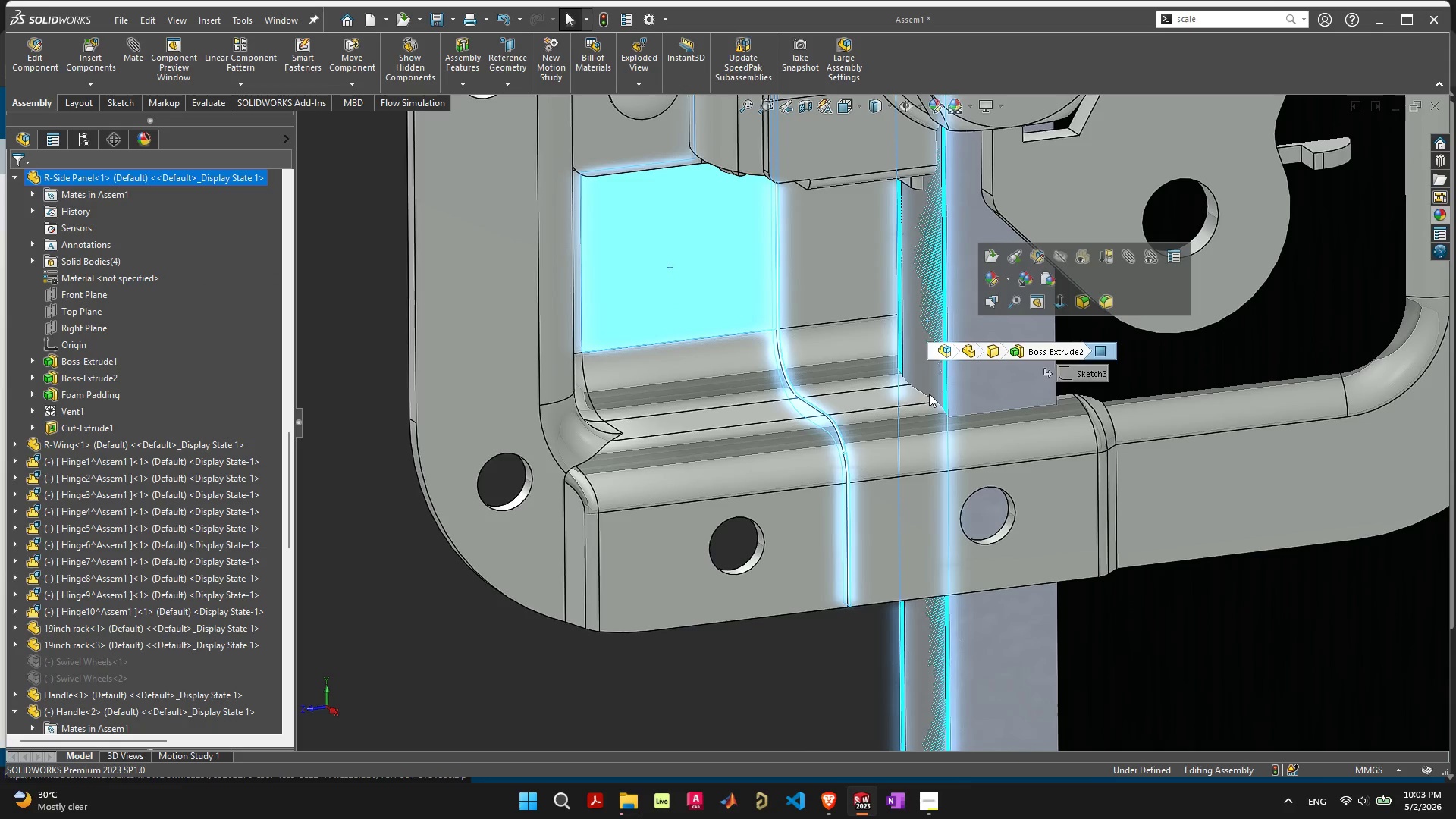 
left_click([987, 394])
 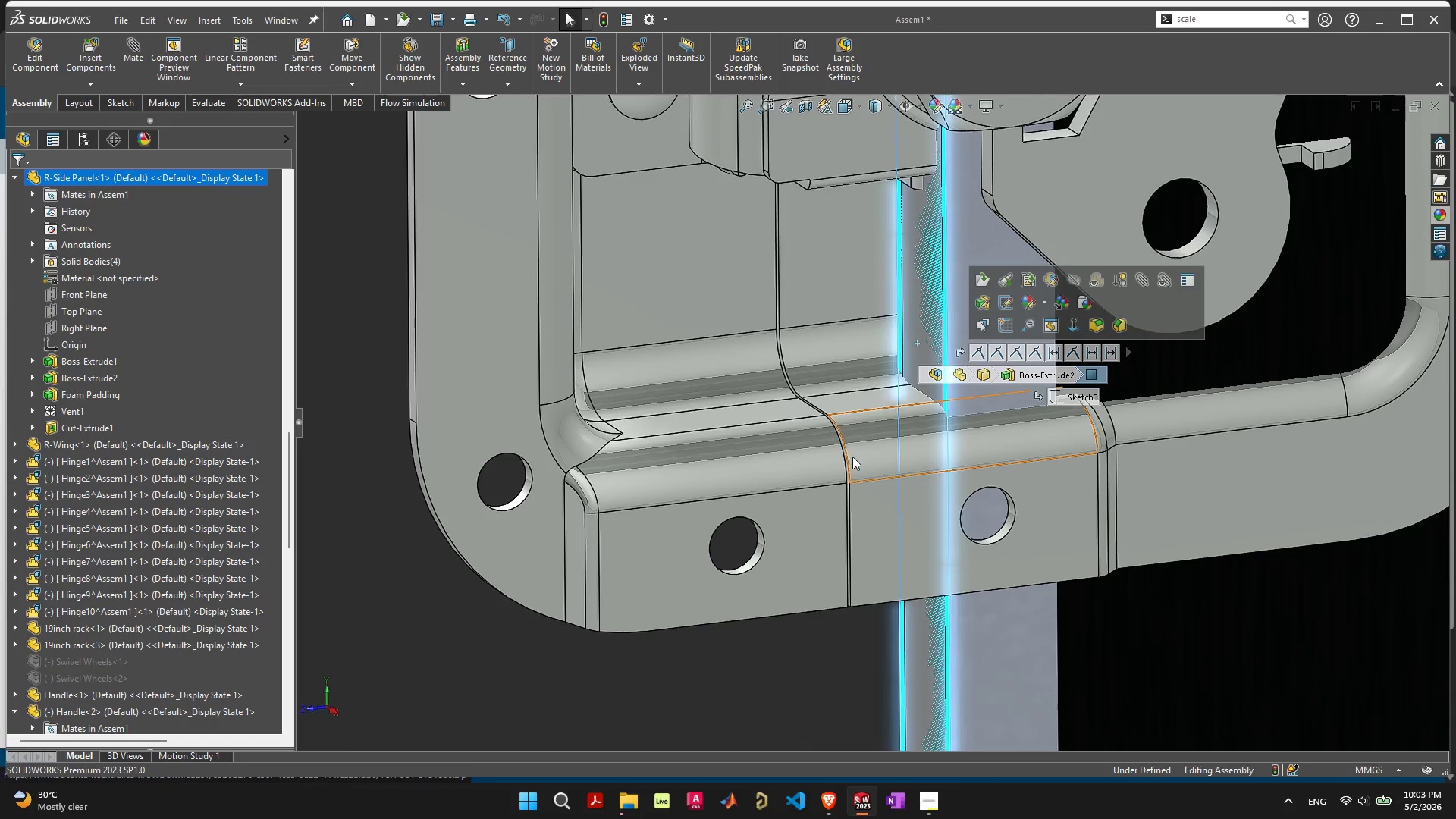 
scroll: coordinate [868, 455], scroll_direction: up, amount: 8.0
 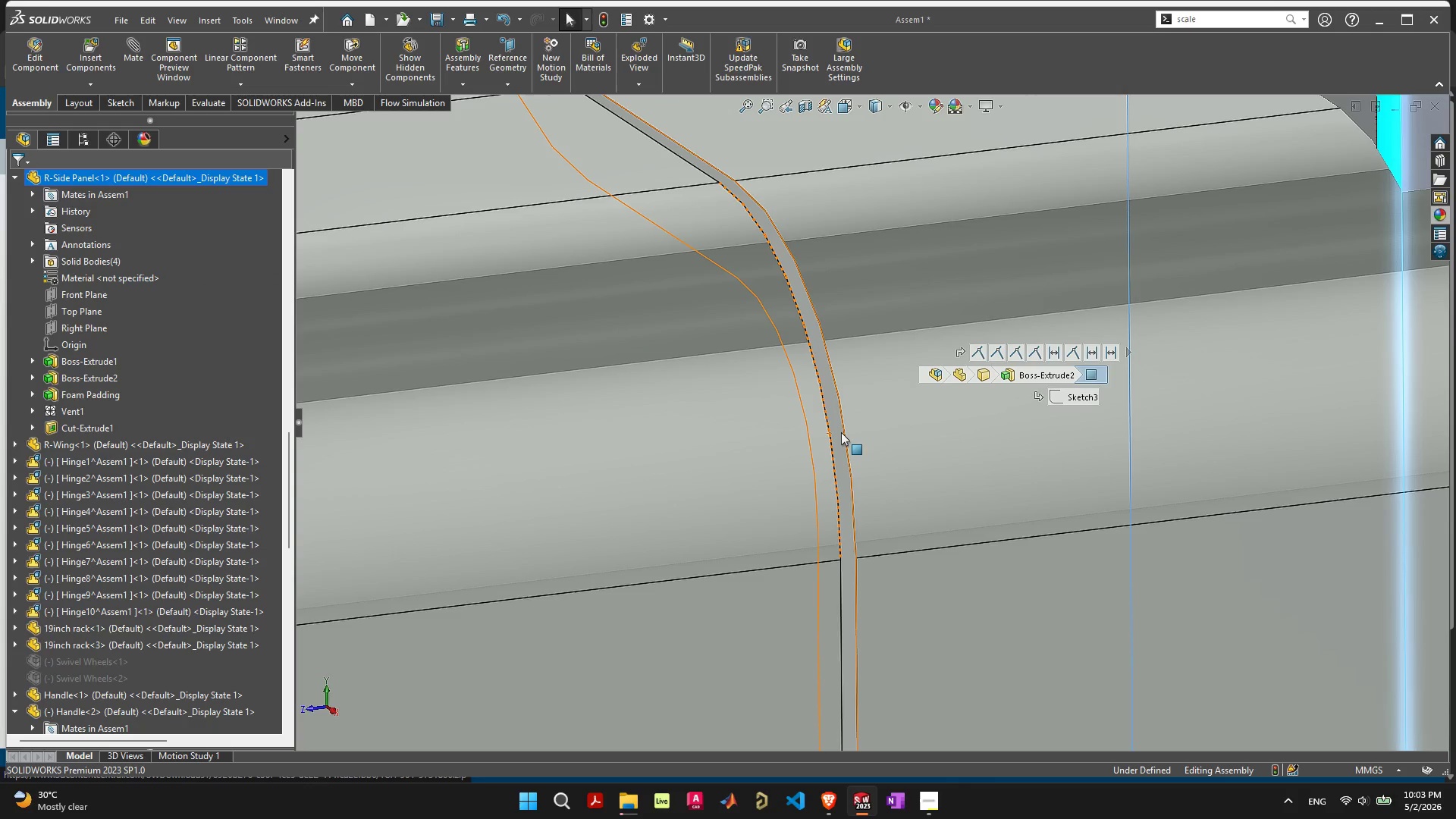 
hold_key(key=ShiftLeft, duration=0.31)
left_click([841, 432])
 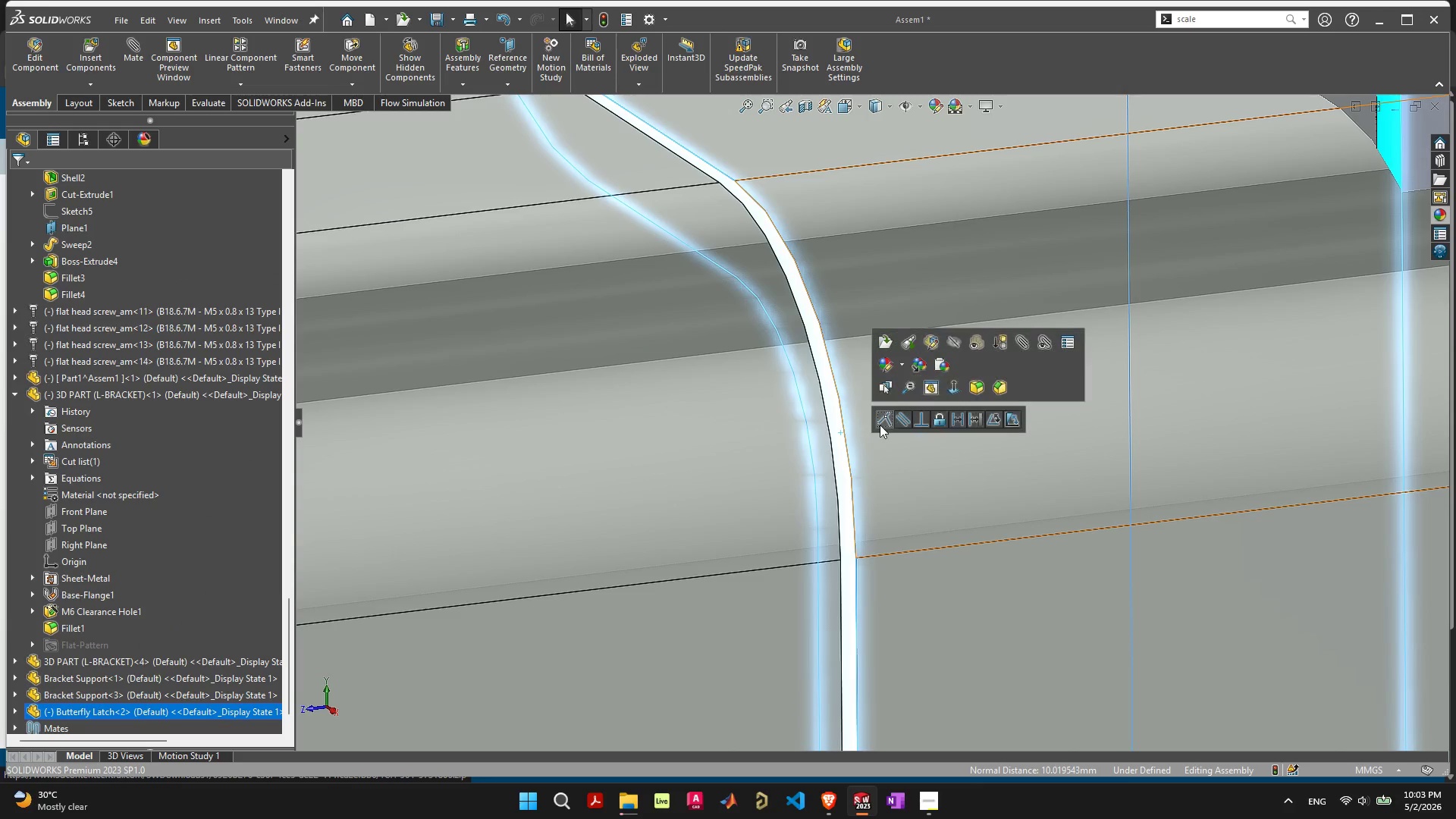 
left_click([887, 419])
 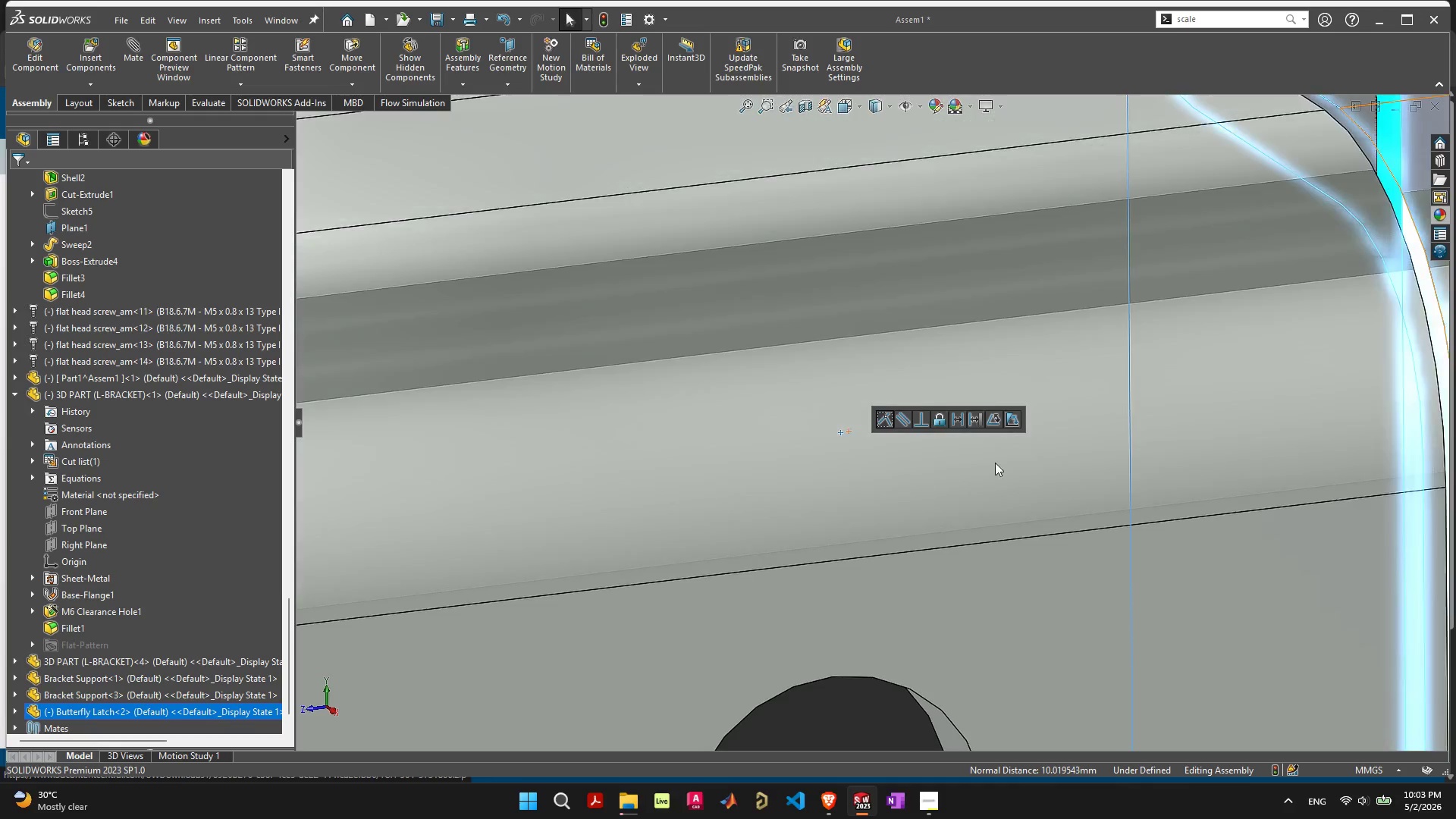 
scroll: coordinate [940, 427], scroll_direction: down, amount: 32.0
 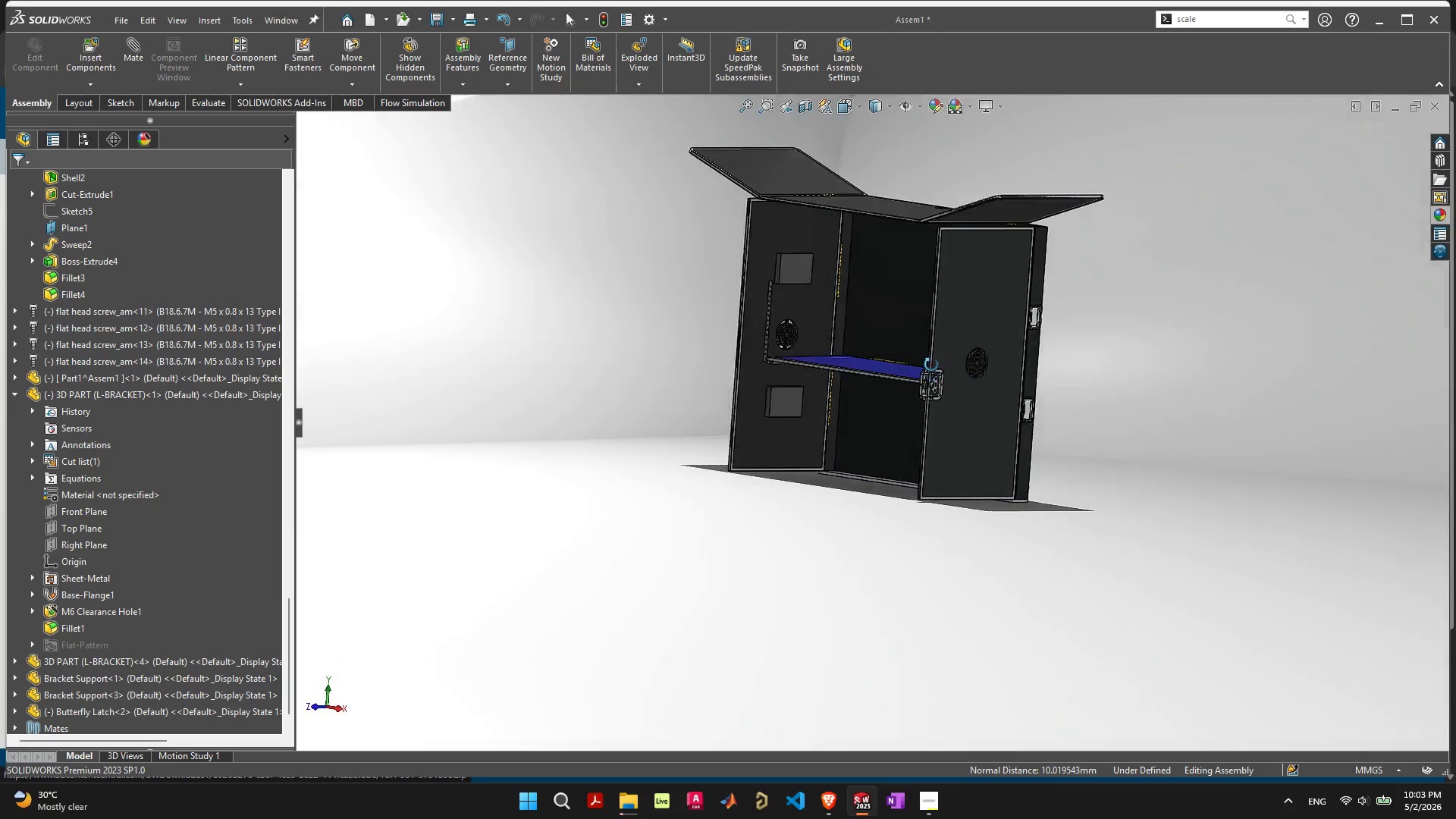 
scroll: coordinate [852, 377], scroll_direction: up, amount: 14.0
 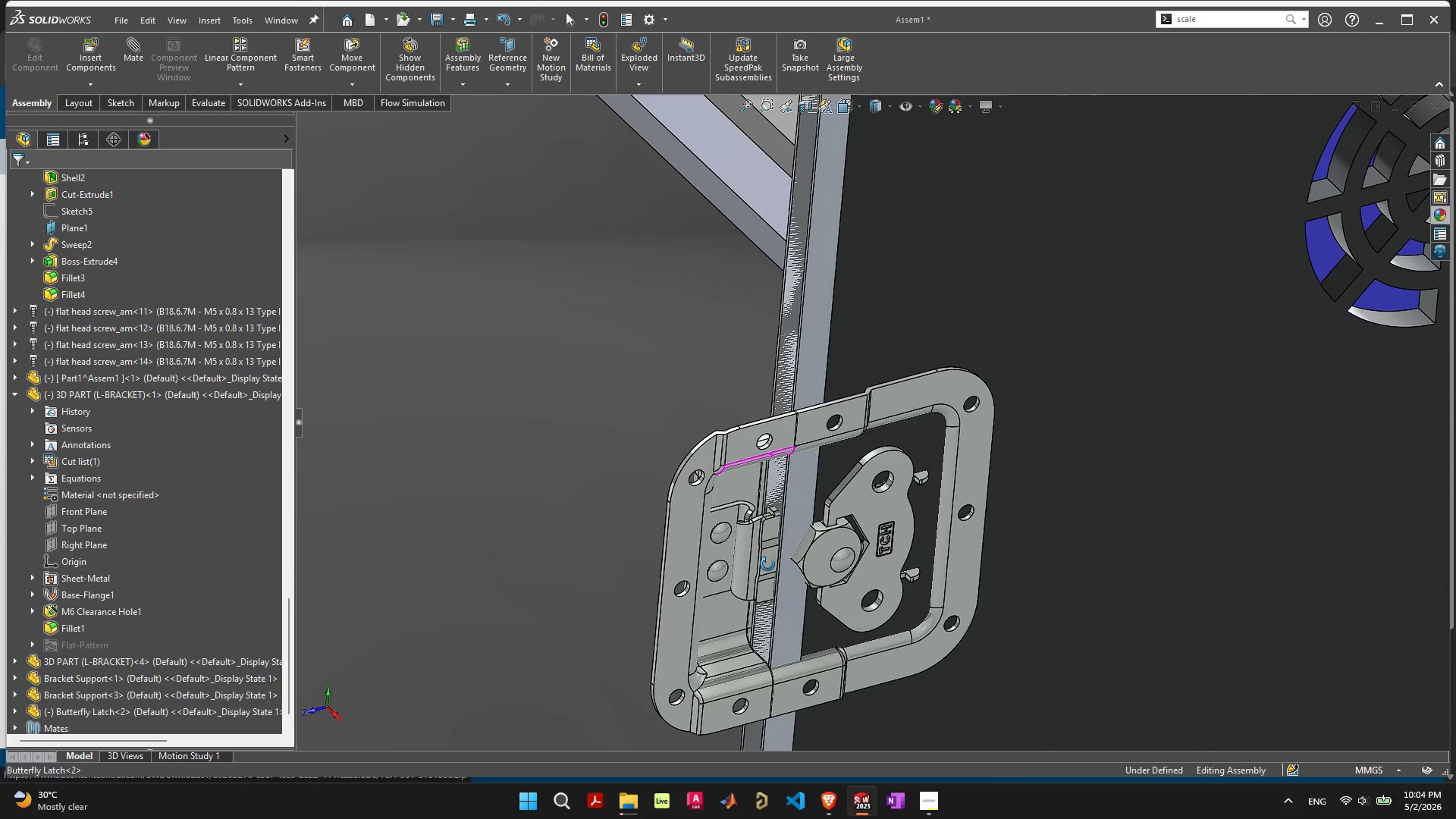 
wait(9.41)
 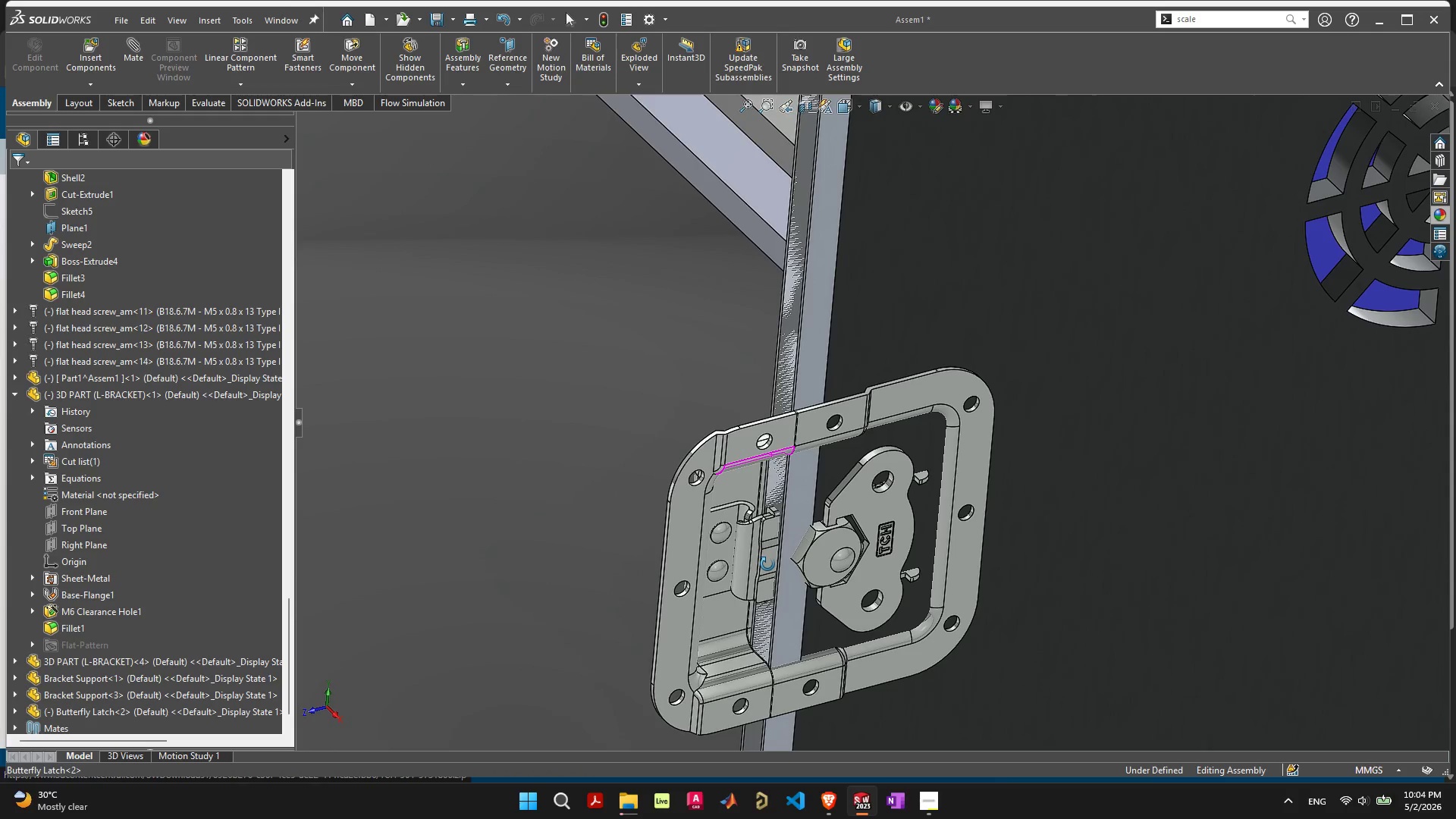 
scroll: coordinate [877, 343], scroll_direction: down, amount: 13.0
 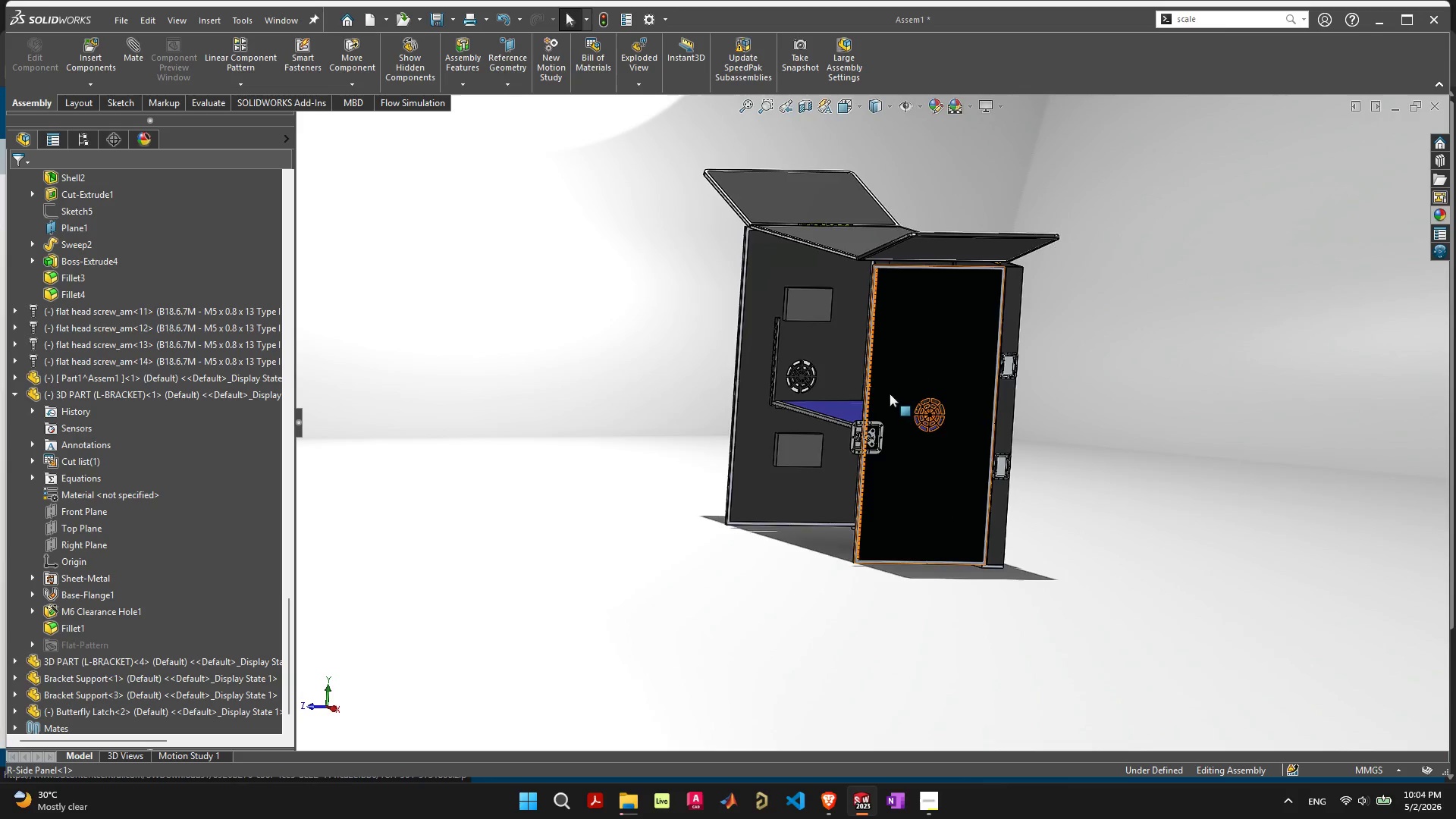 
scroll: coordinate [887, 444], scroll_direction: up, amount: 3.0
 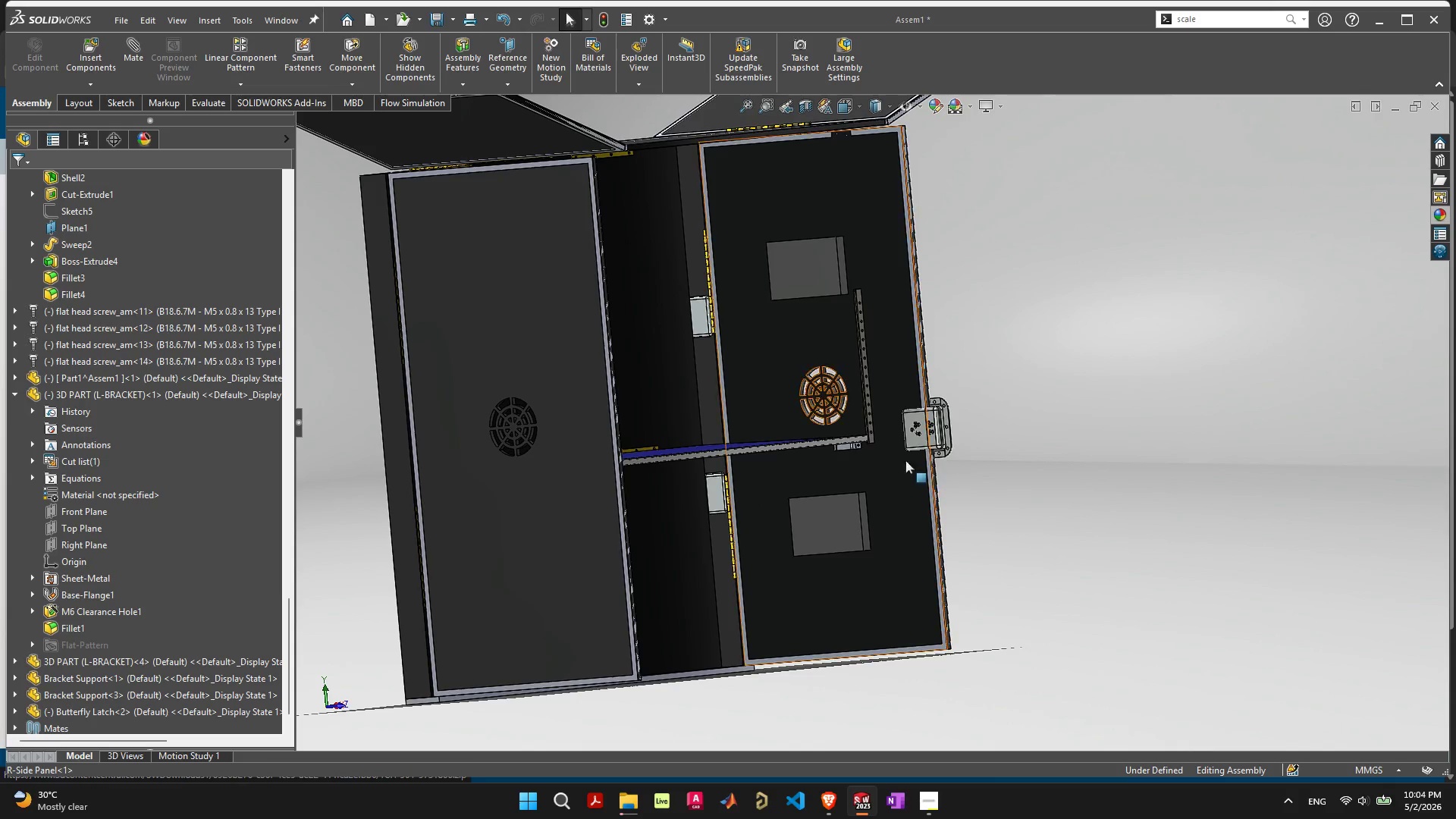 
left_click_drag(start_coordinate=[913, 442], to_coordinate=[910, 553])
 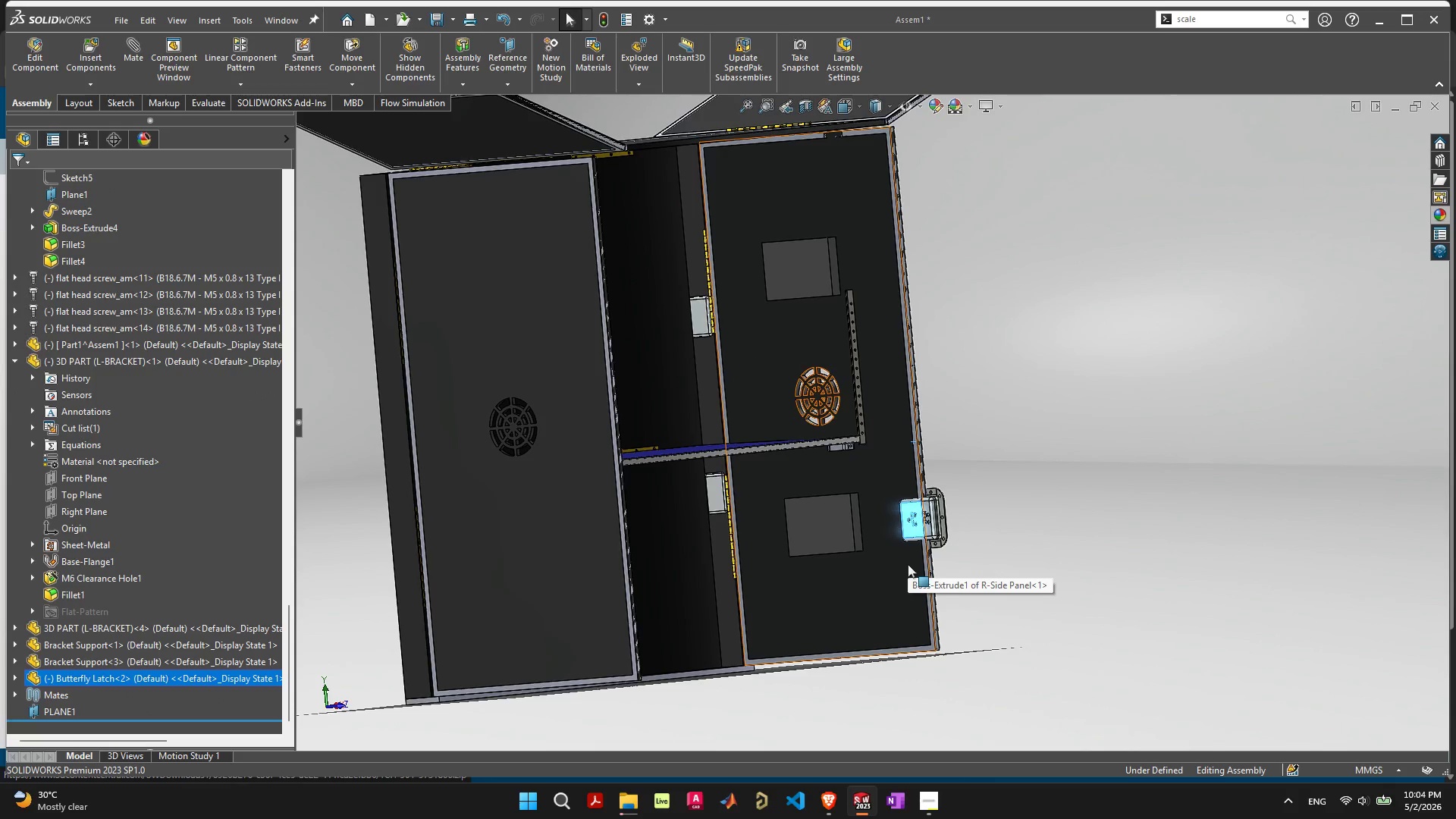 
scroll: coordinate [909, 560], scroll_direction: up, amount: 6.0
 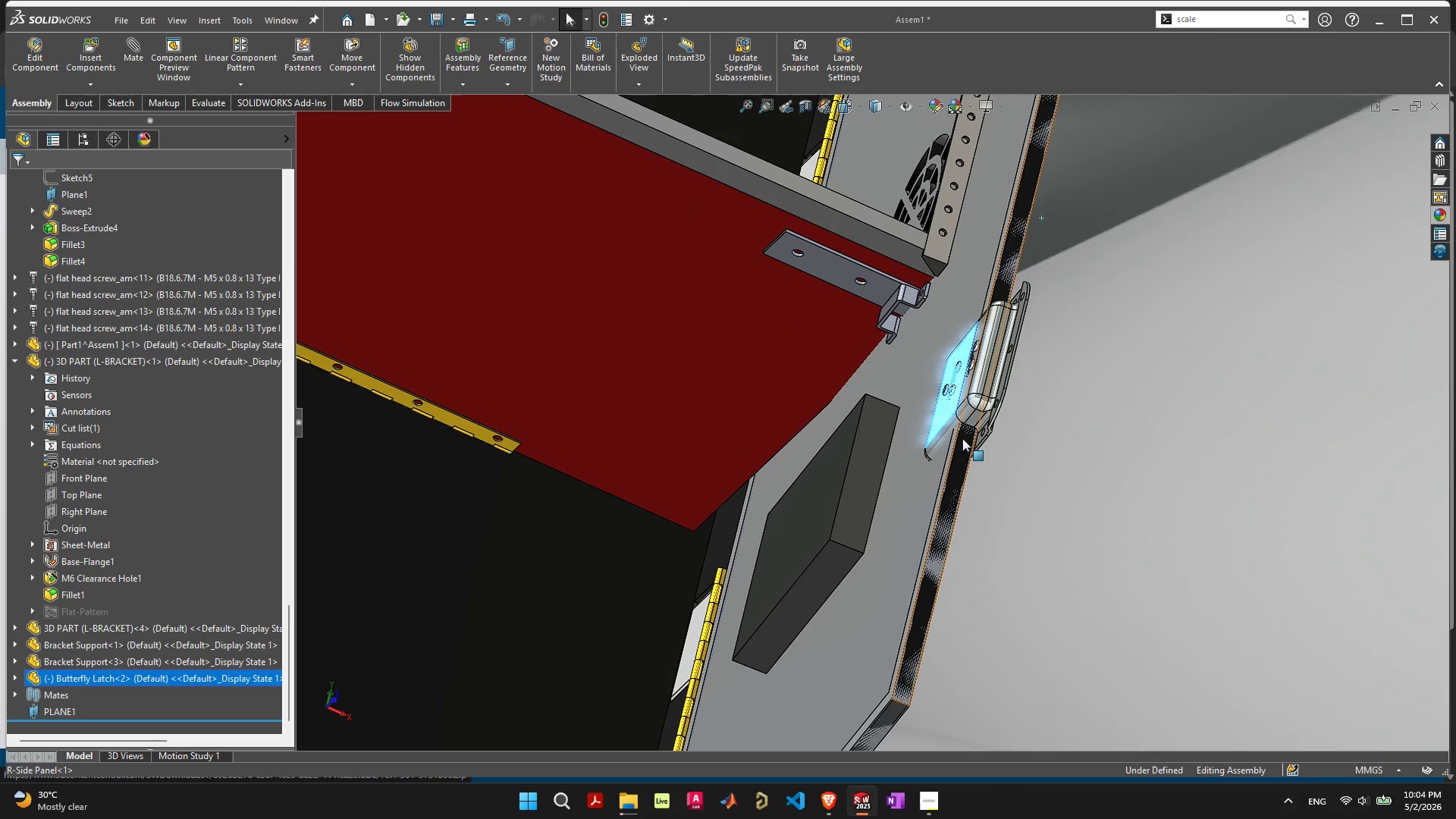 
left_click([975, 419])
 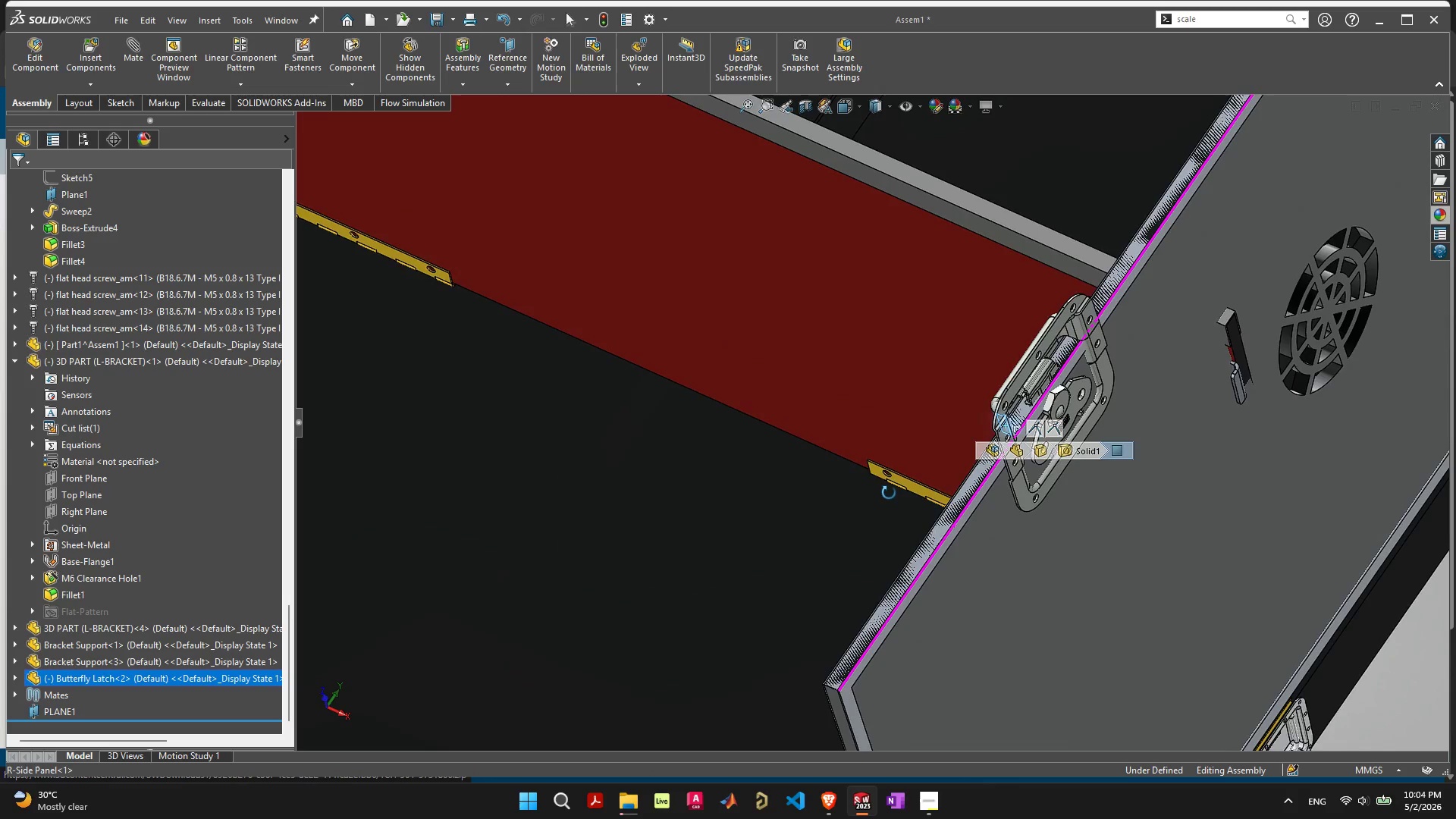 
scroll: coordinate [999, 498], scroll_direction: up, amount: 5.0
 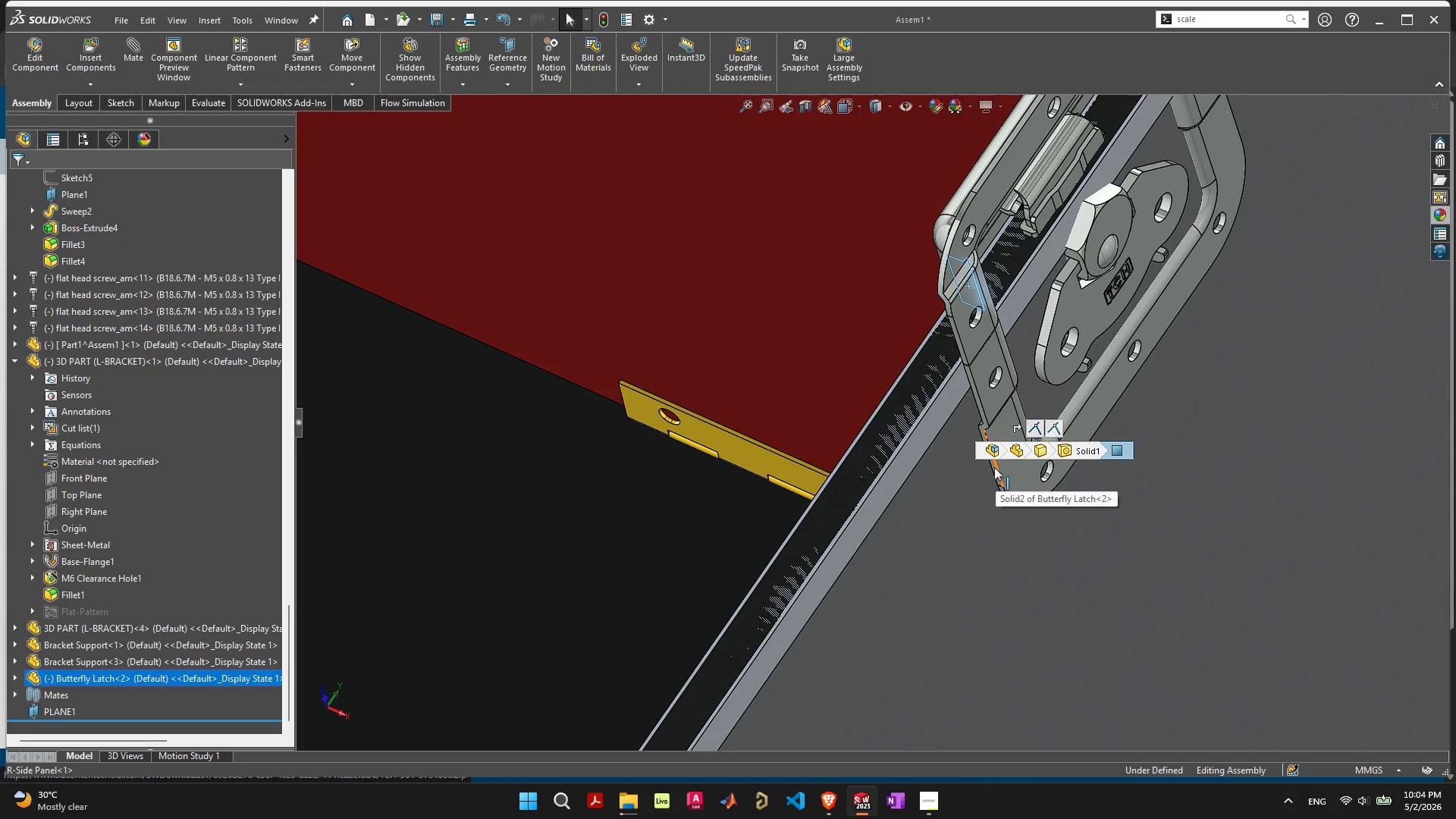 
left_click([993, 466])
 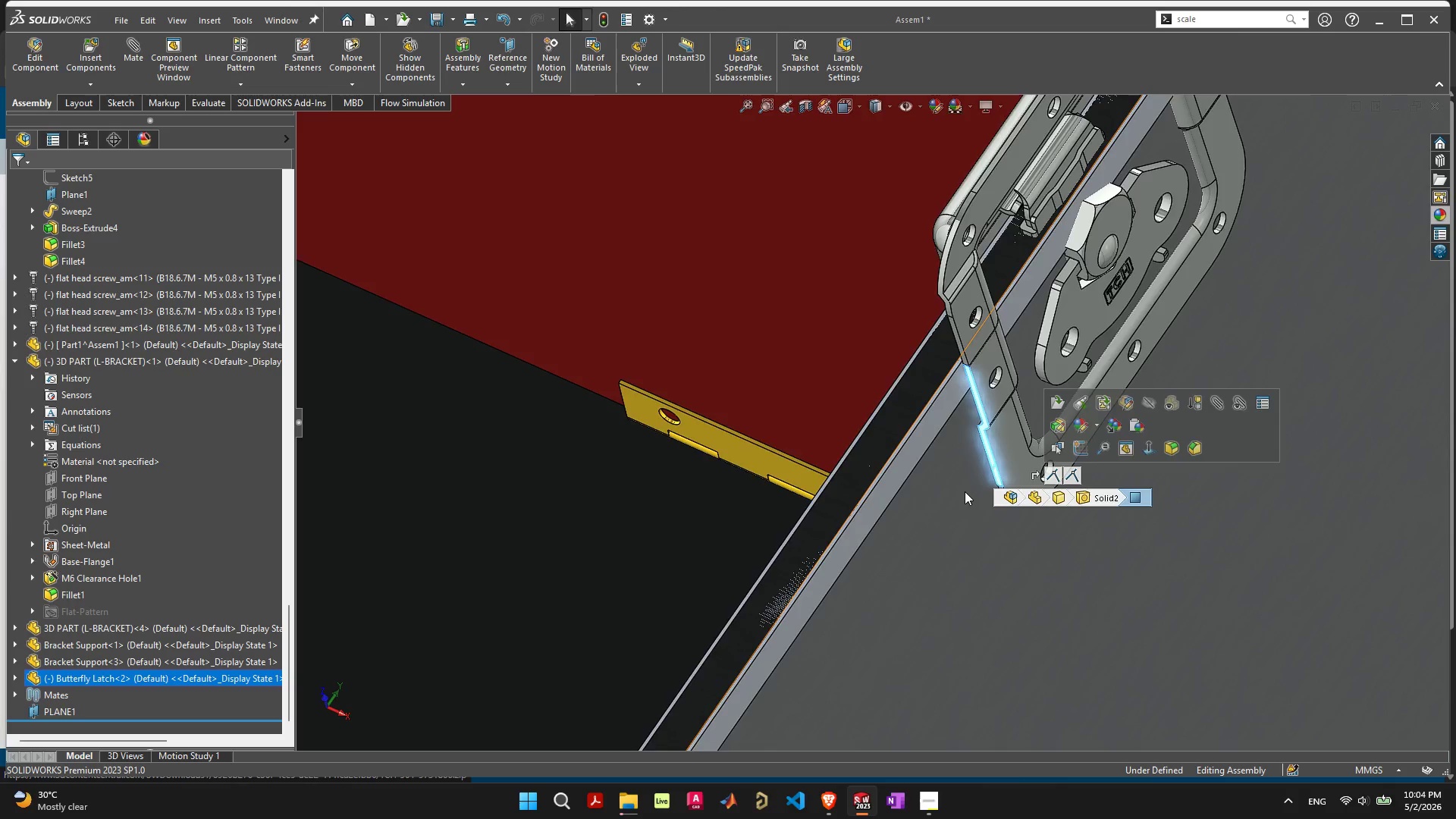 
scroll: coordinate [890, 570], scroll_direction: down, amount: 7.0
 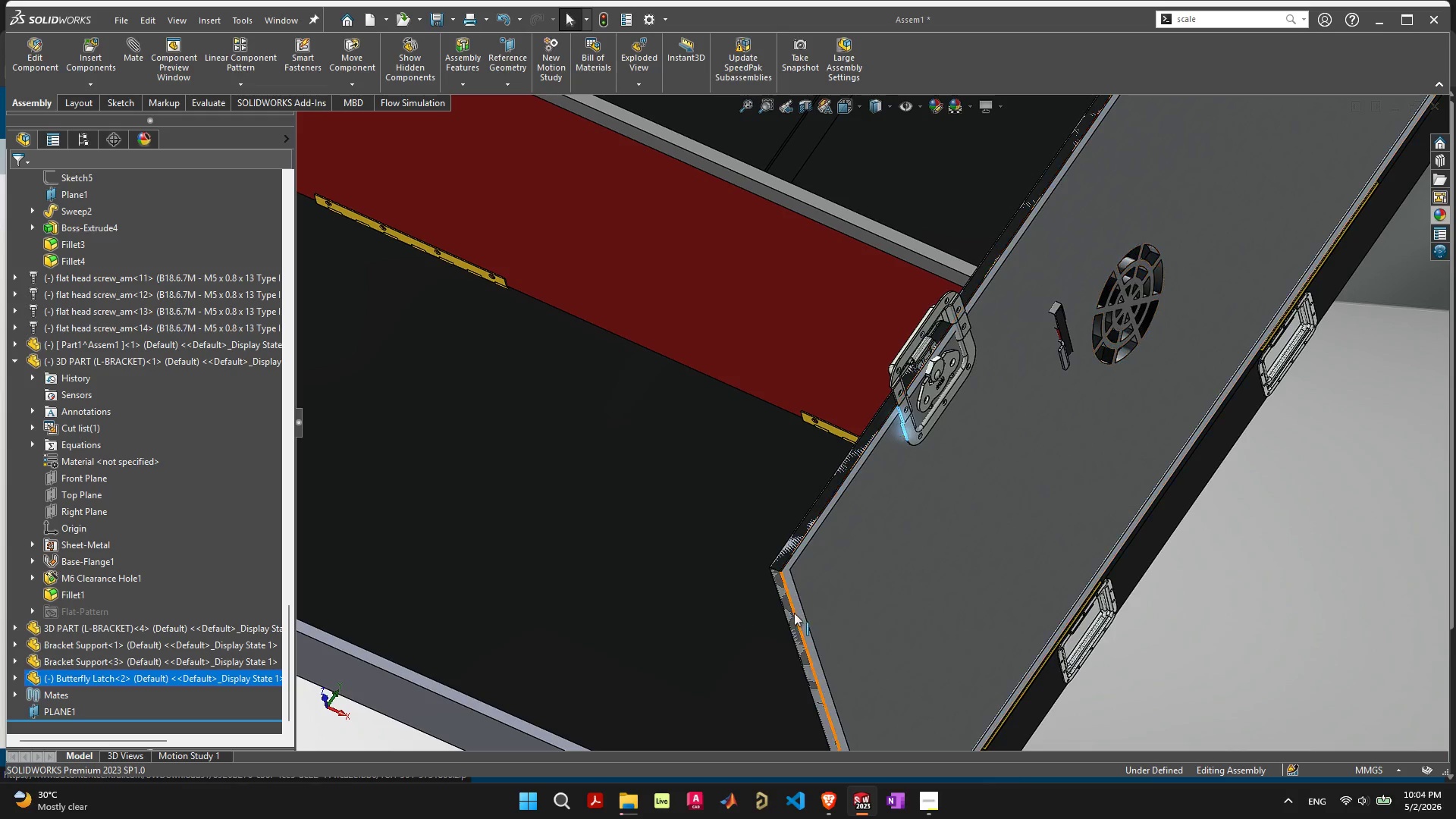 
hold_key(key=ShiftLeft, duration=0.91)
left_click([789, 609])
 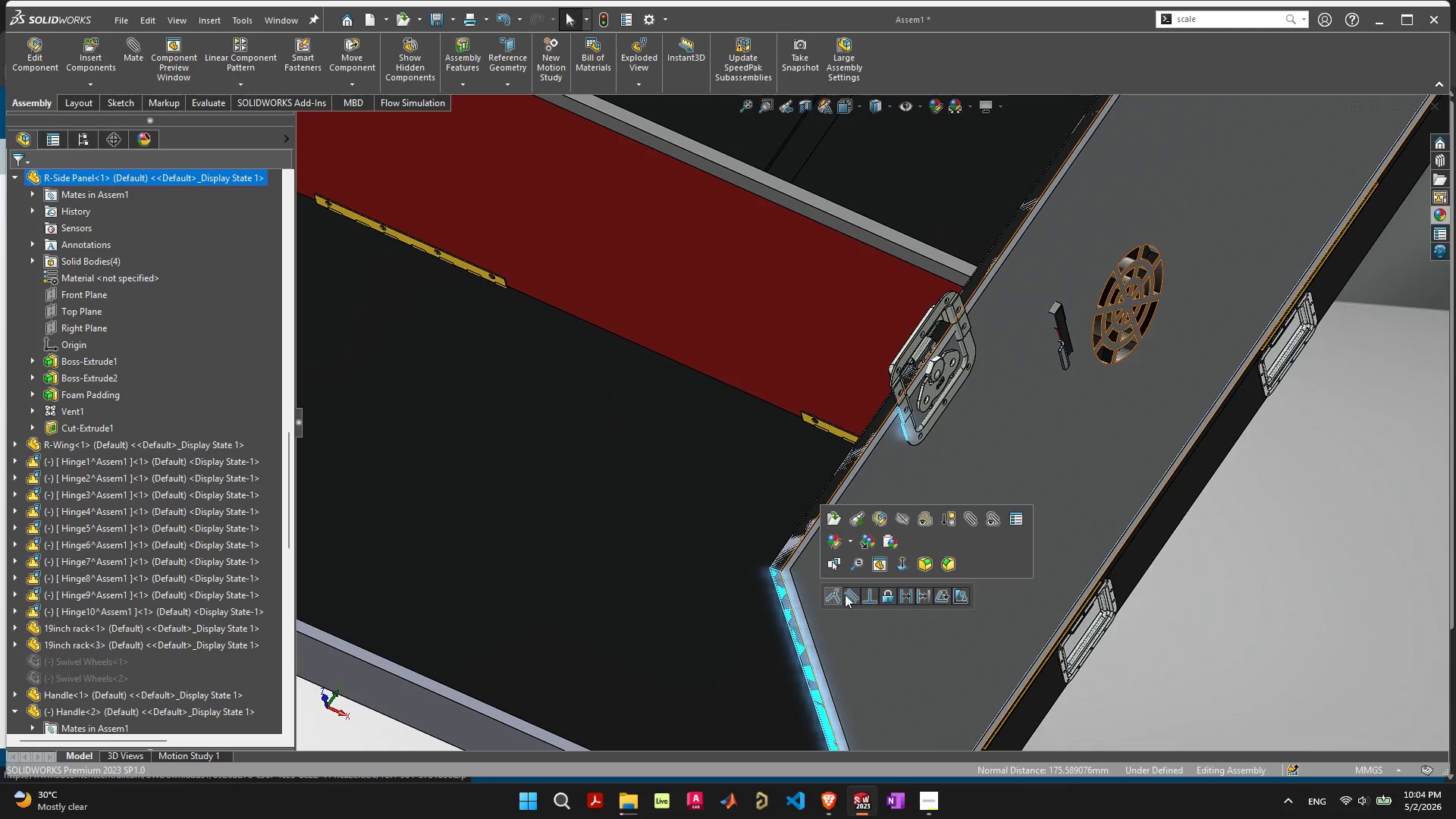 
left_click([911, 592])
 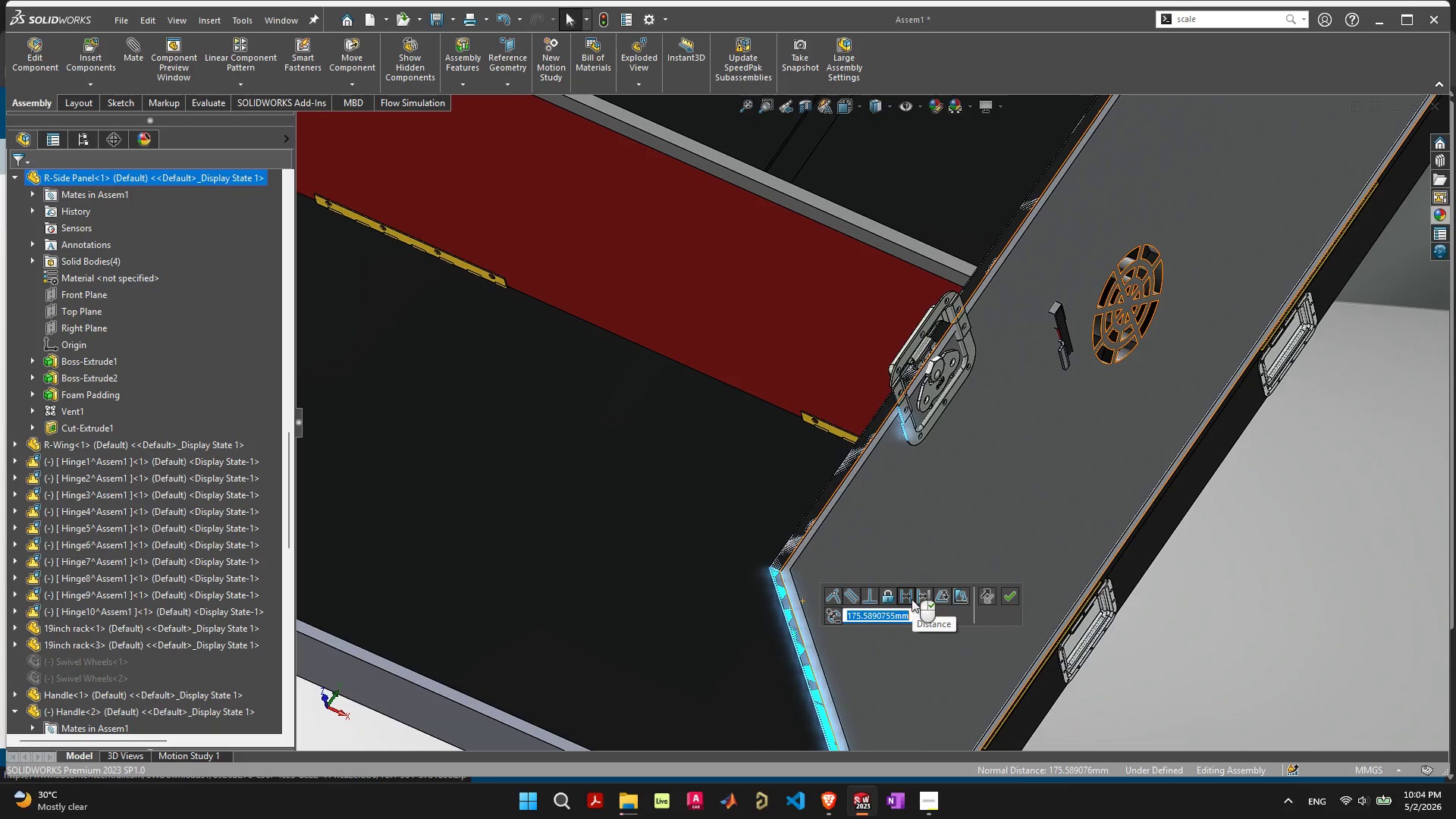 
type(170)
 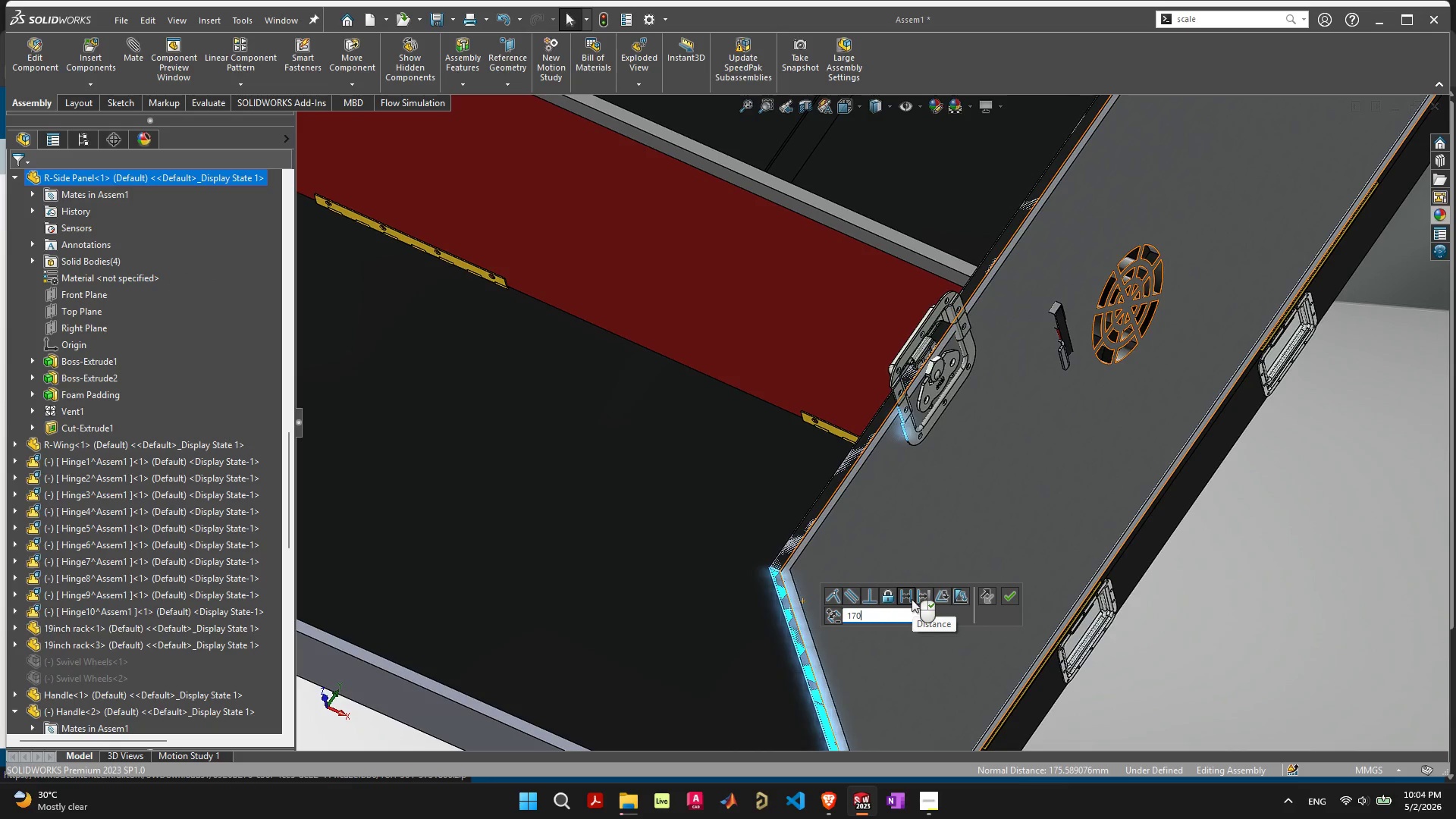 
key(Enter)
 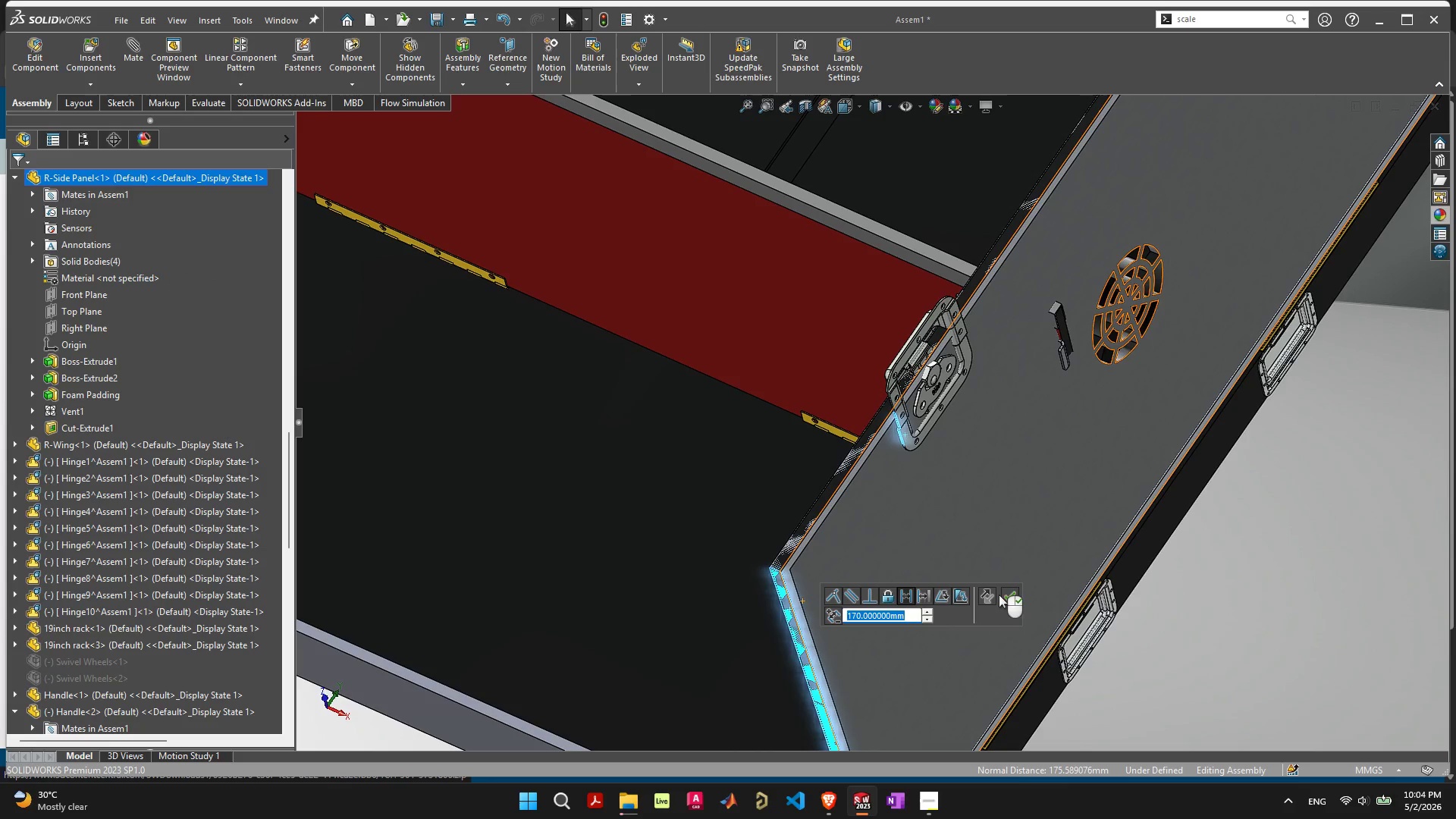 
left_click([1010, 595])
 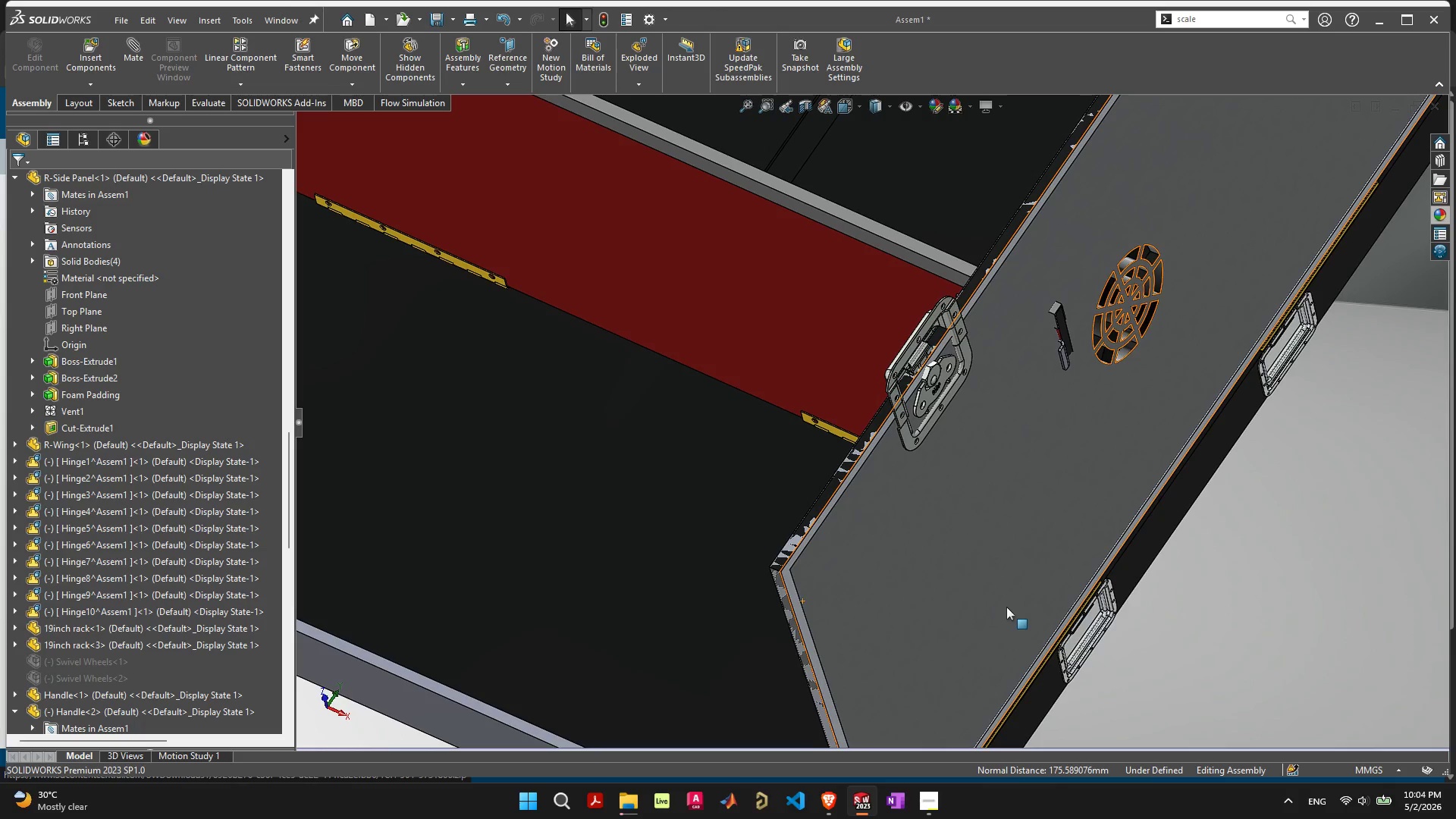 
scroll: coordinate [989, 573], scroll_direction: down, amount: 5.0
 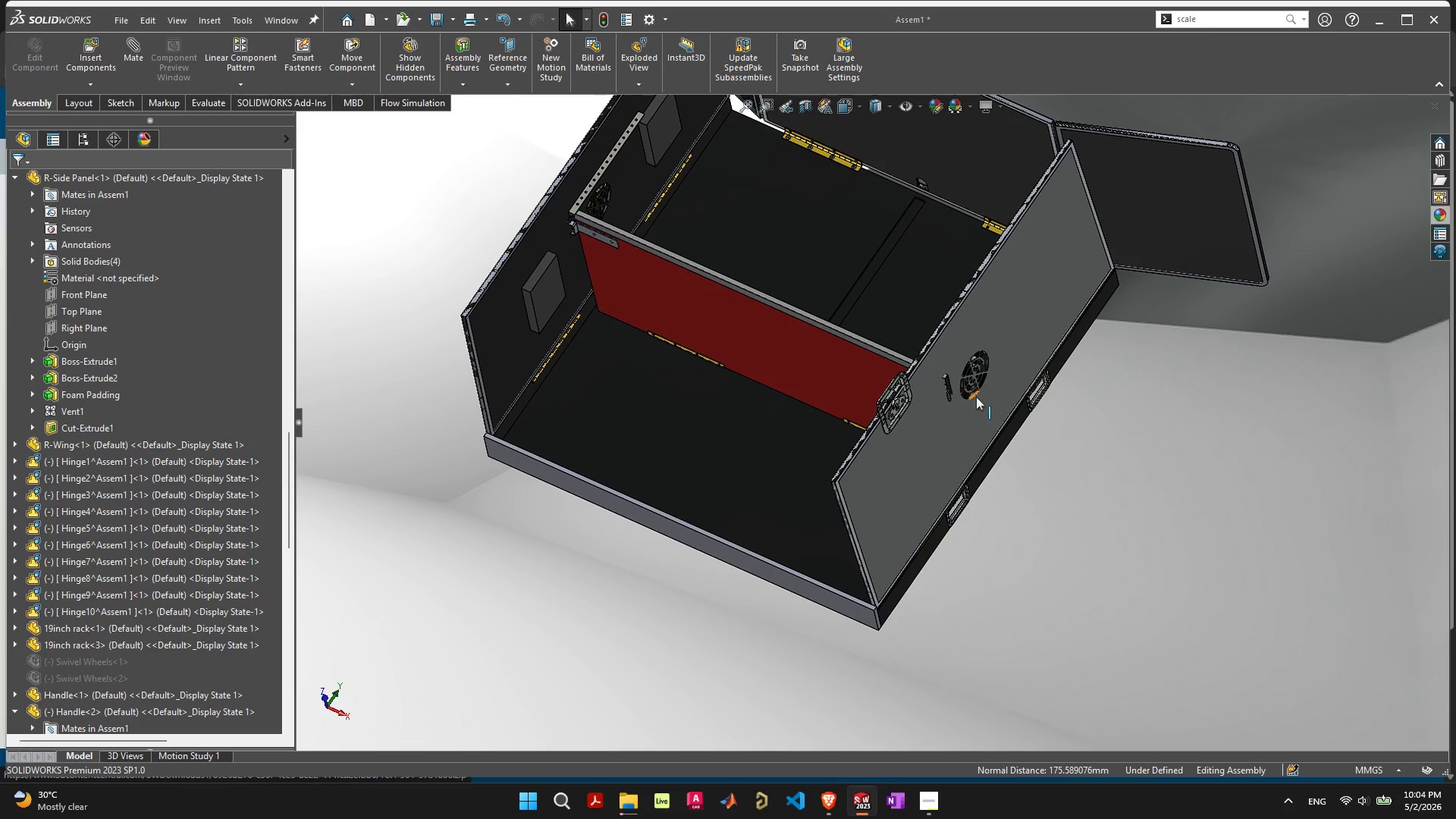 
scroll: coordinate [970, 409], scroll_direction: up, amount: 1.0
 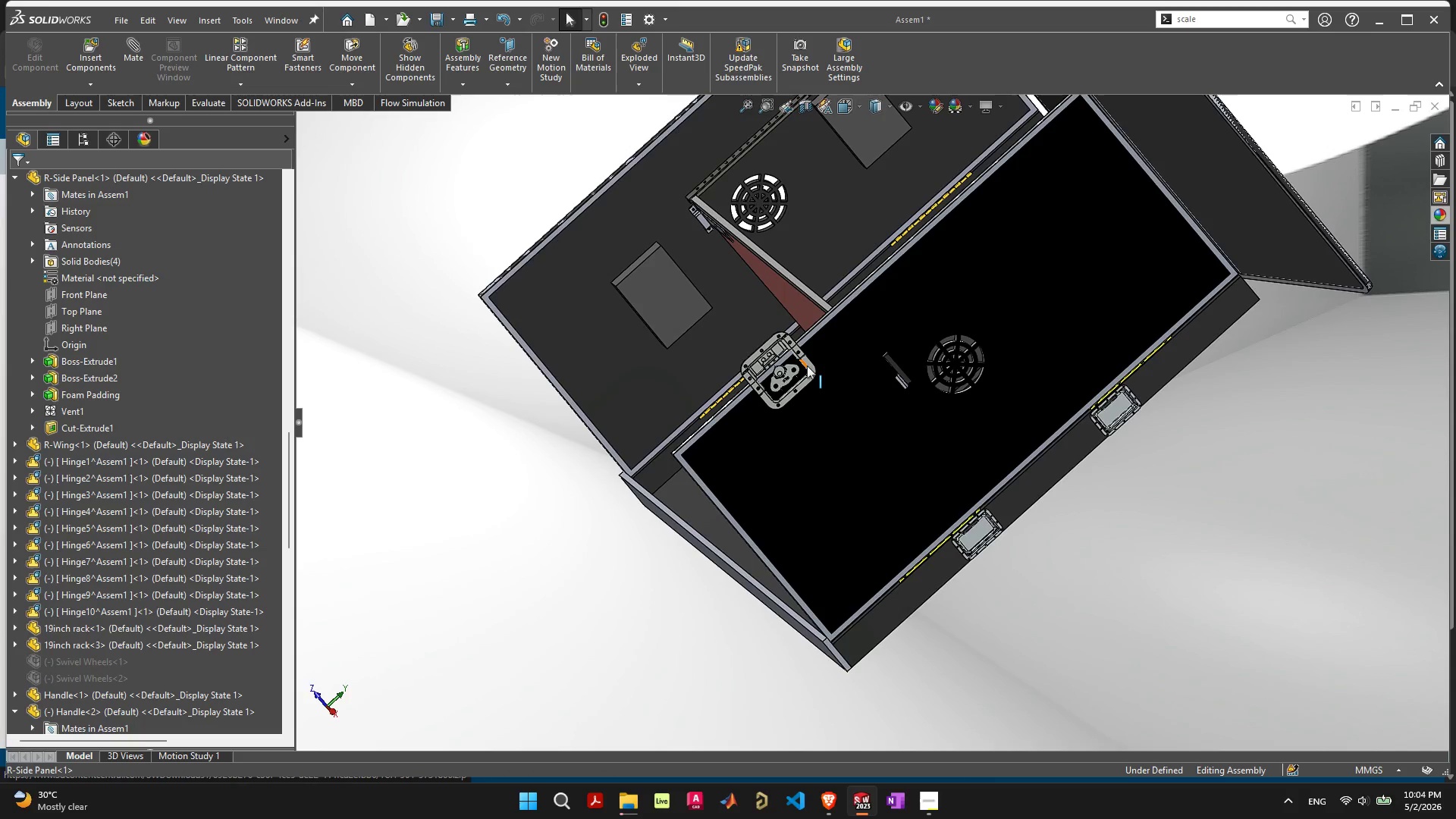 
hold_key(key=ControlLeft, duration=1.19)
left_click_drag(start_coordinate=[807, 364], to_coordinate=[1090, 170])
 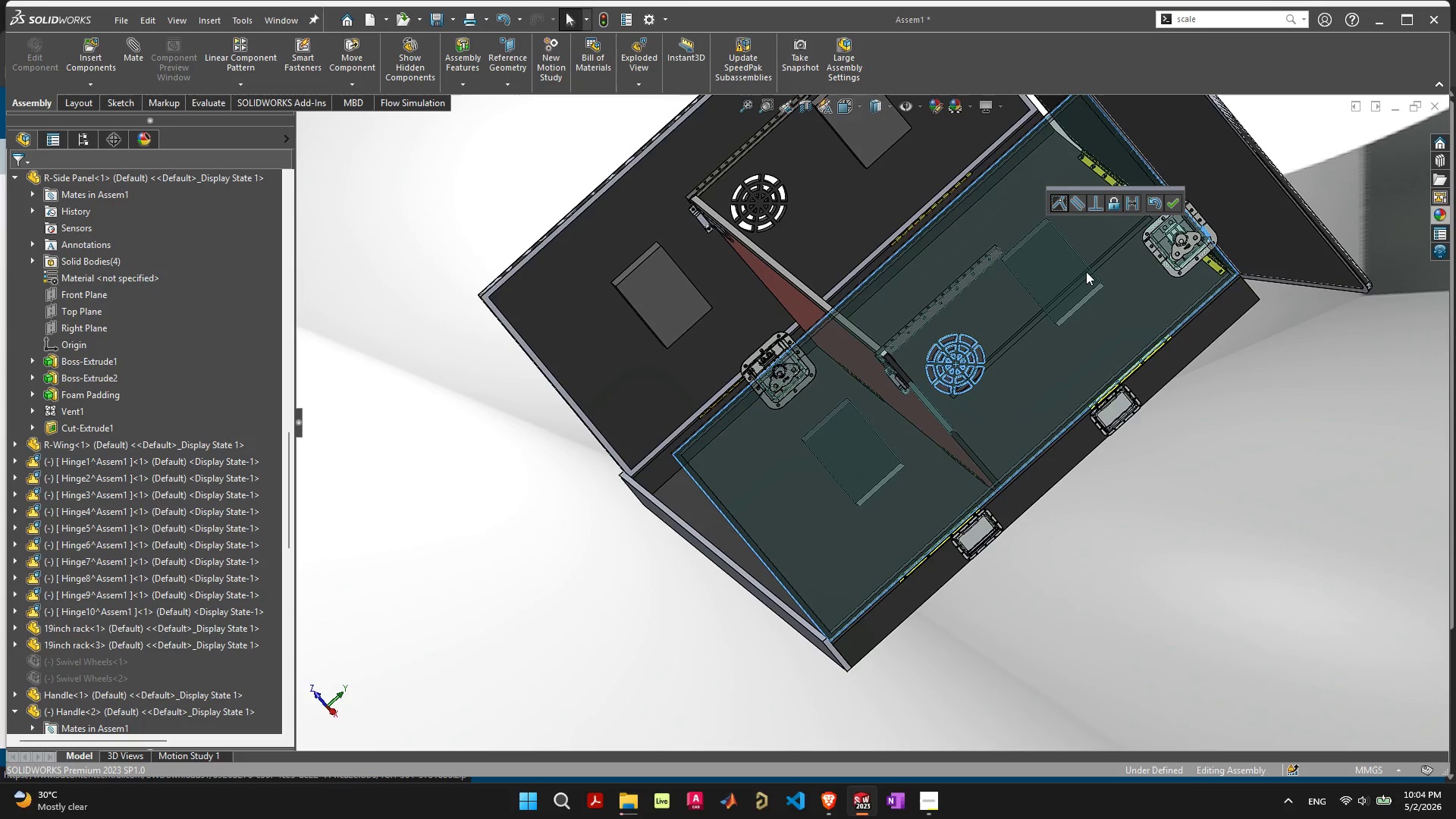 
scroll: coordinate [1144, 238], scroll_direction: up, amount: 3.0
 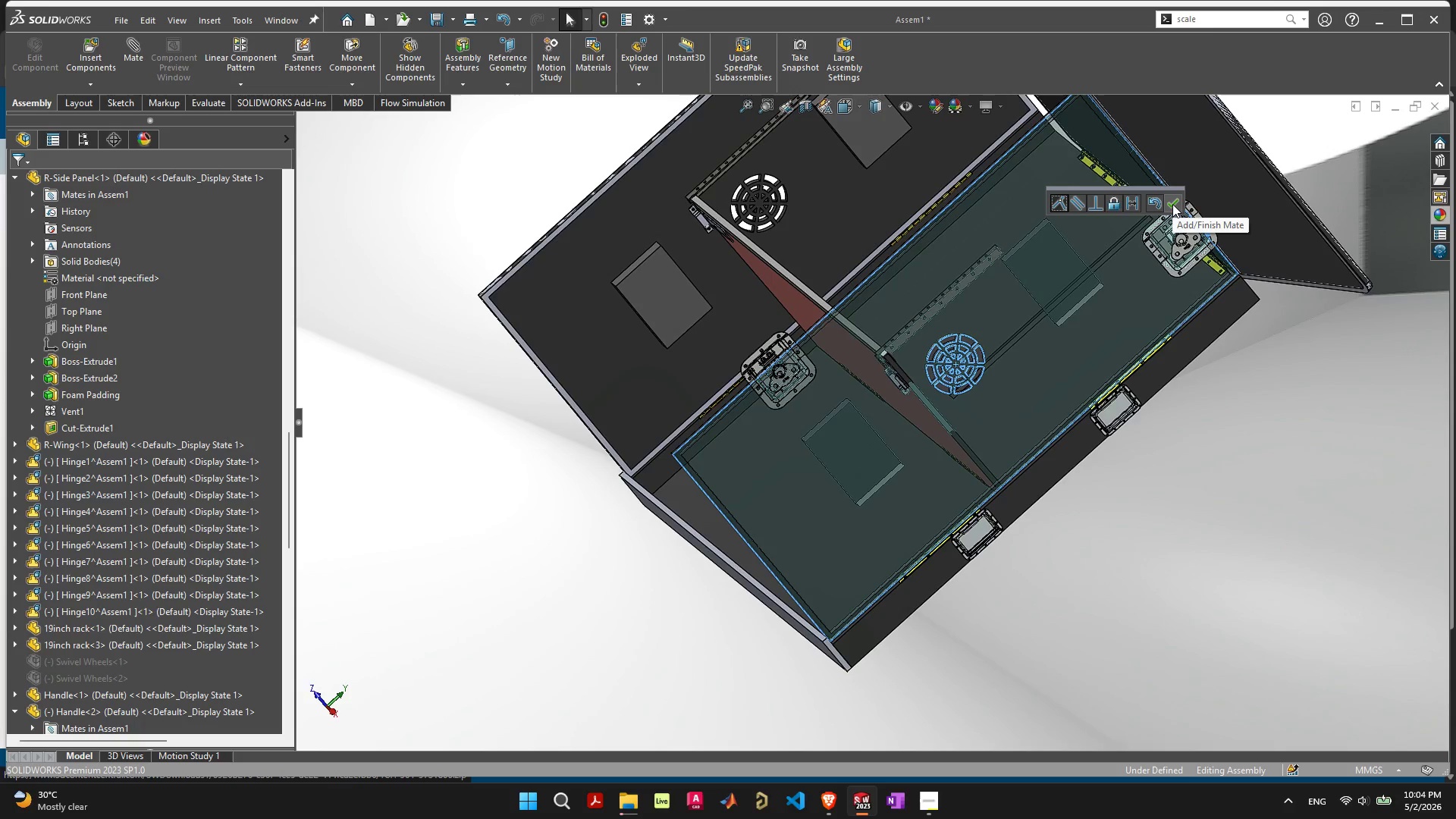 
left_click([1172, 204])
 